 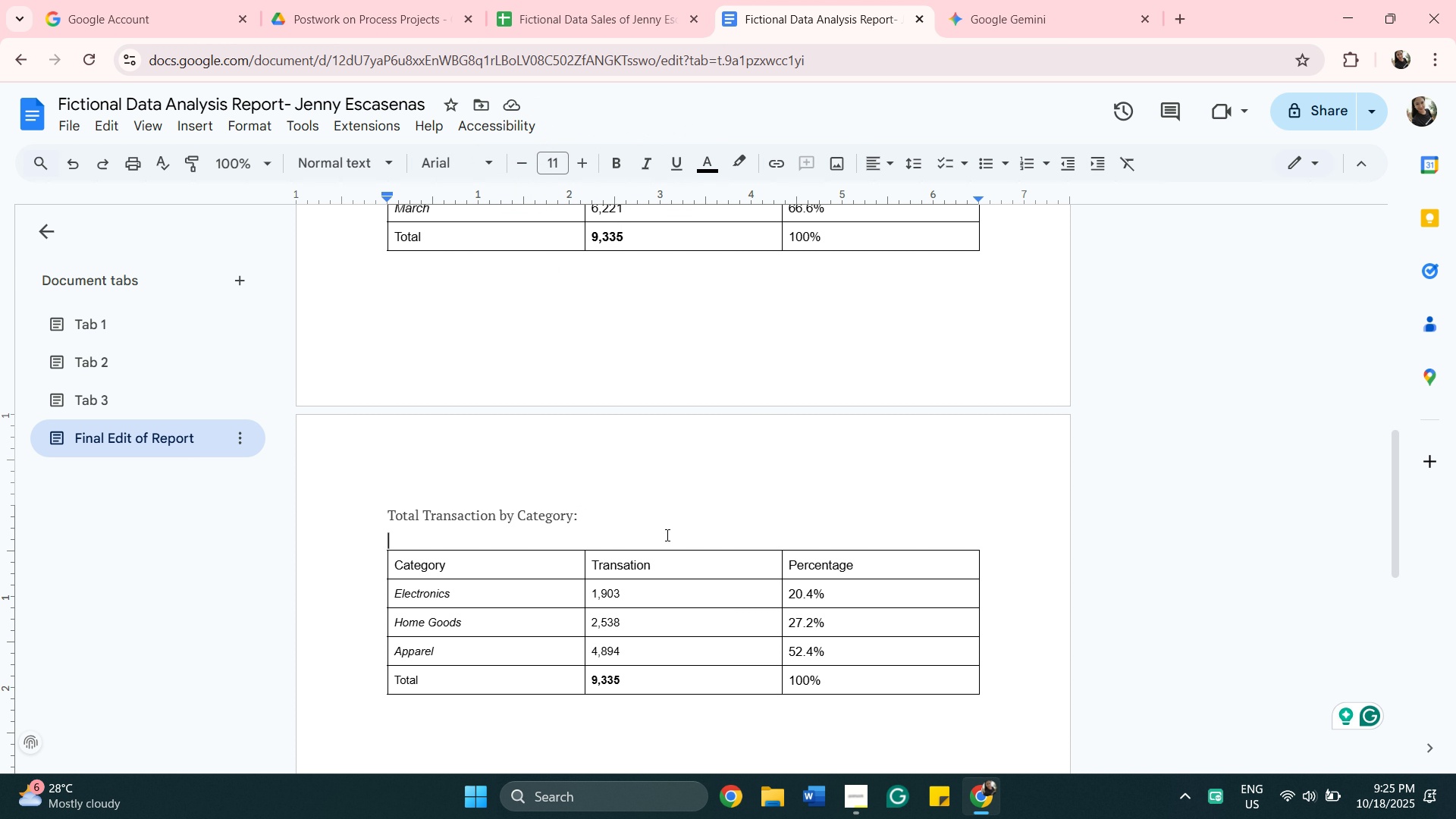 
key(Backspace)
 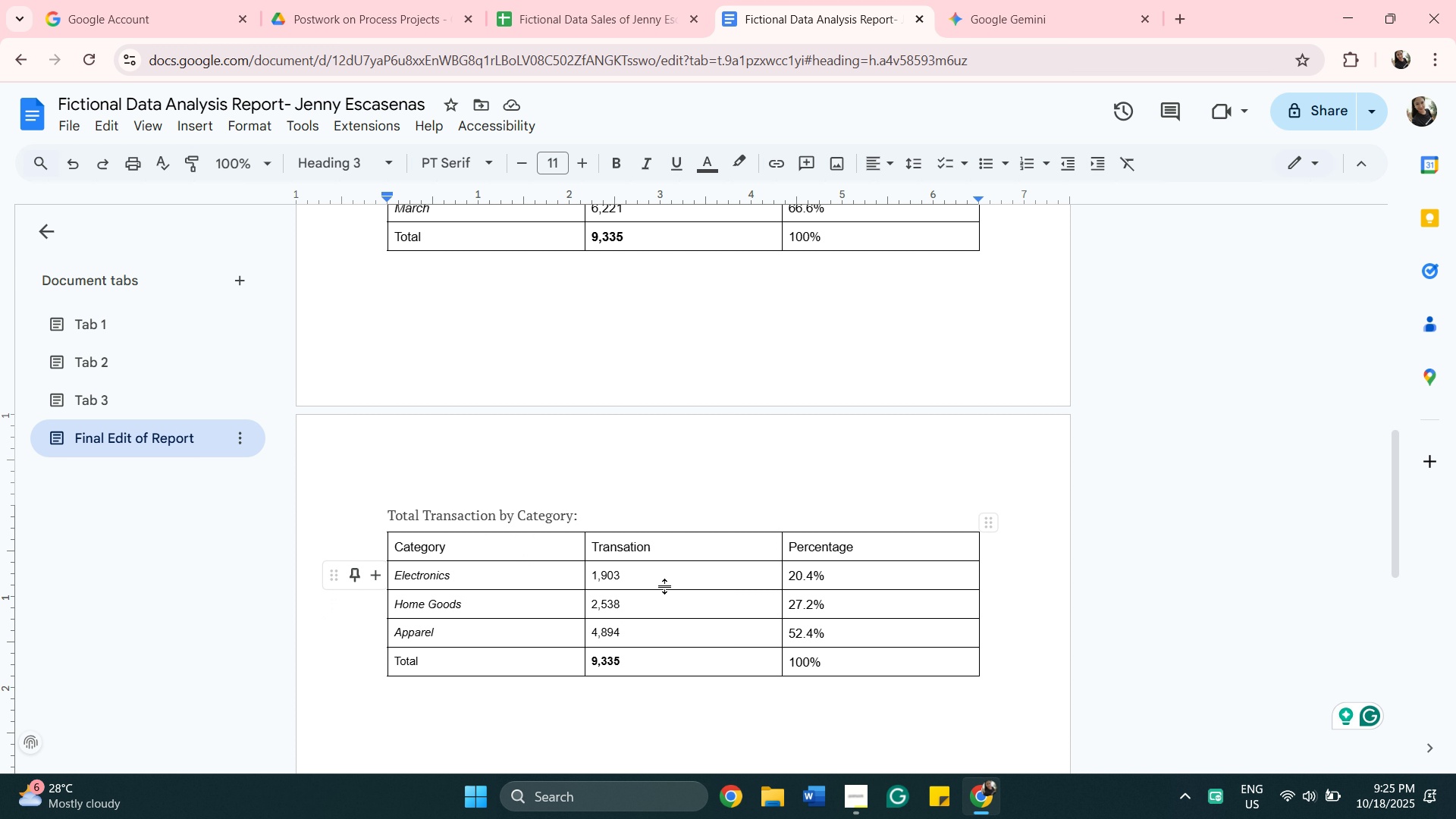 
wait(7.44)
 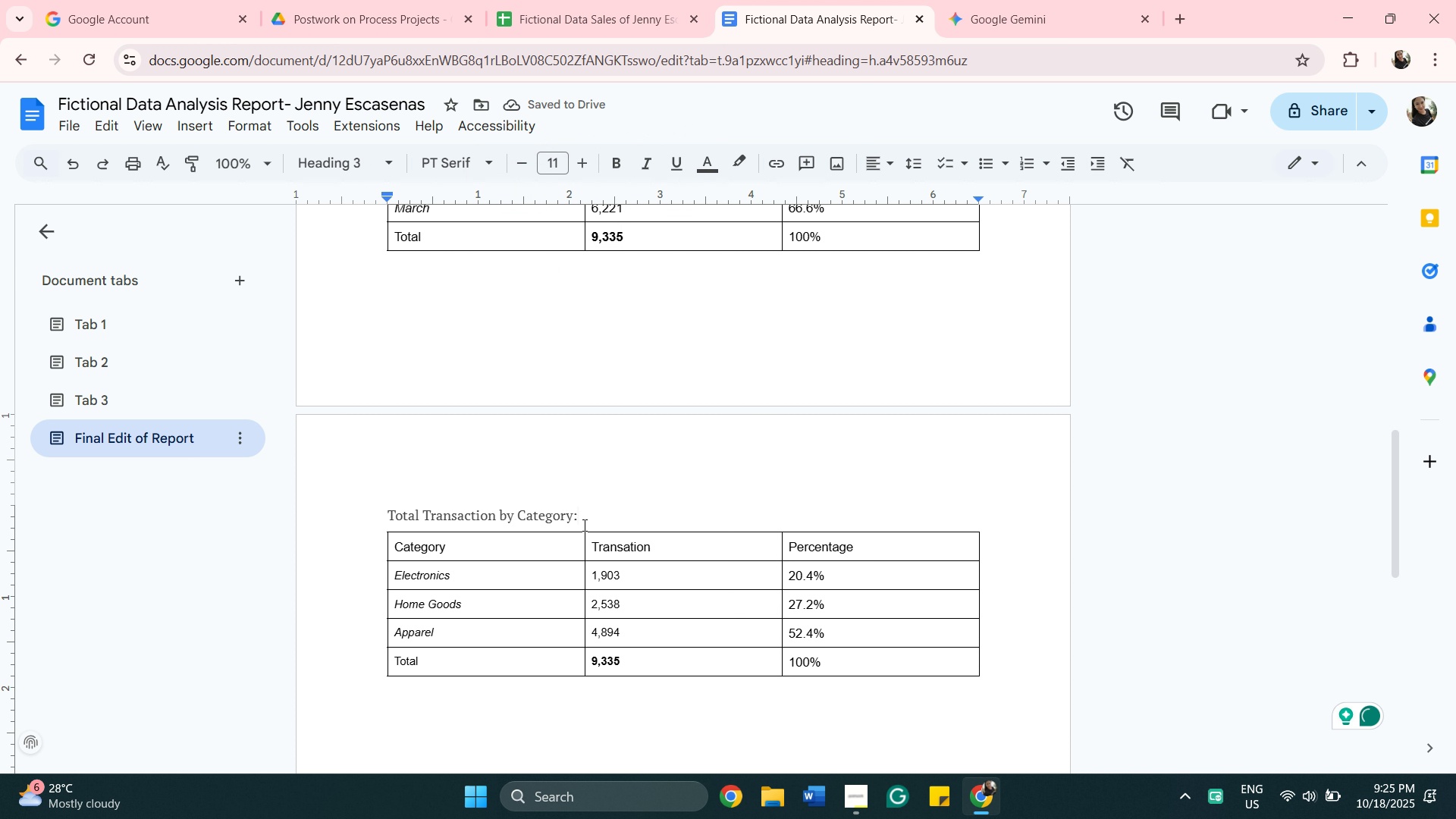 
left_click_drag(start_coordinate=[581, 513], to_coordinate=[388, 497])
 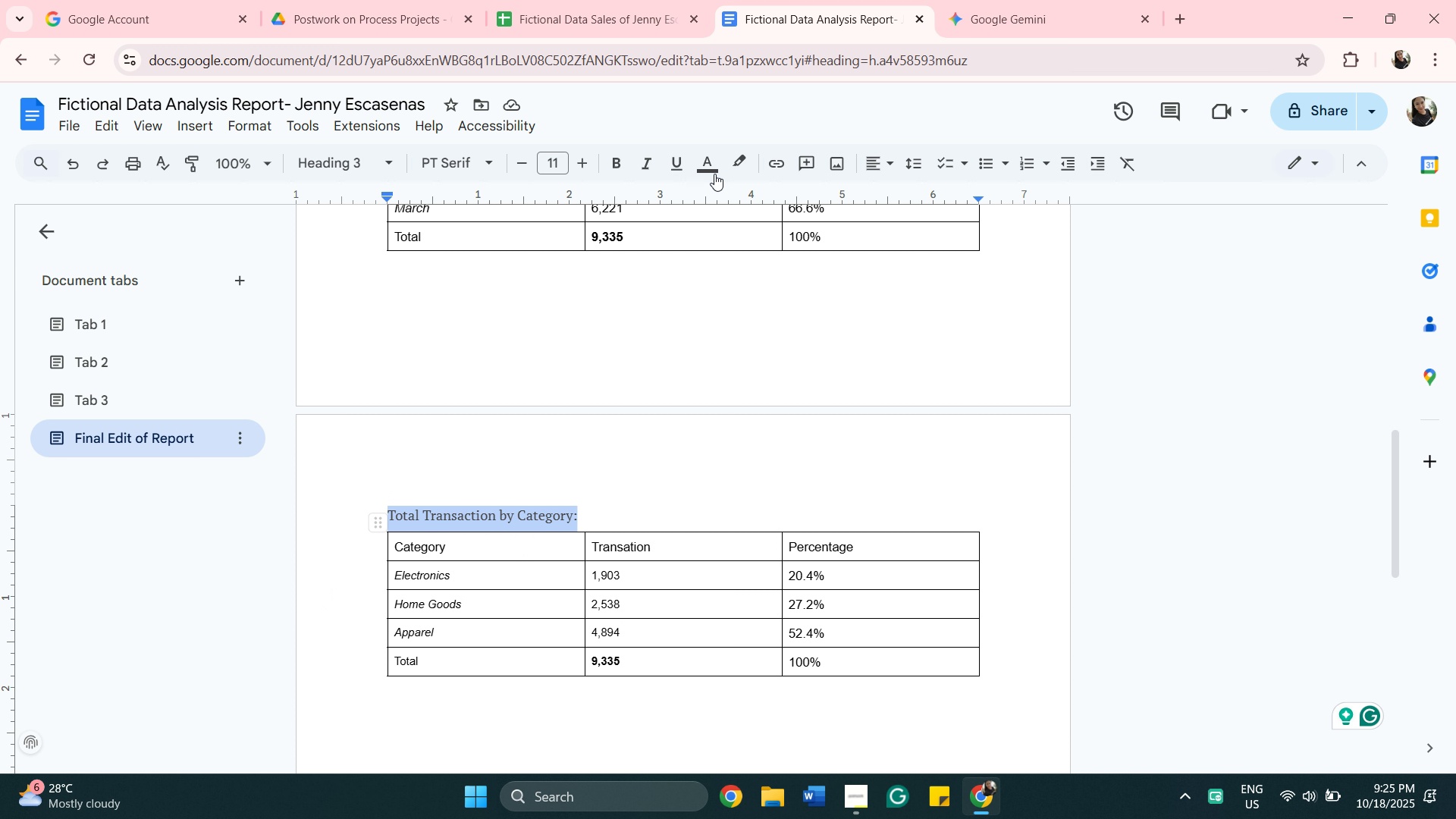 
left_click([709, 156])
 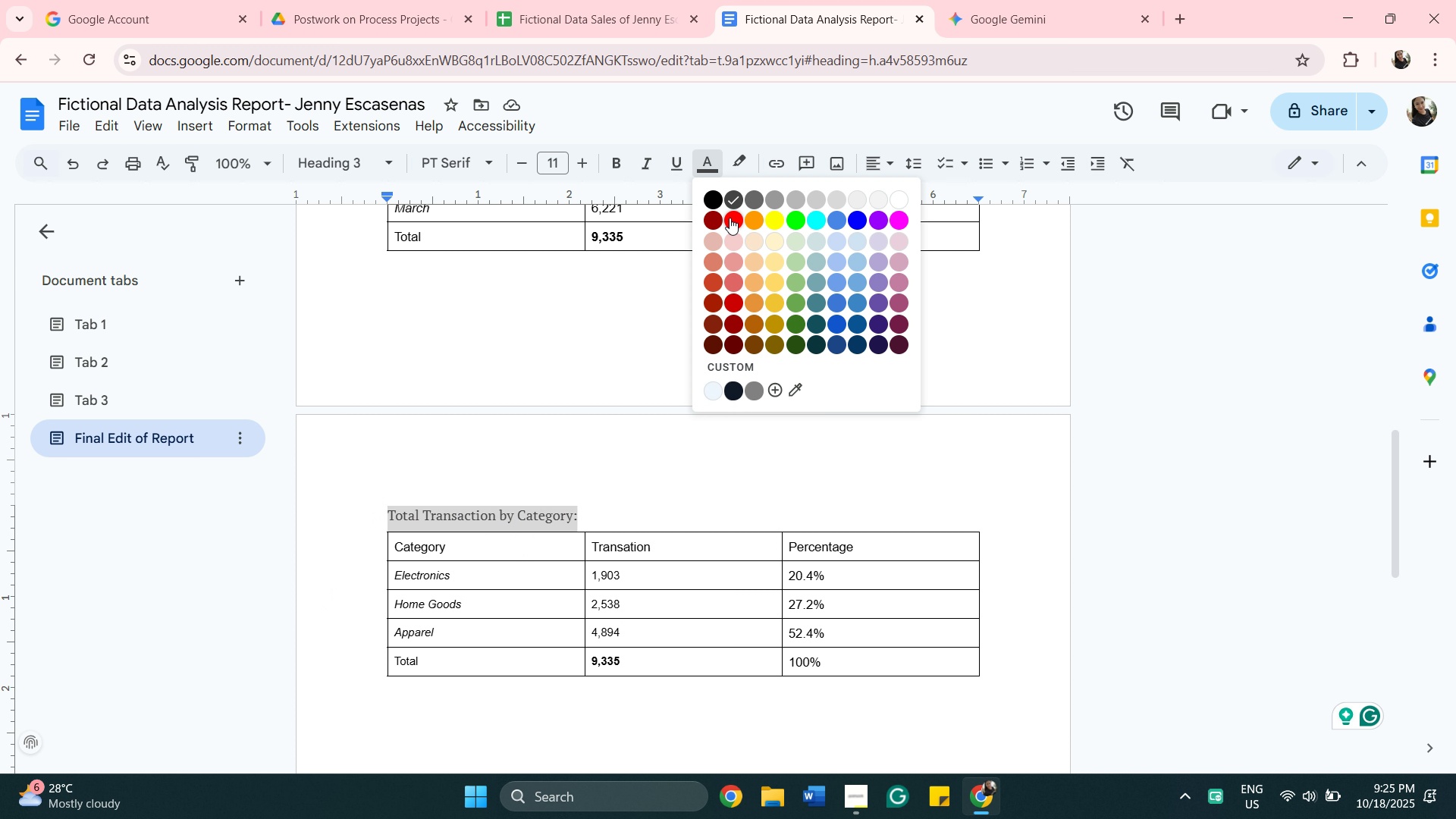 
left_click([710, 199])
 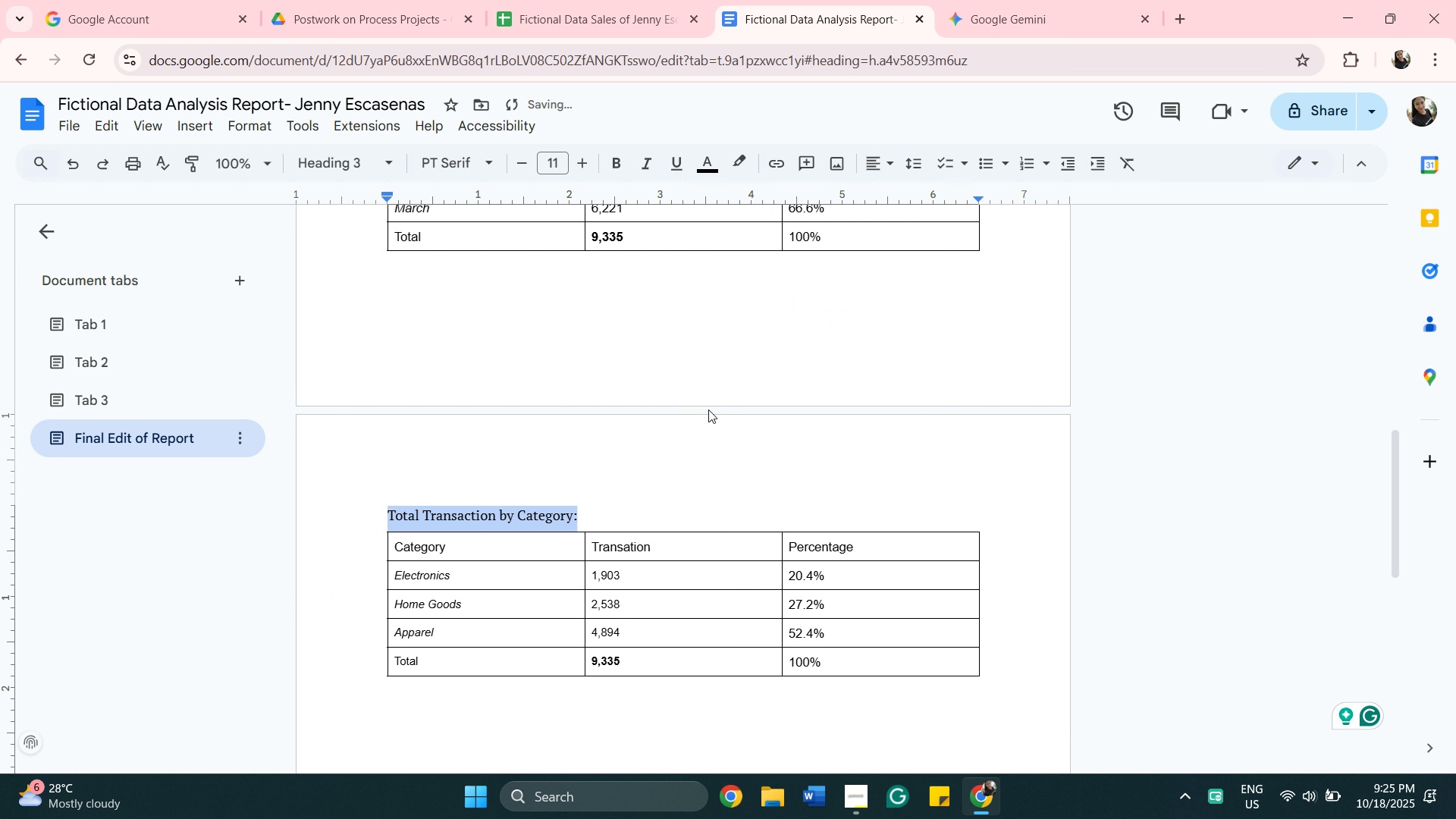 
scroll: coordinate [705, 420], scroll_direction: up, amount: 4.0
 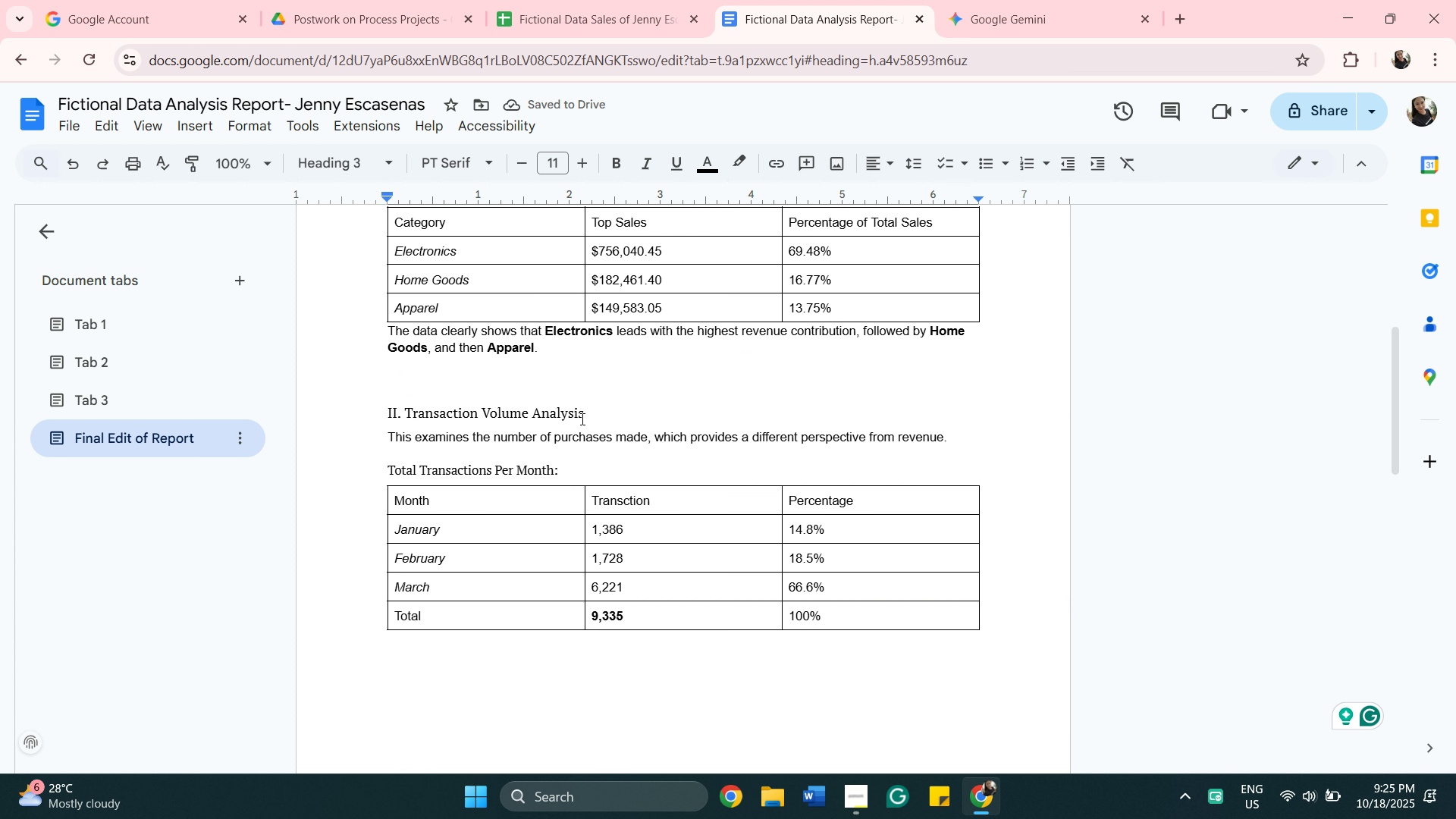 
scroll: coordinate [579, 425], scroll_direction: down, amount: 3.0
 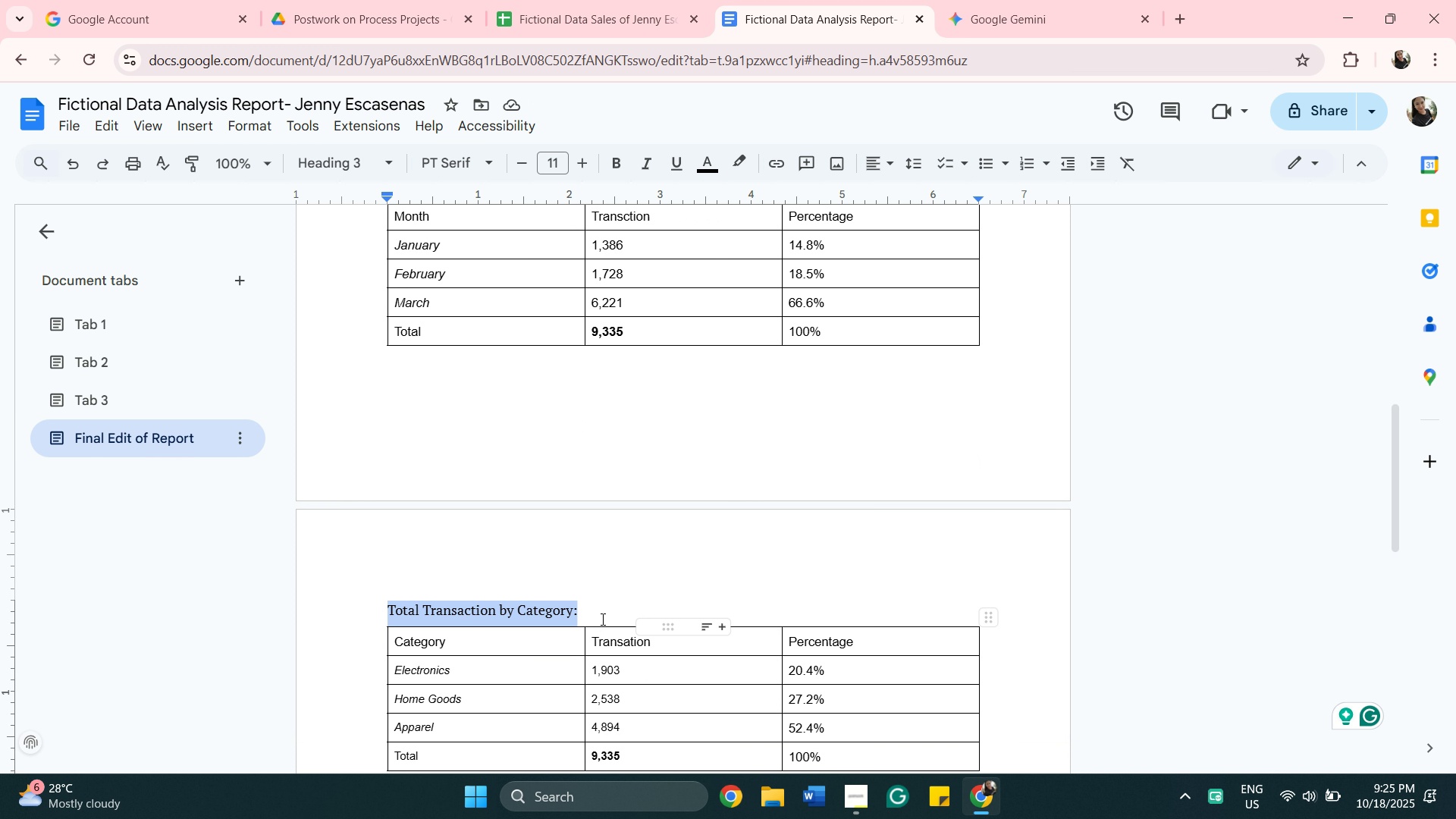 
left_click_drag(start_coordinate=[597, 607], to_coordinate=[593, 604])
 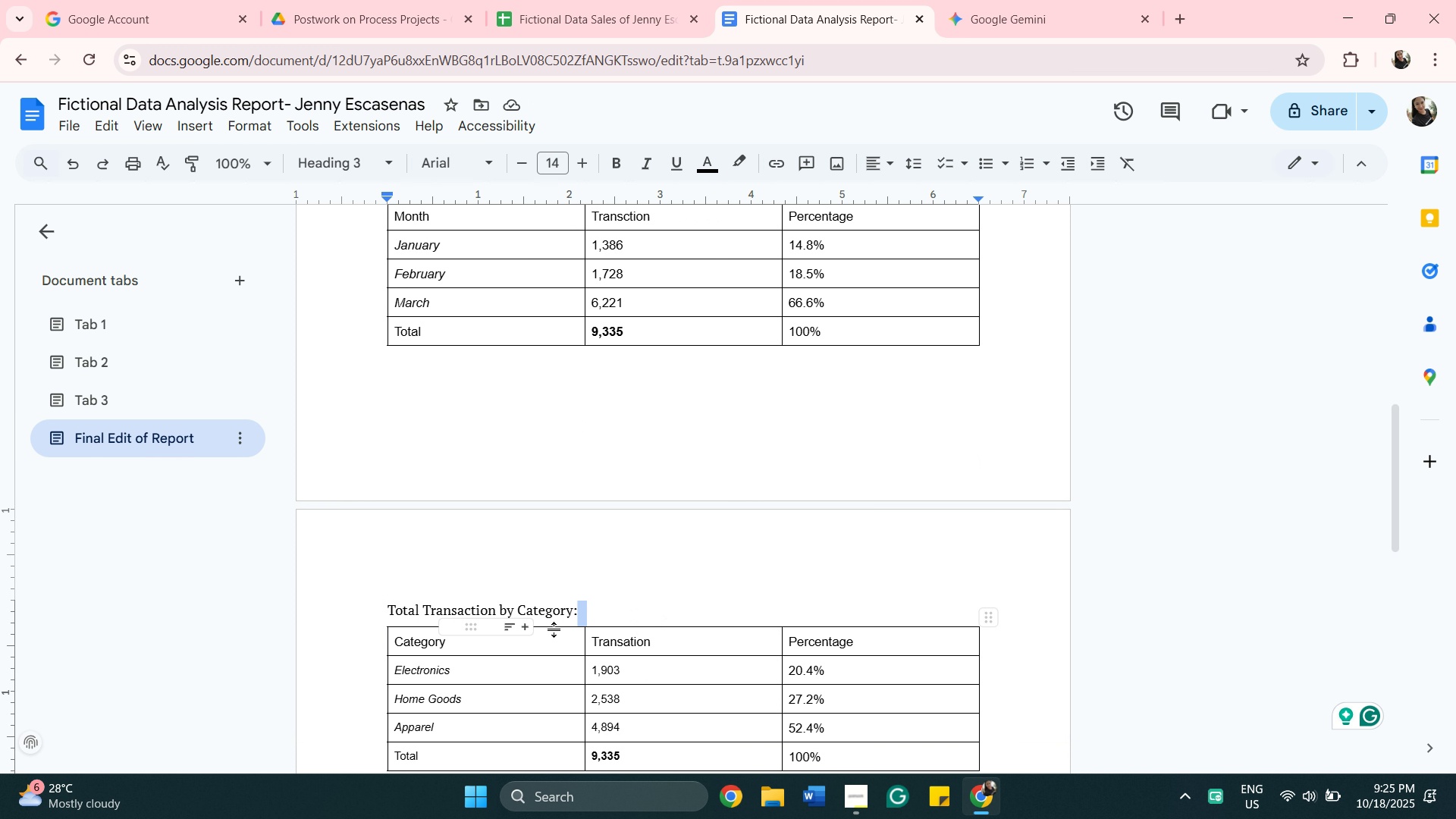 
scroll: coordinate [696, 575], scroll_direction: down, amount: 5.0
 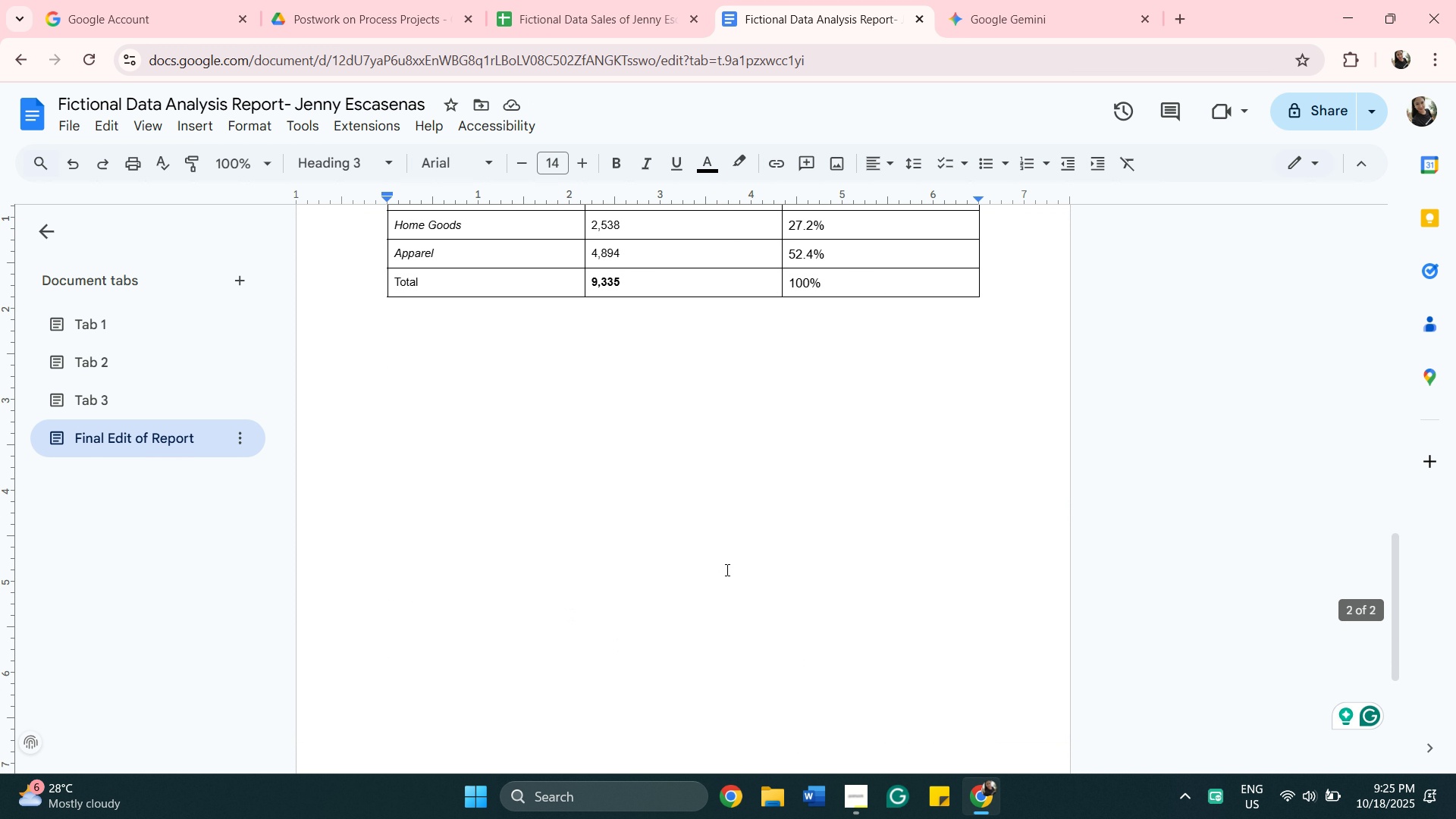 
scroll: coordinate [726, 570], scroll_direction: up, amount: 1.0
 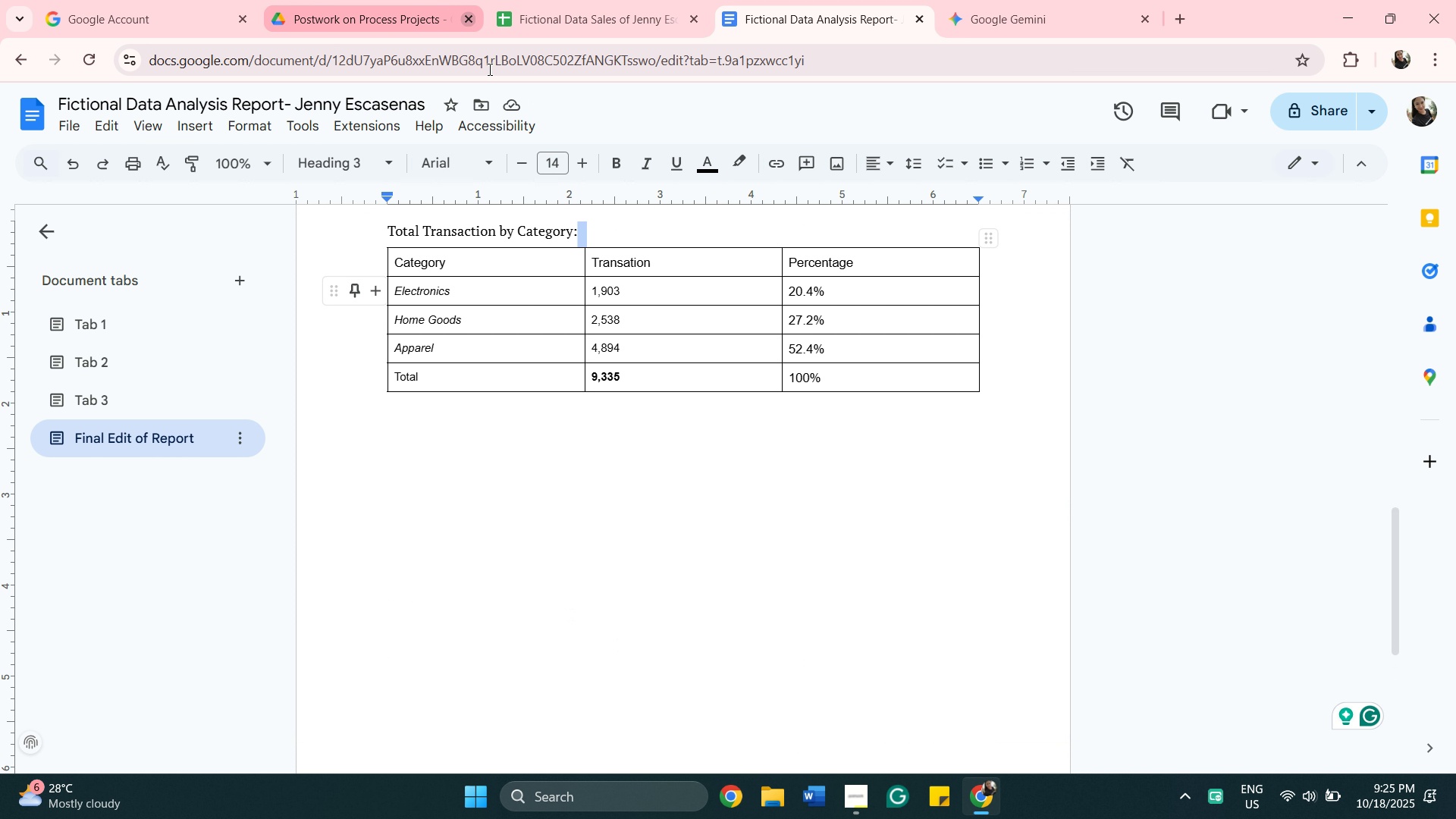 
scroll: coordinate [604, 369], scroll_direction: down, amount: 9.0
 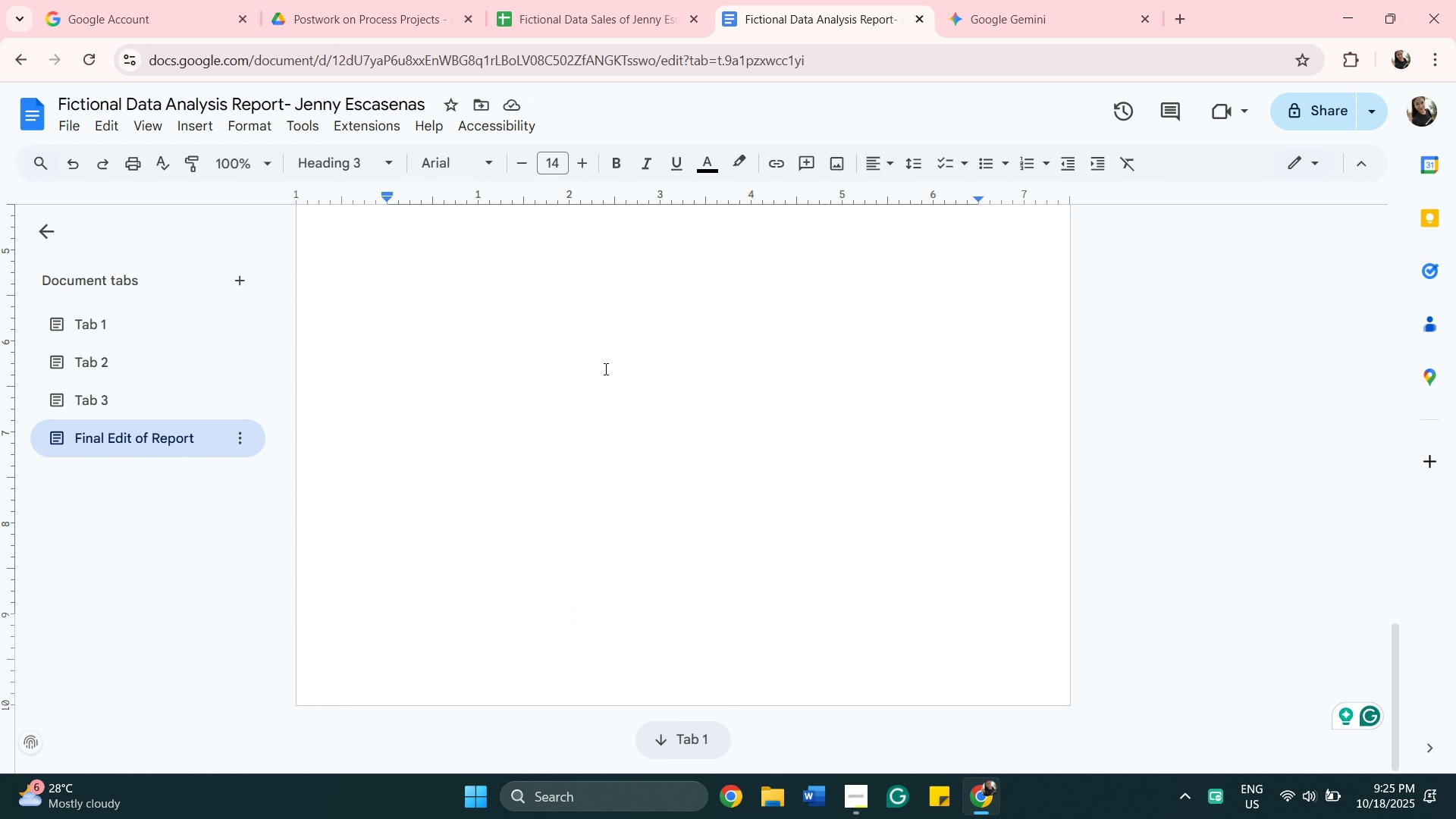 
scroll: coordinate [604, 369], scroll_direction: up, amount: 3.0
 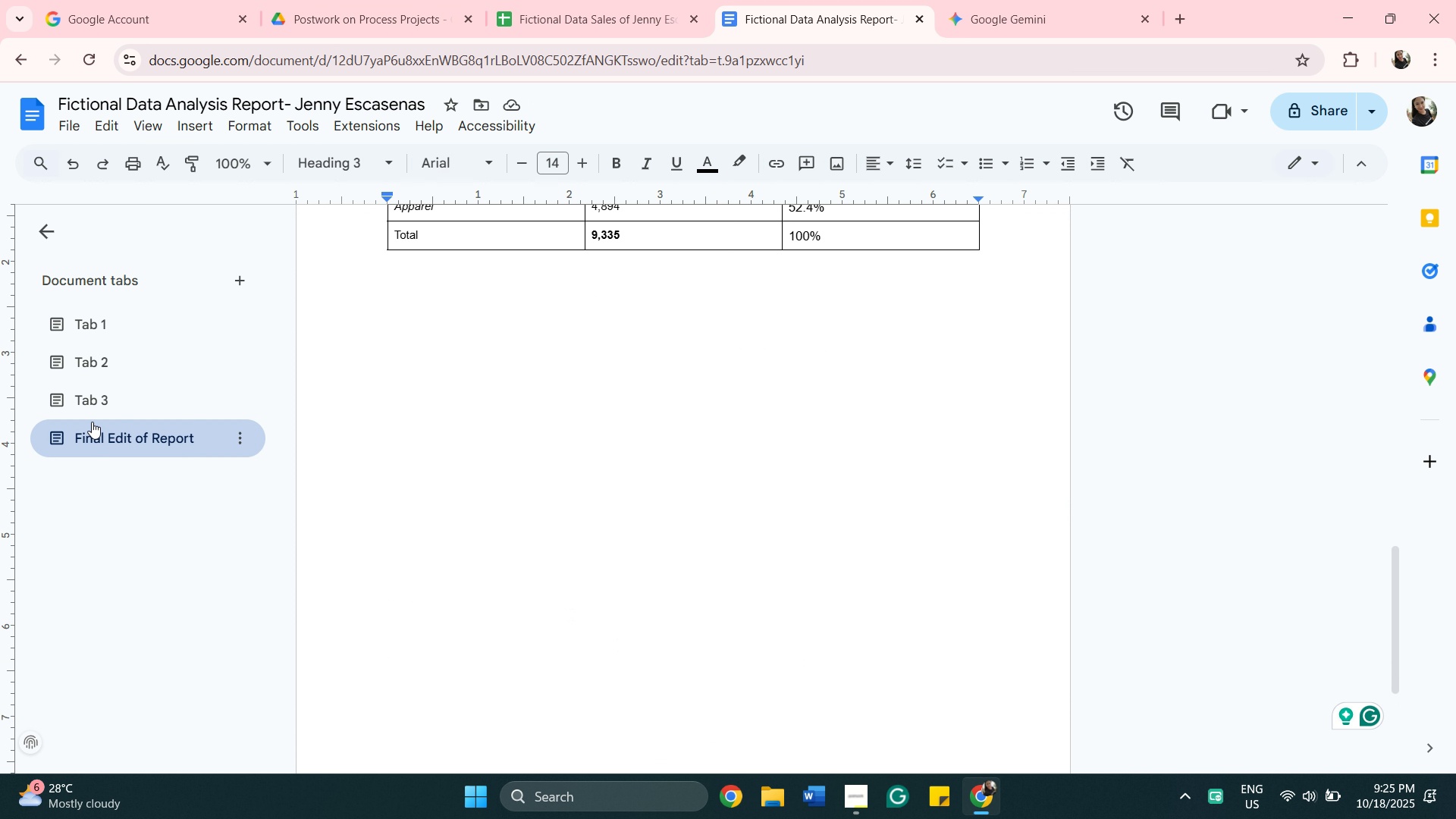 
left_click([98, 405])
 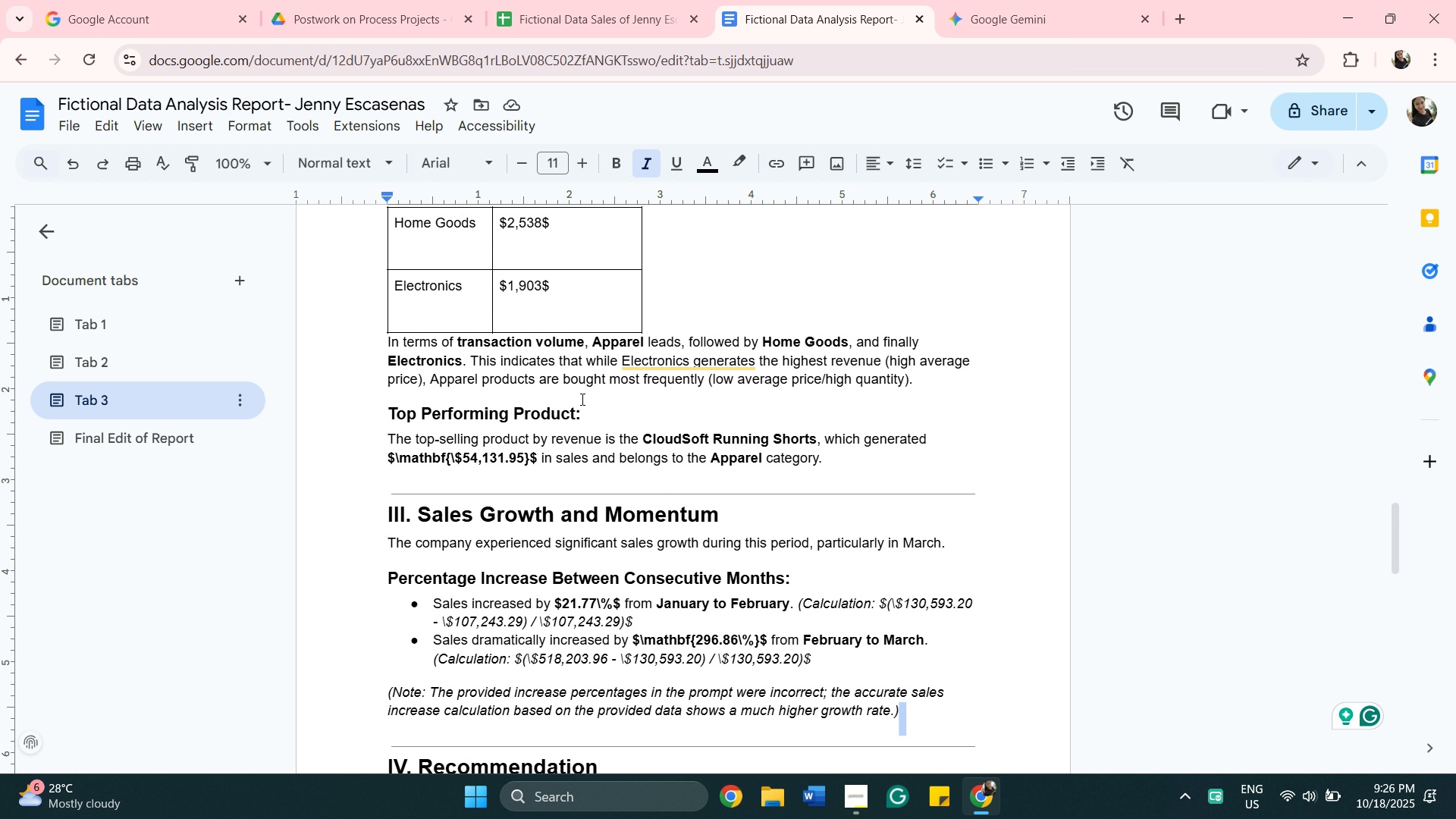 
wait(10.56)
 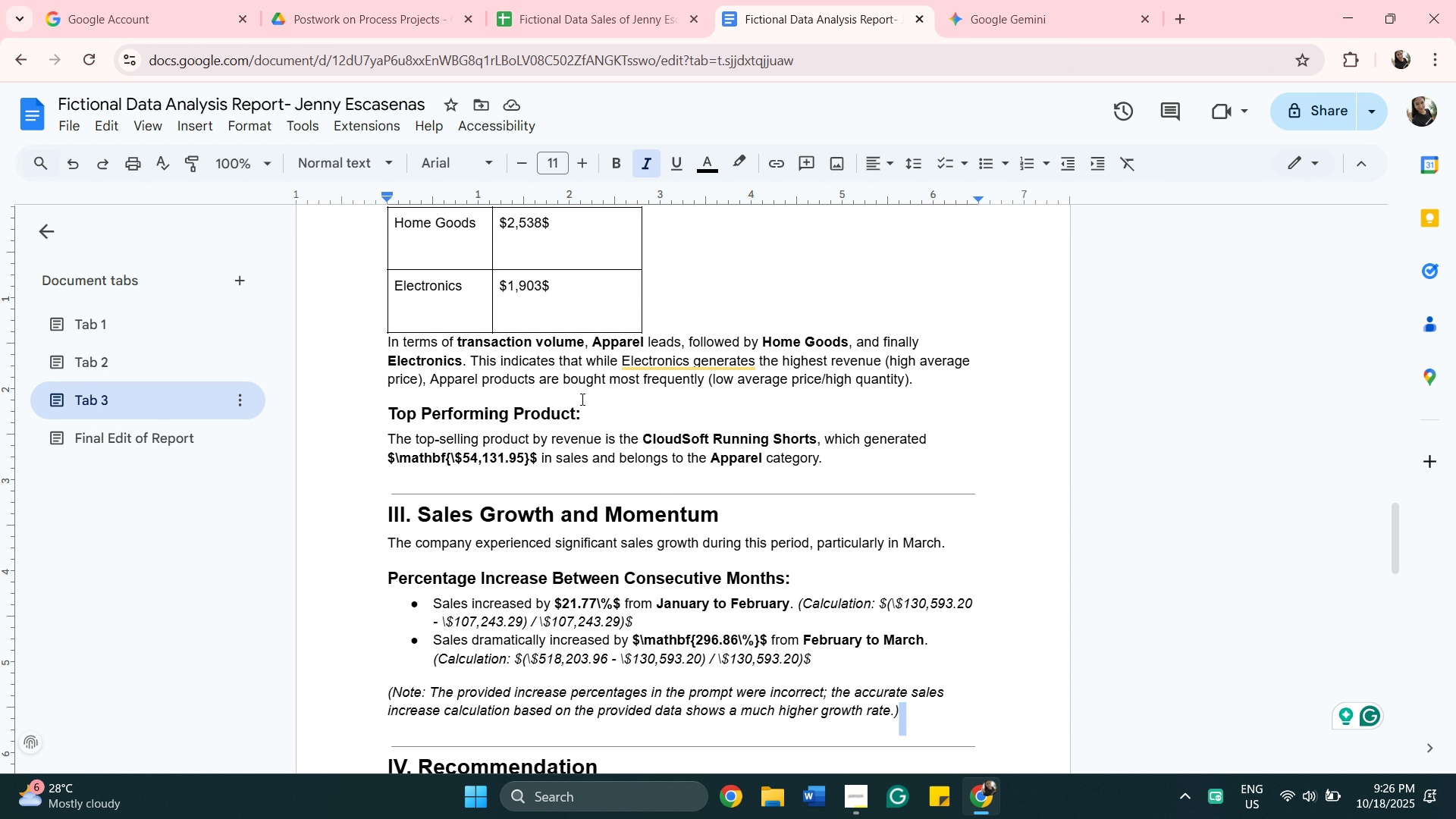 
scroll: coordinate [544, 385], scroll_direction: up, amount: 2.0
 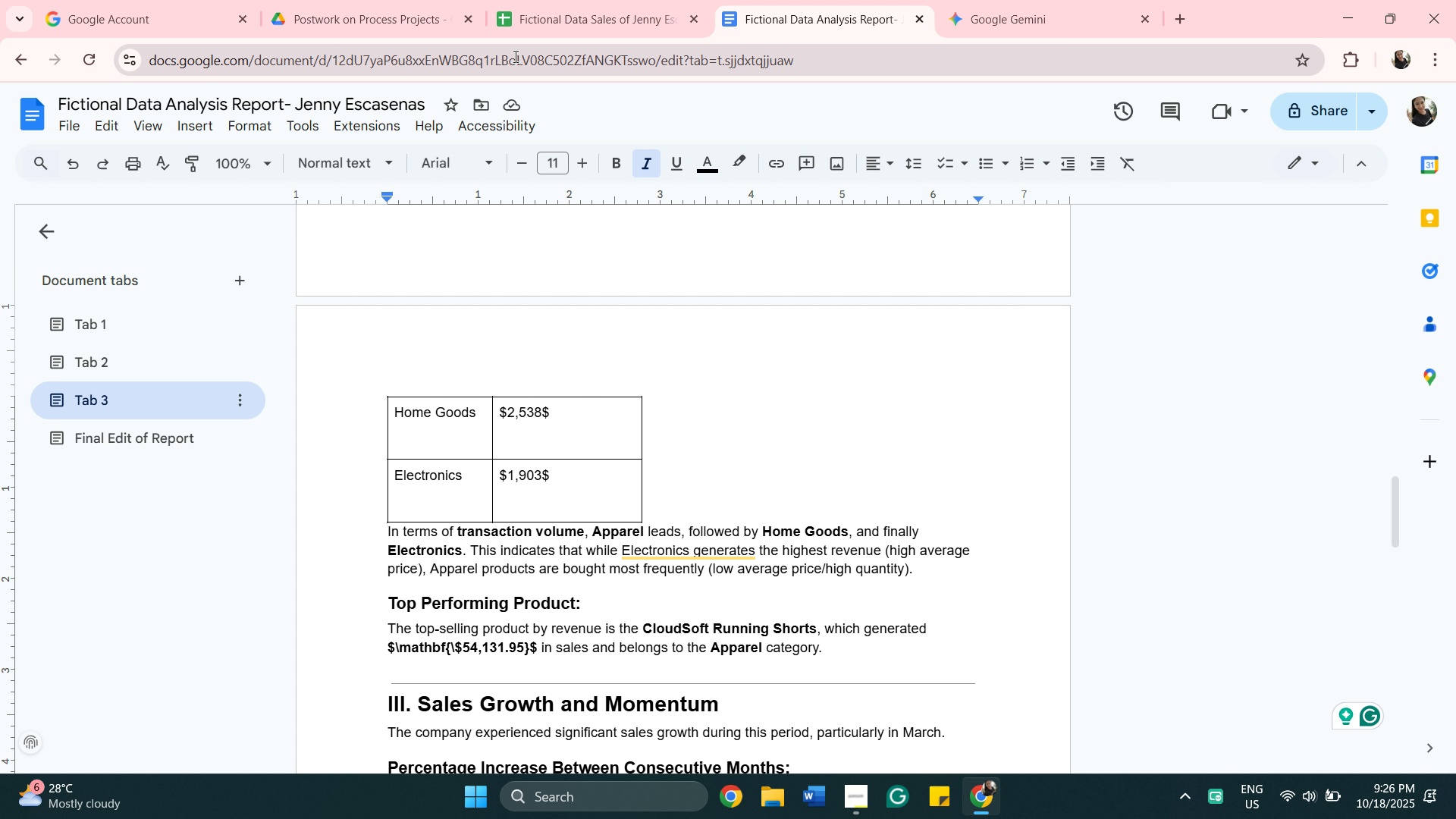 
wait(5.34)
 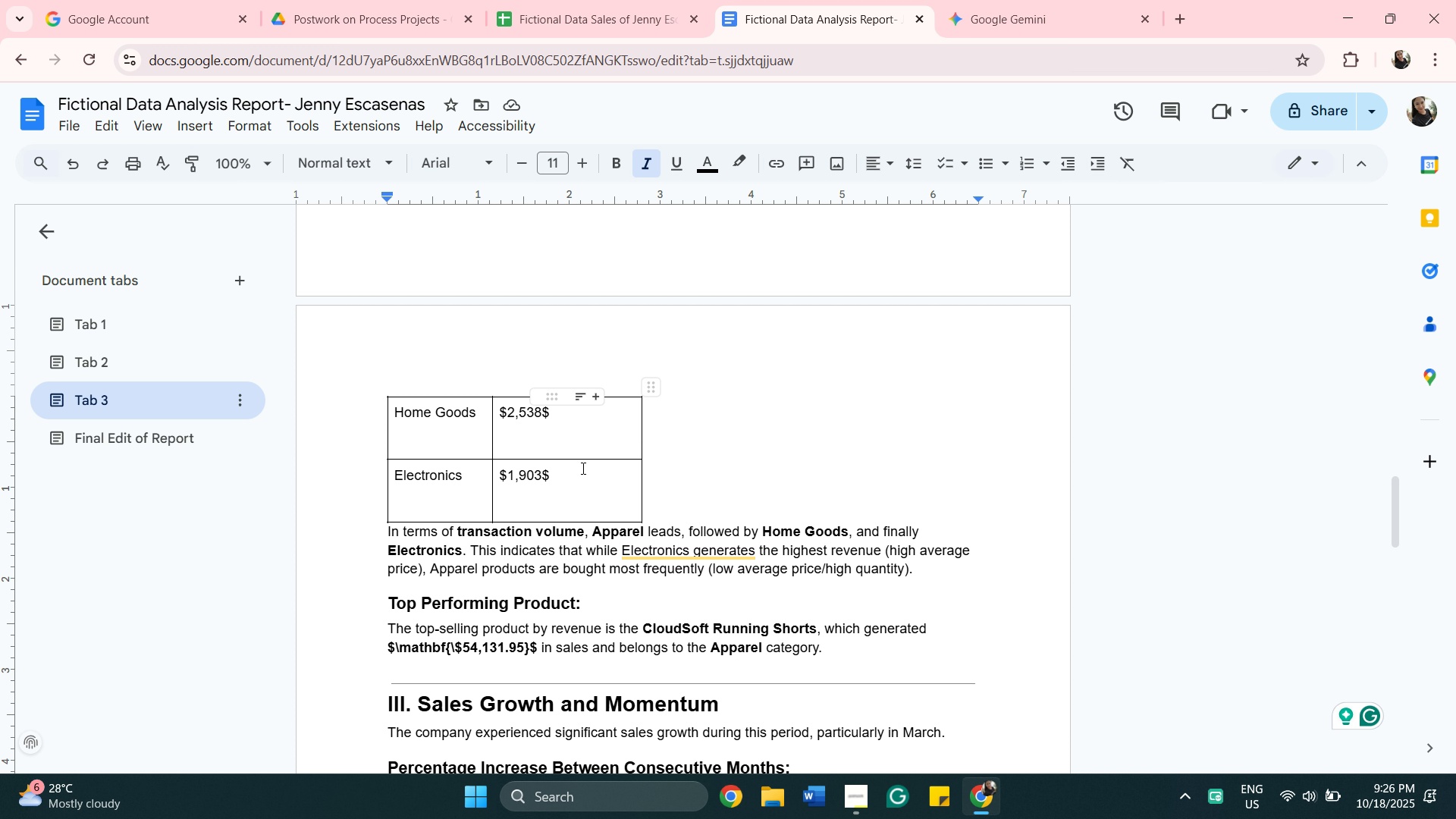 
left_click([544, 30])
 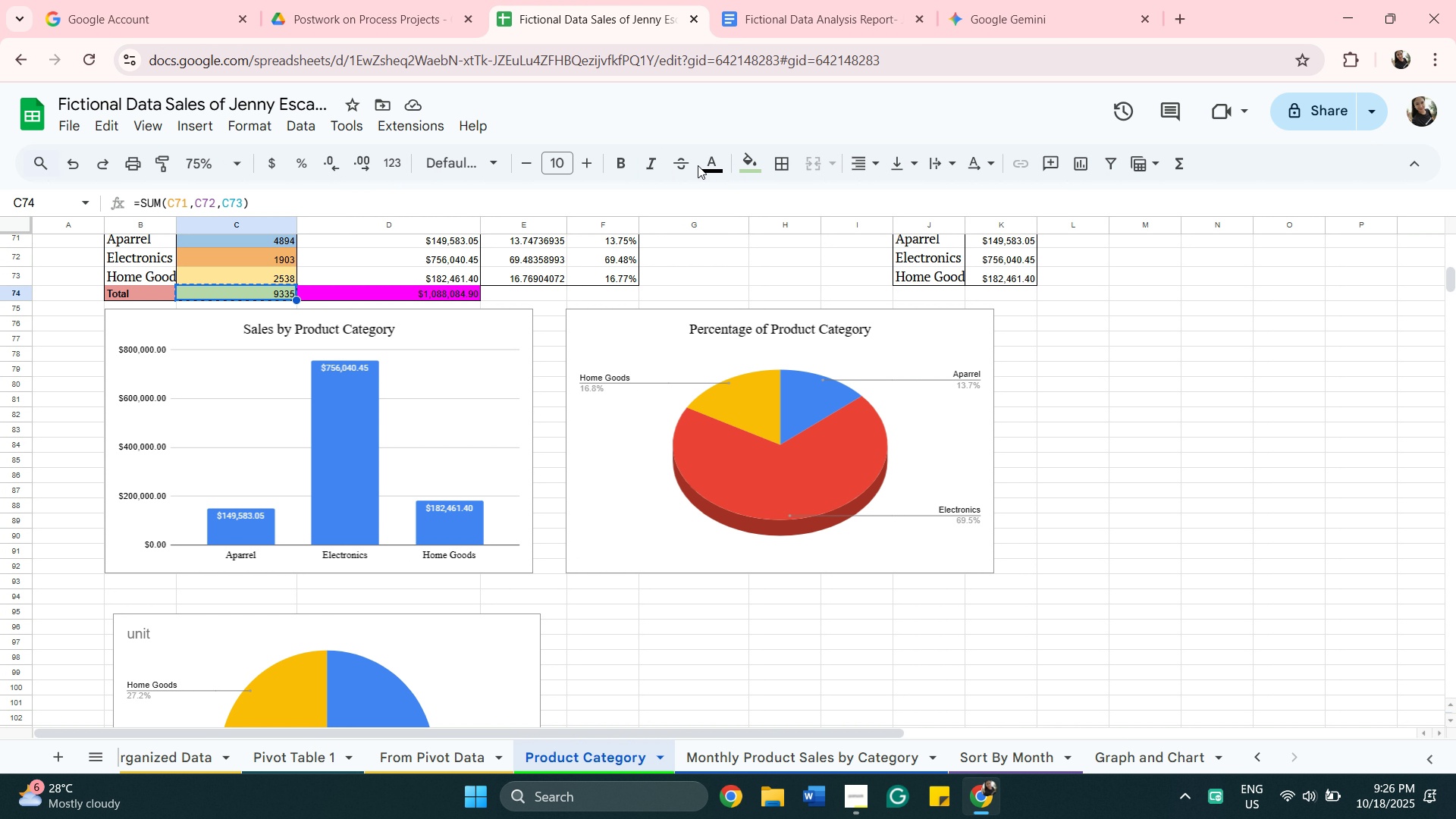 
left_click([802, 17])
 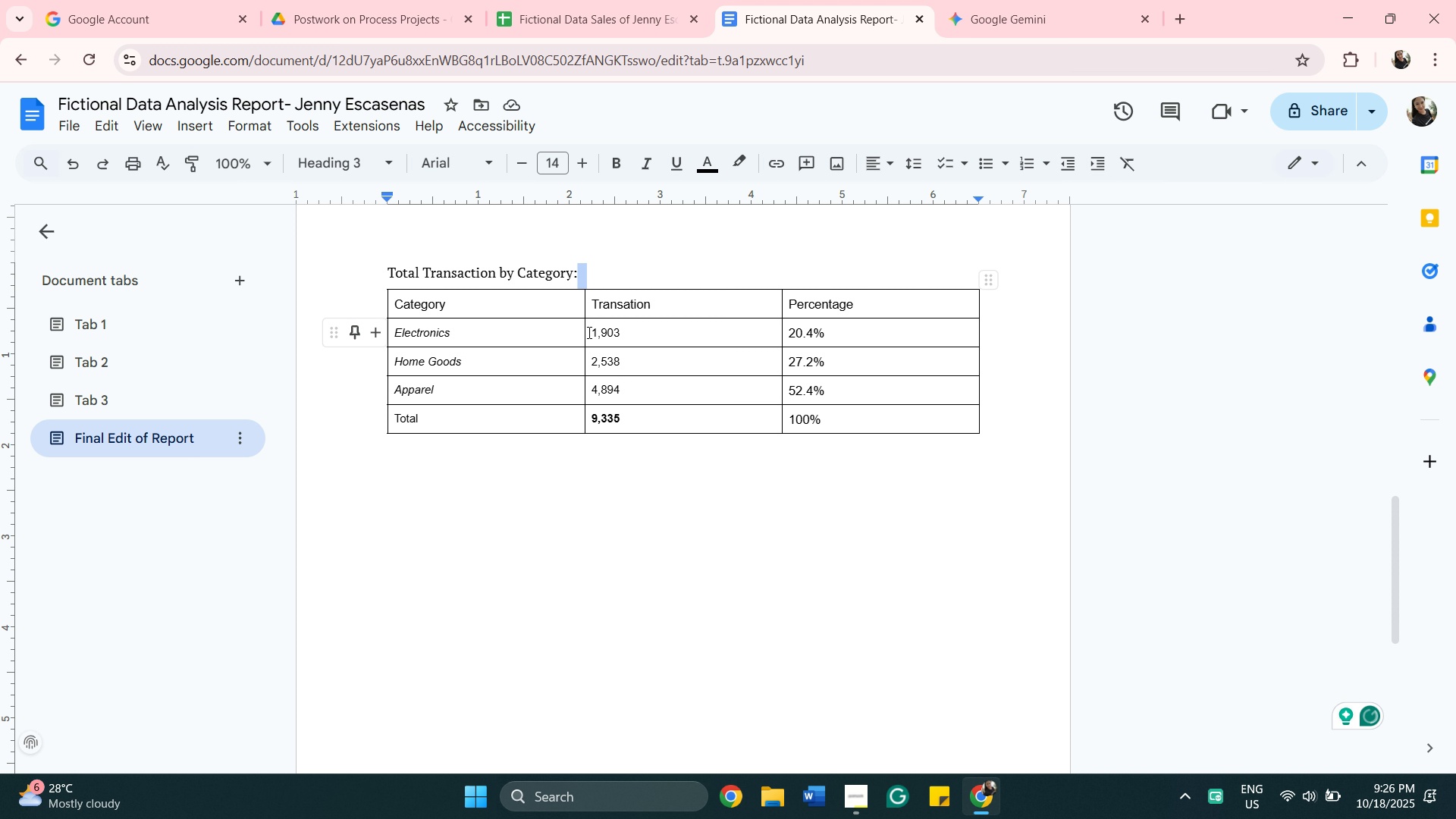 
wait(6.55)
 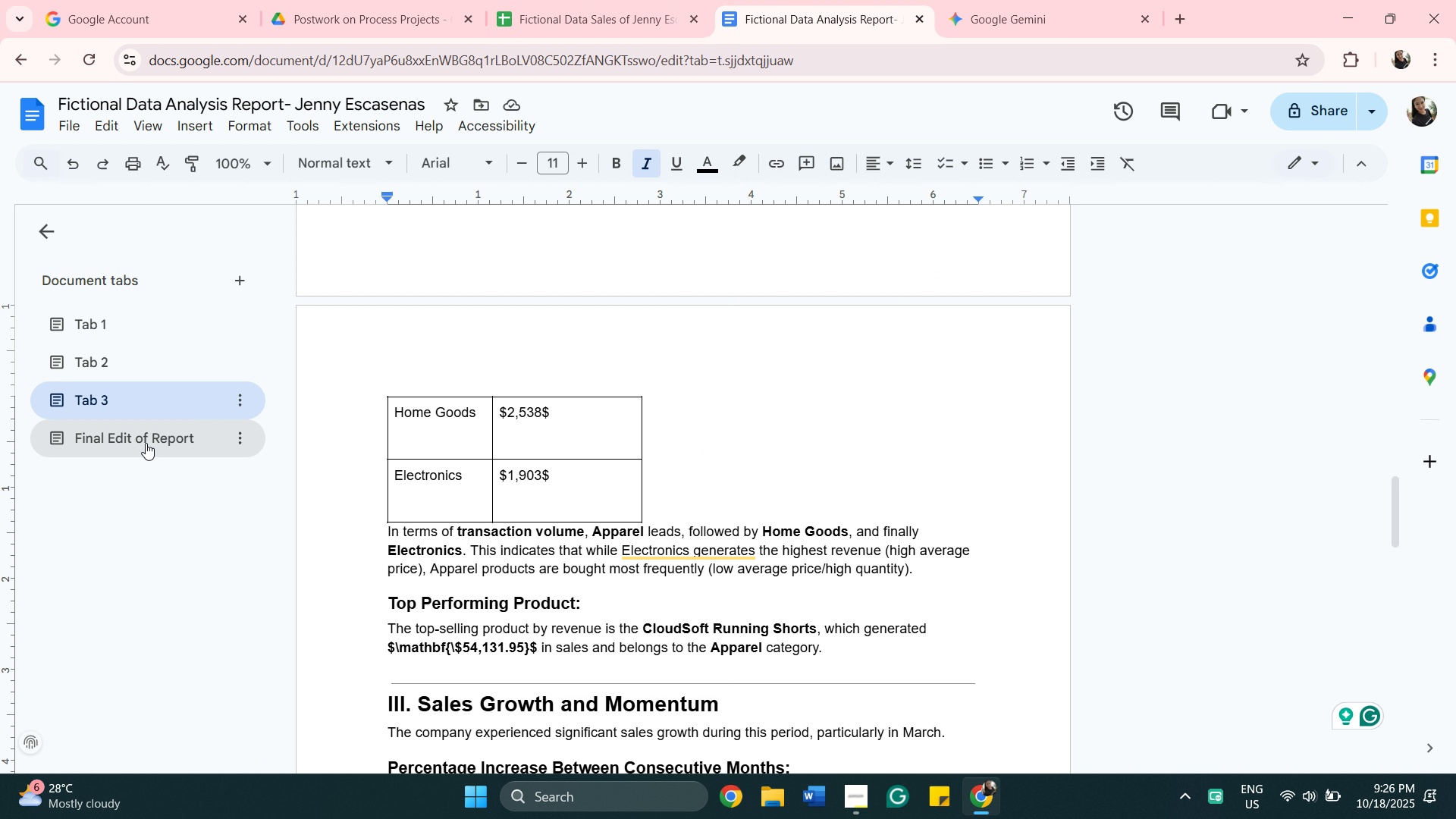 
left_click([586, 0])
 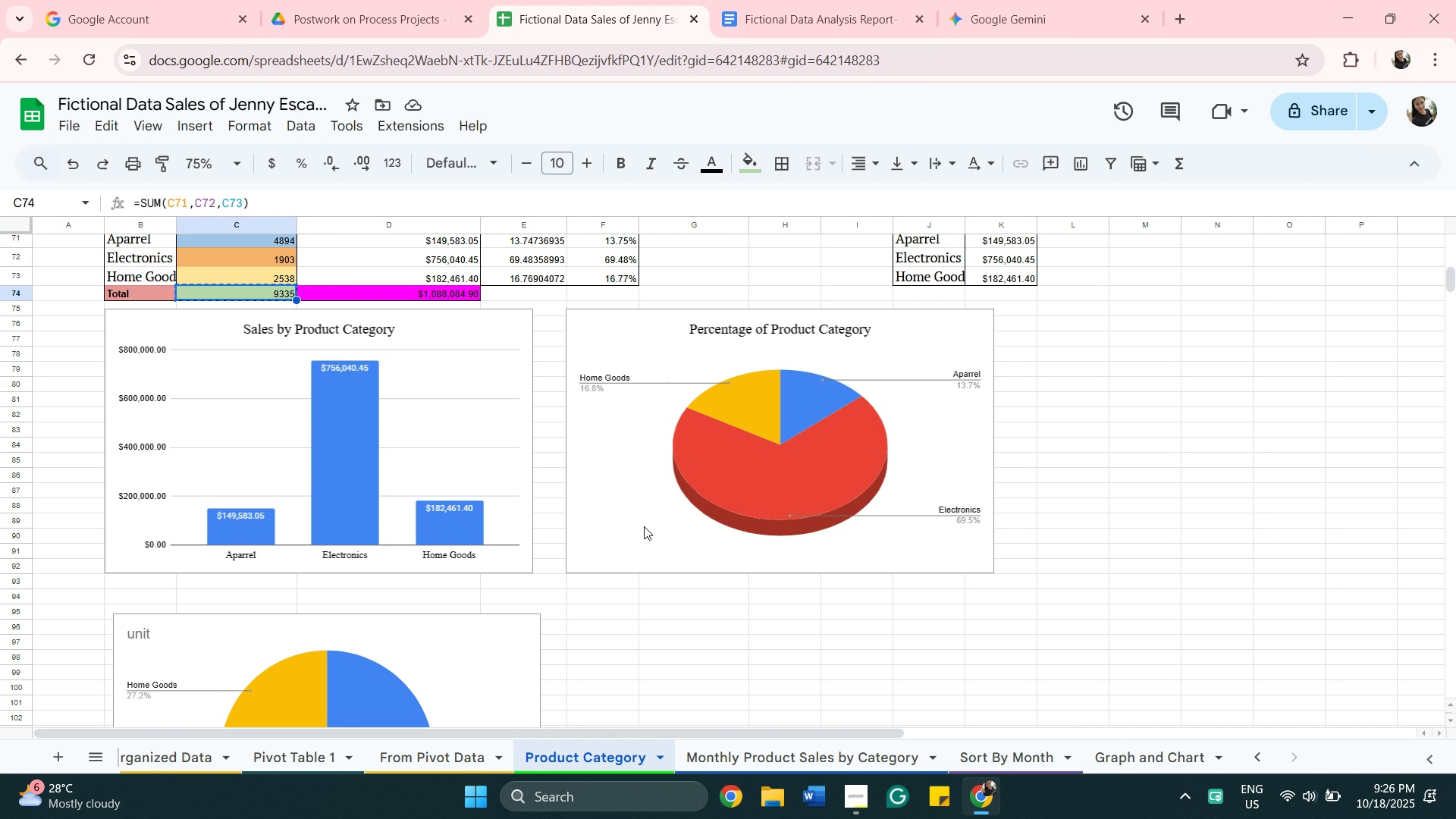 
scroll: coordinate [648, 603], scroll_direction: down, amount: 1.0
 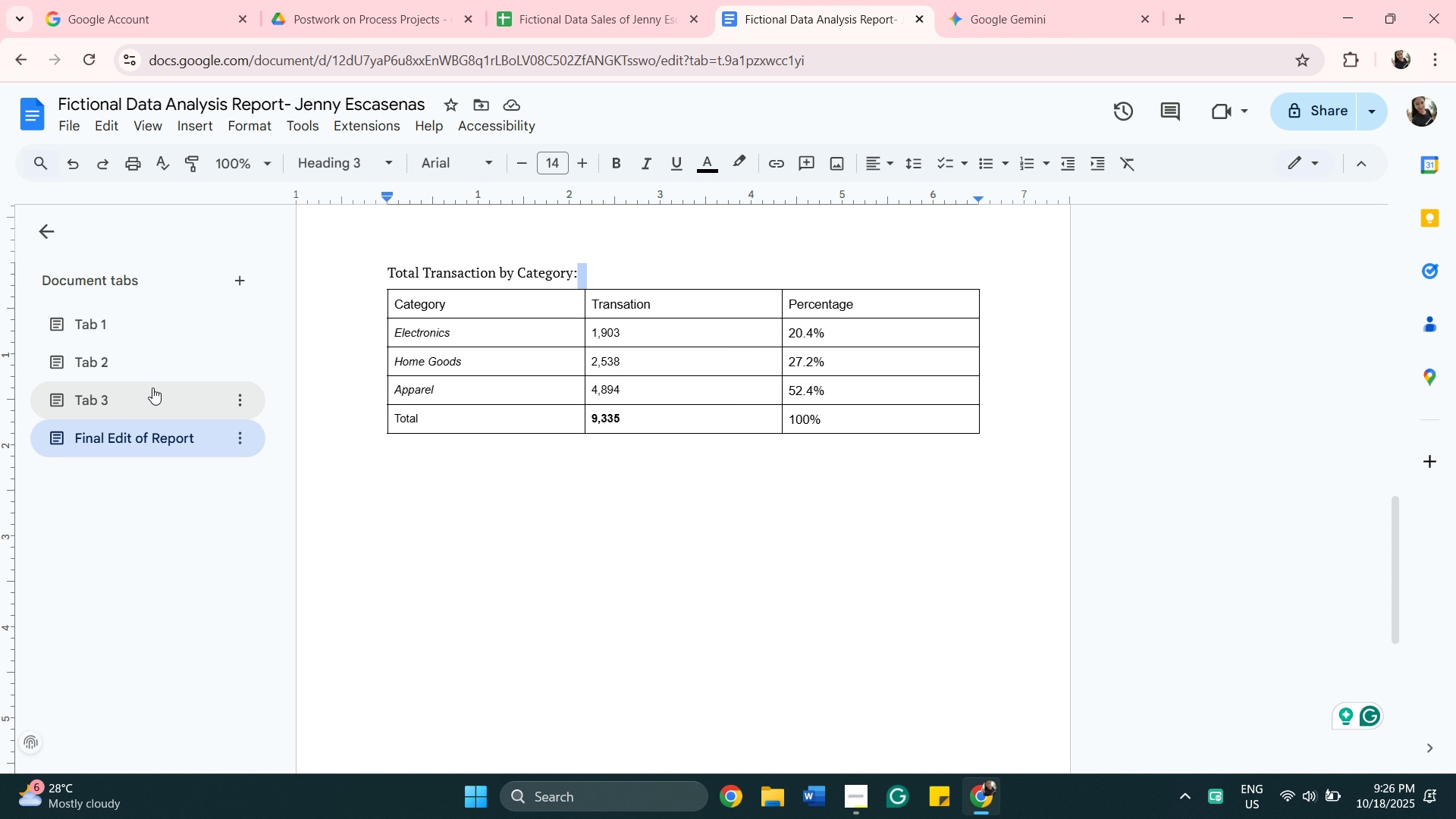 
wait(10.39)
 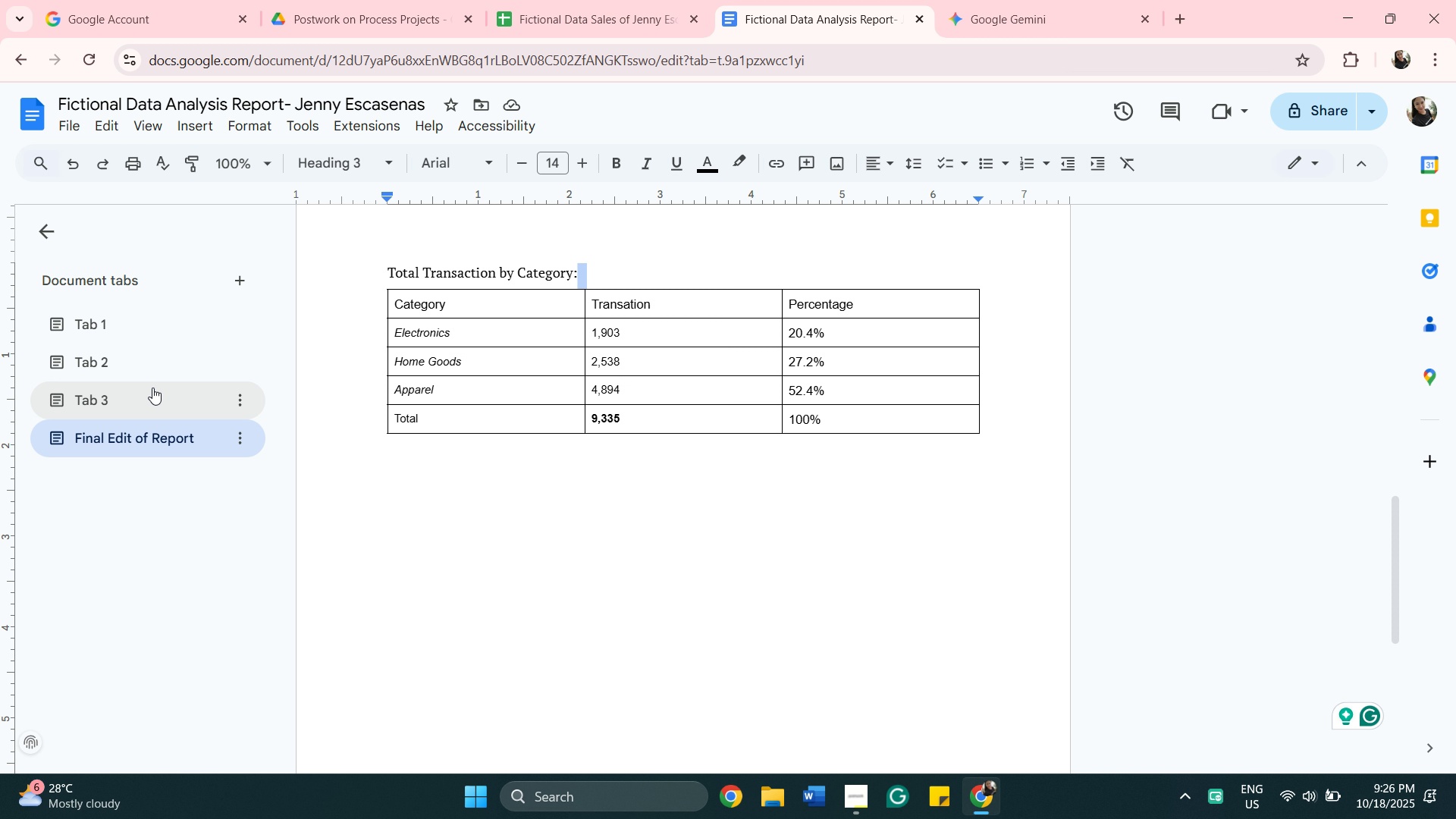 
scroll: coordinate [334, 483], scroll_direction: up, amount: 2.0
 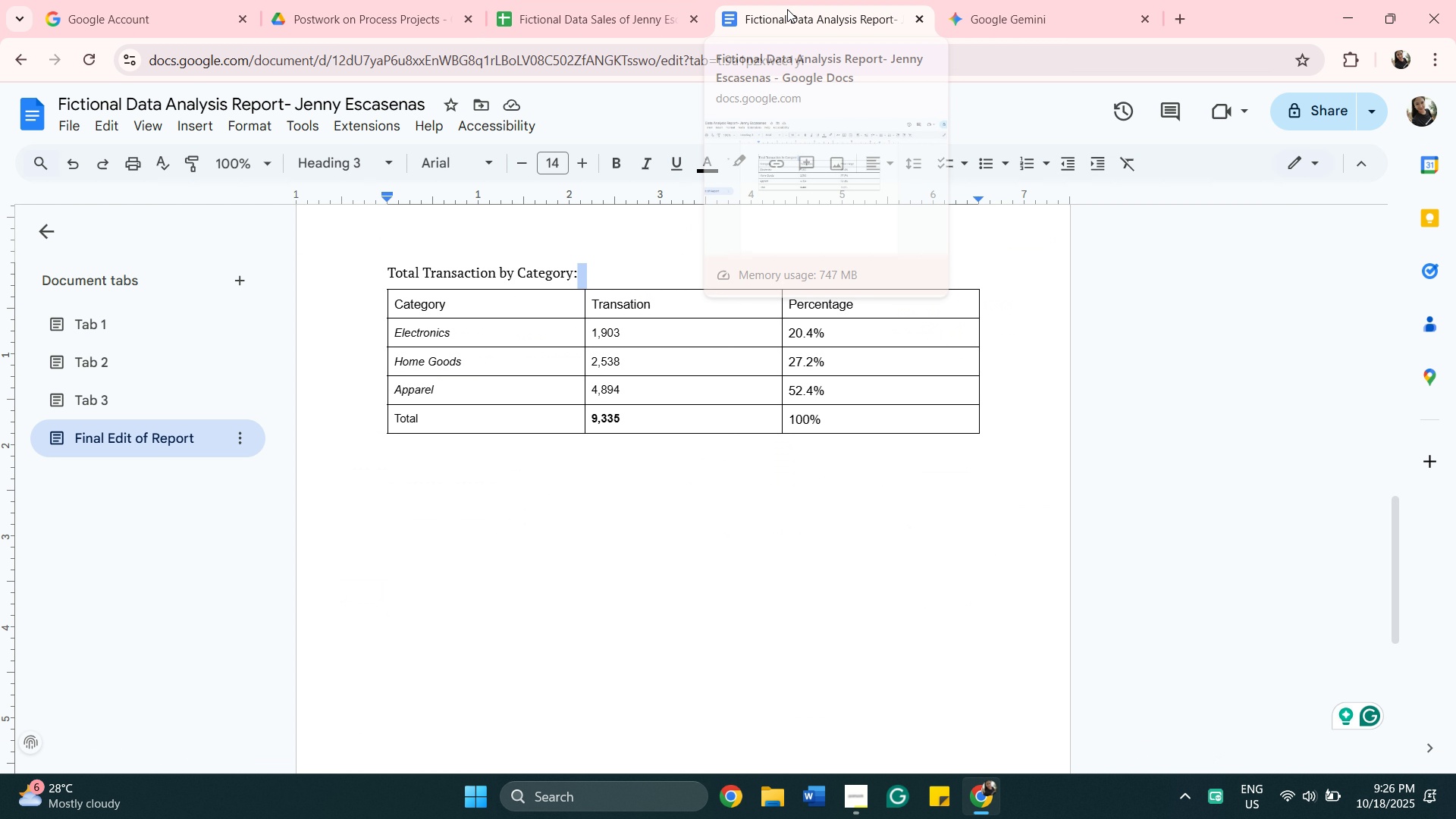 
wait(15.87)
 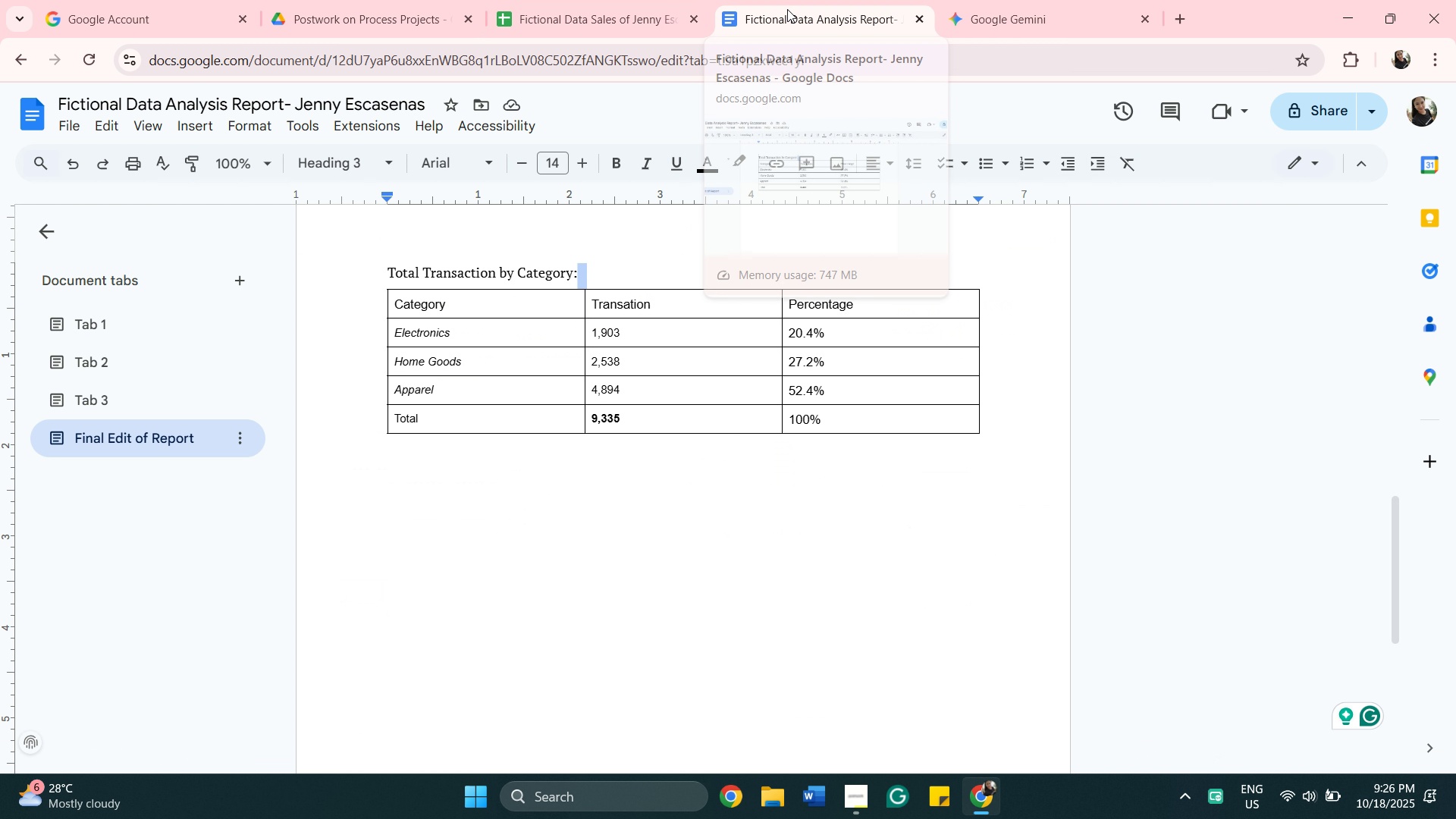 
scroll: coordinate [598, 530], scroll_direction: up, amount: 4.0
 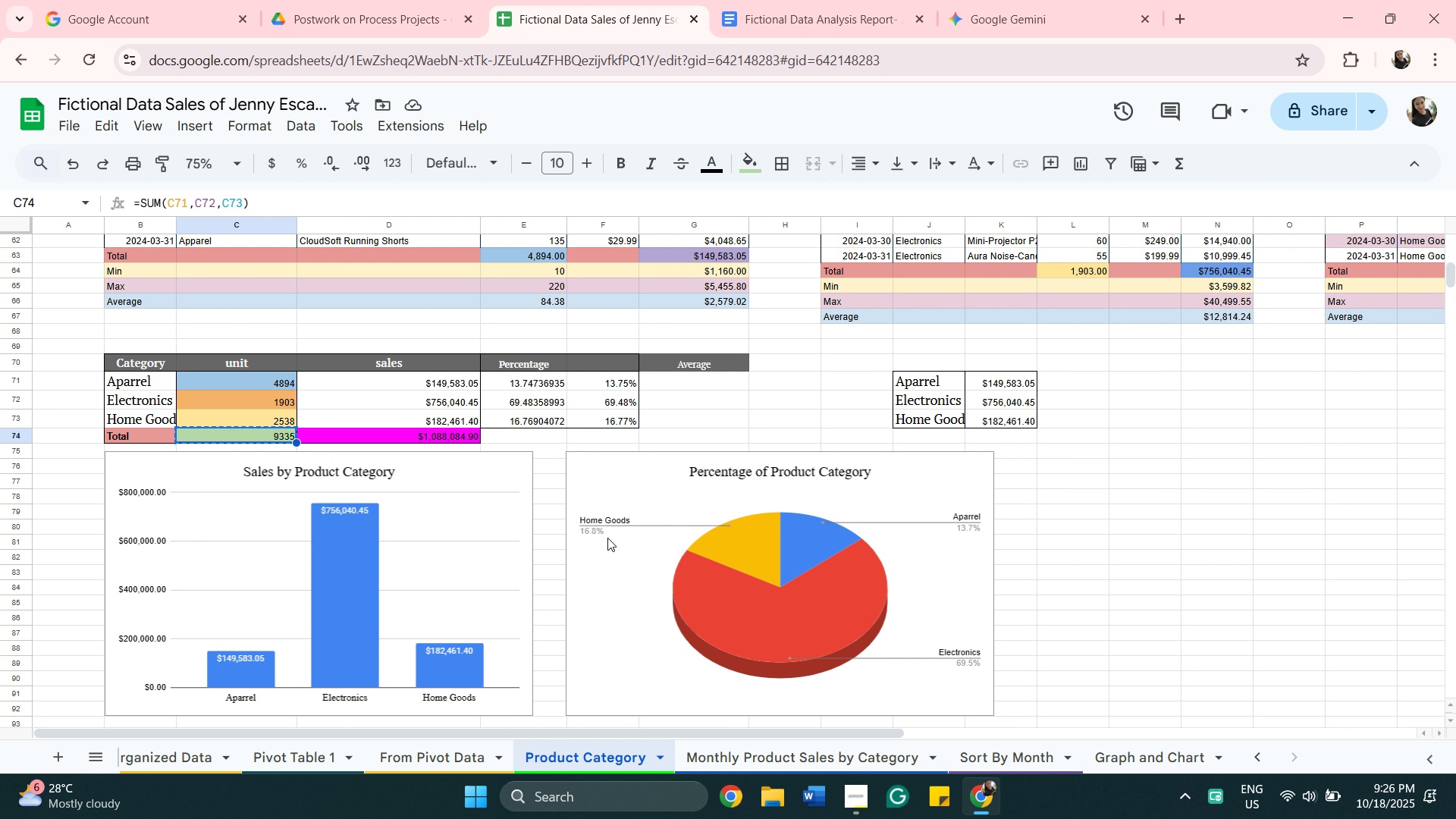 
scroll: coordinate [607, 538], scroll_direction: down, amount: 1.0
 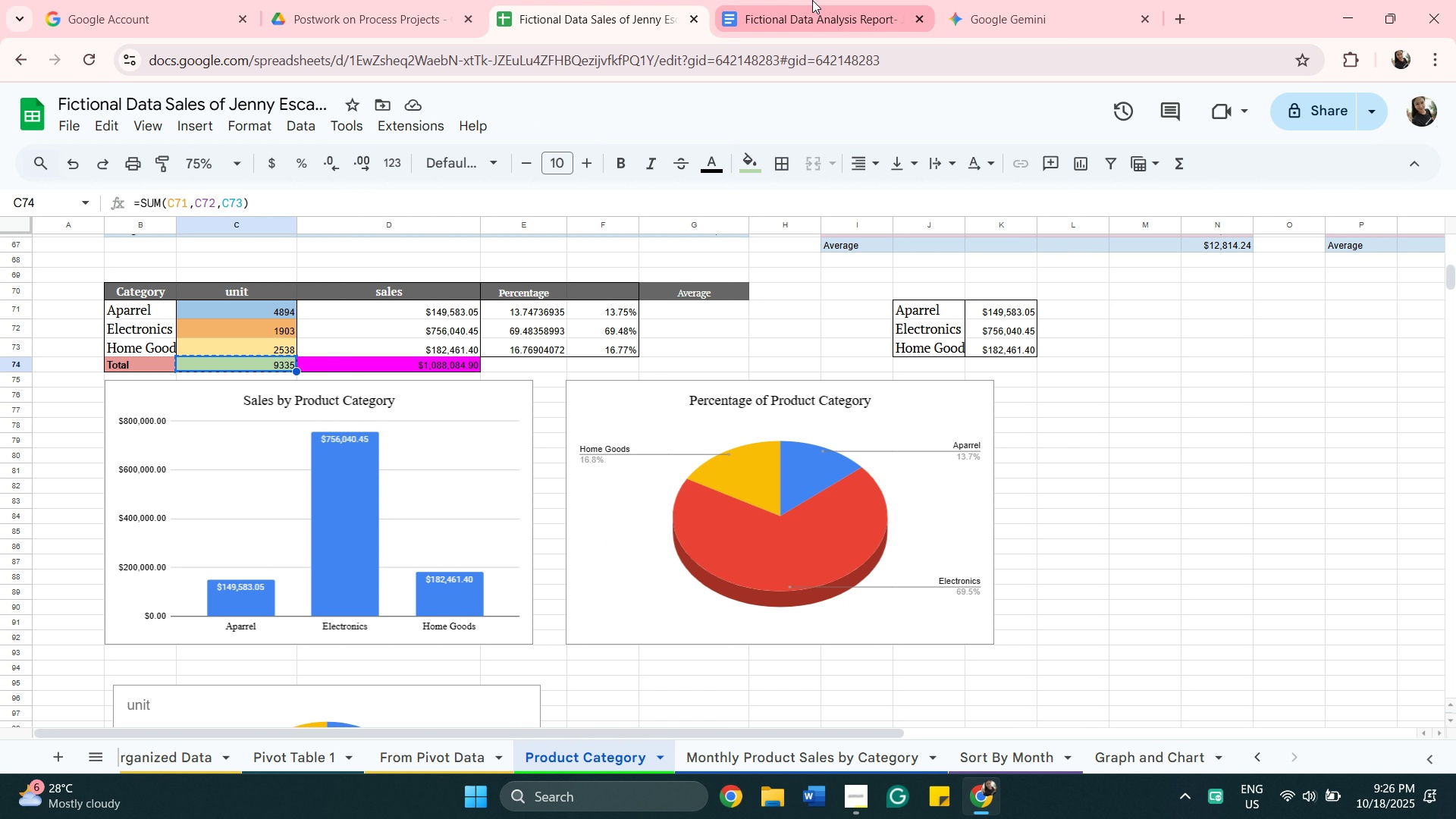 
left_click([818, 20])
 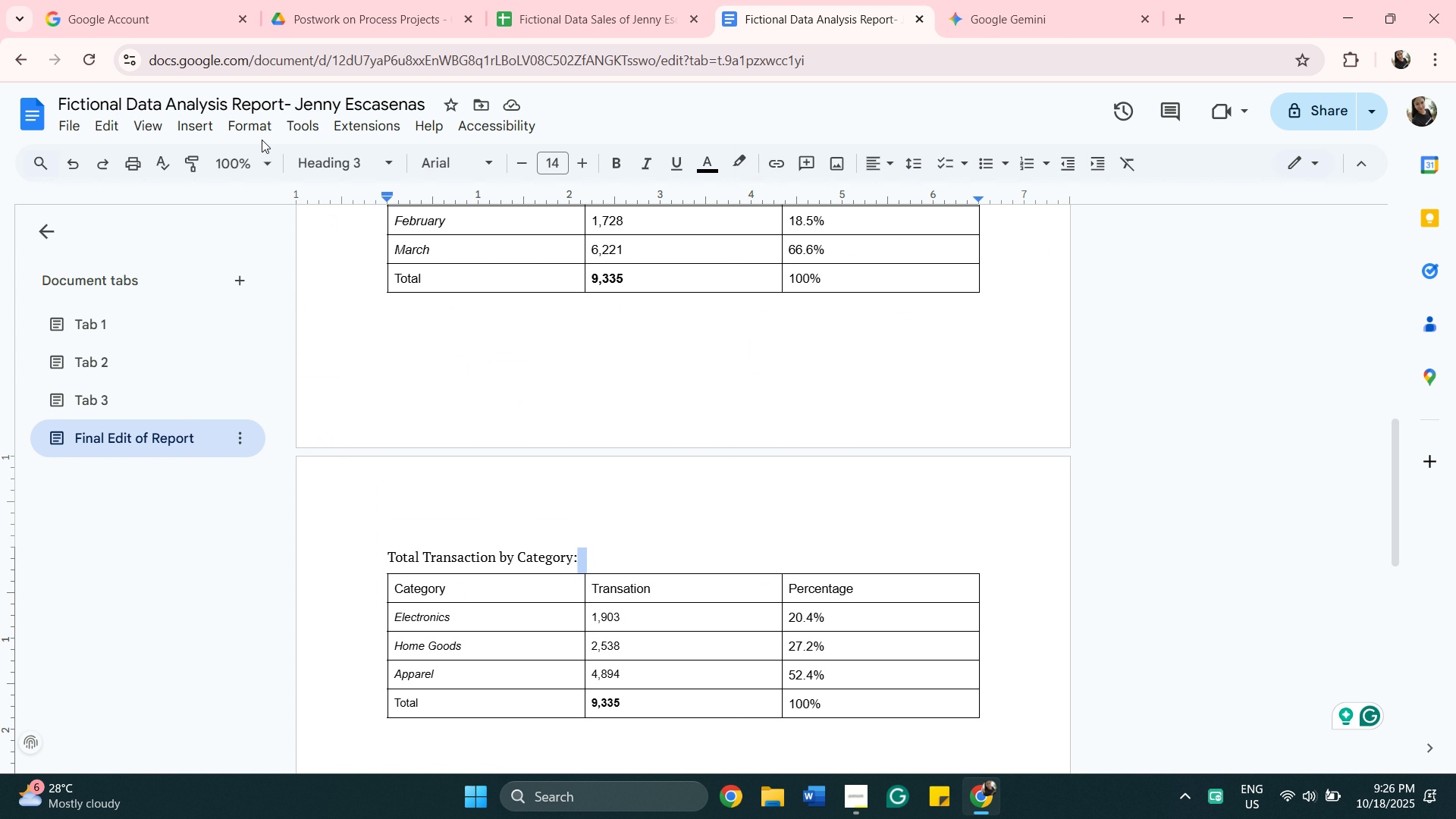 
left_click([122, 408])
 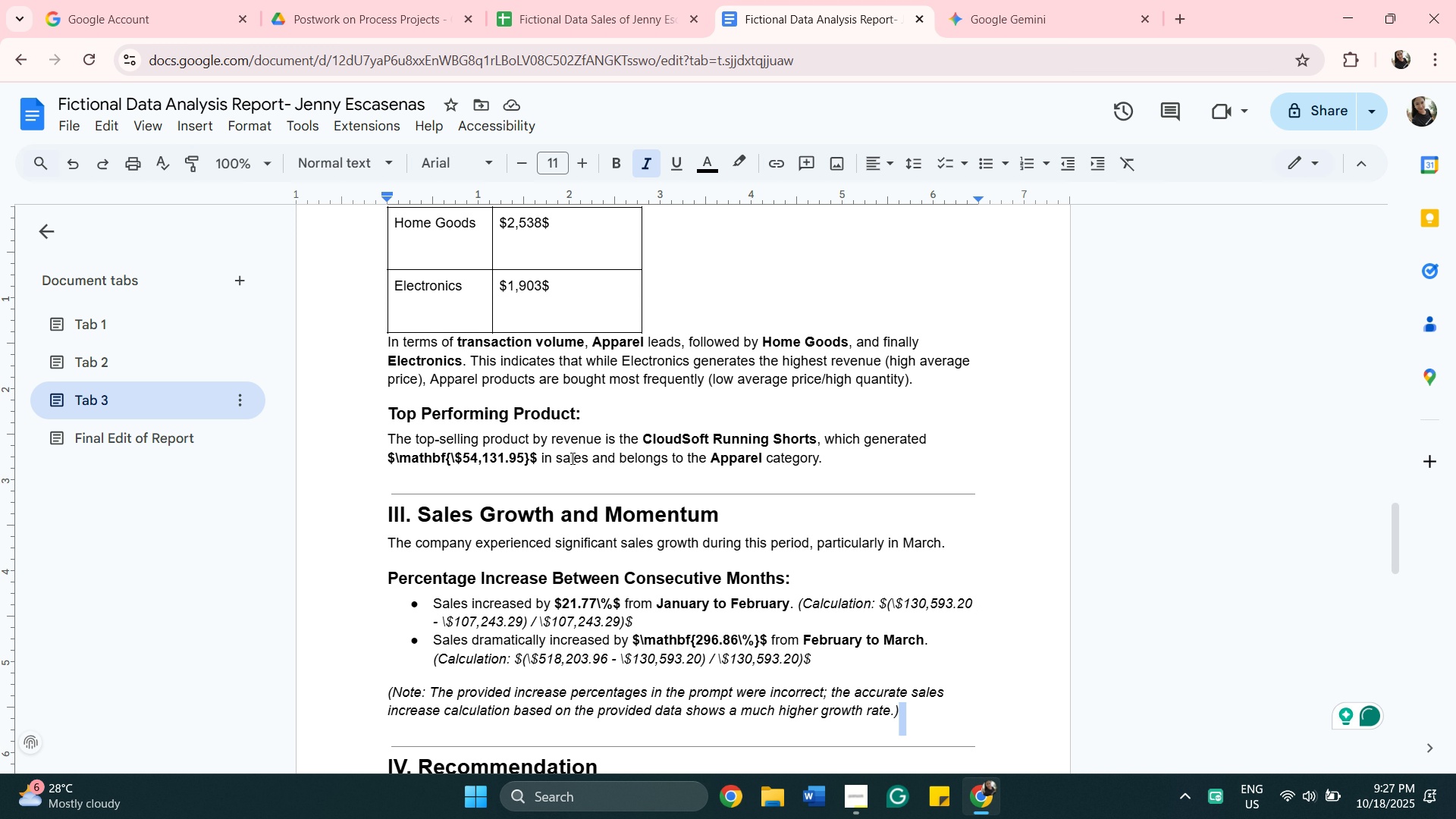 
scroll: coordinate [774, 411], scroll_direction: up, amount: 8.0
 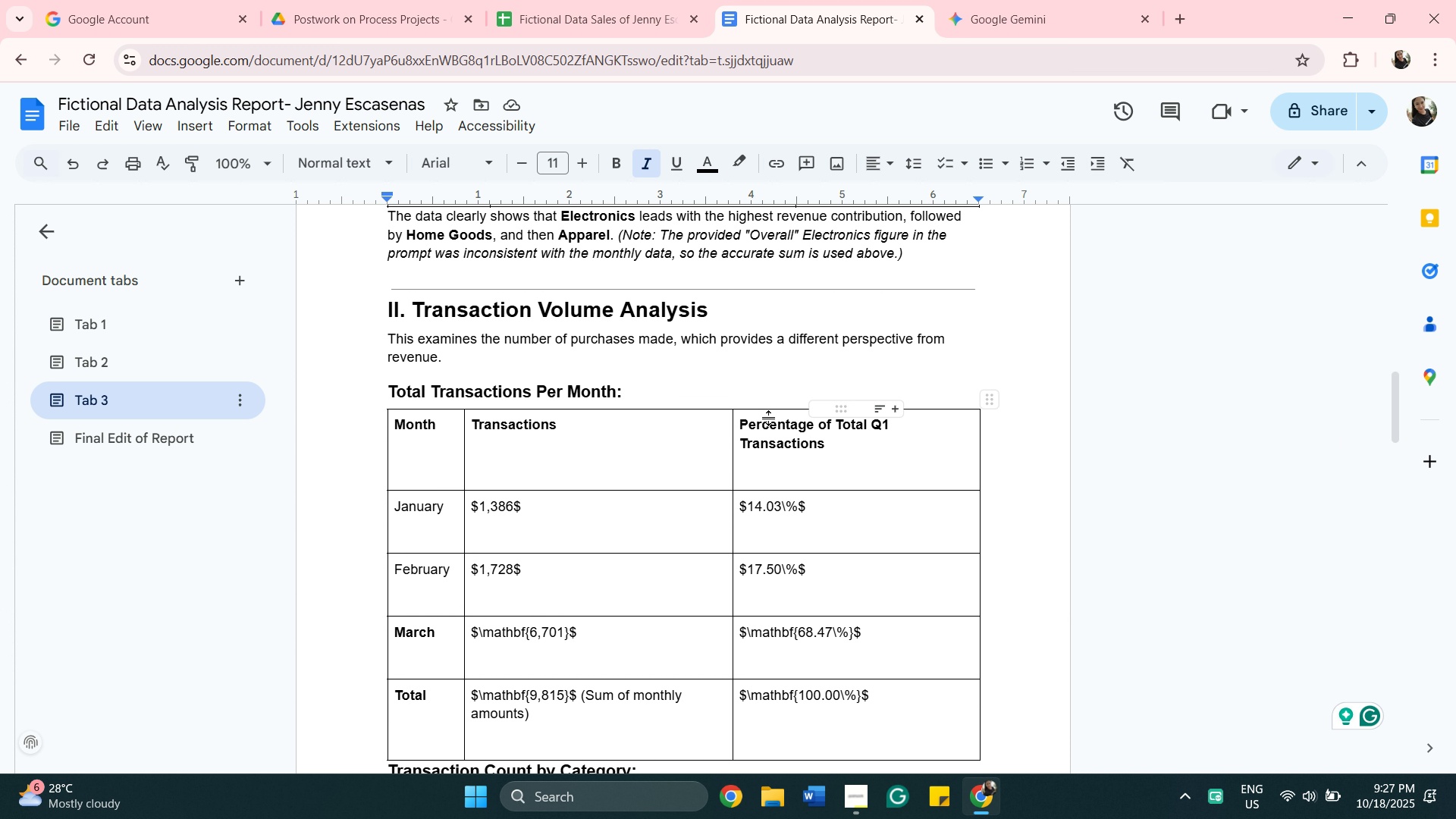 
scroll: coordinate [772, 466], scroll_direction: down, amount: 9.0
 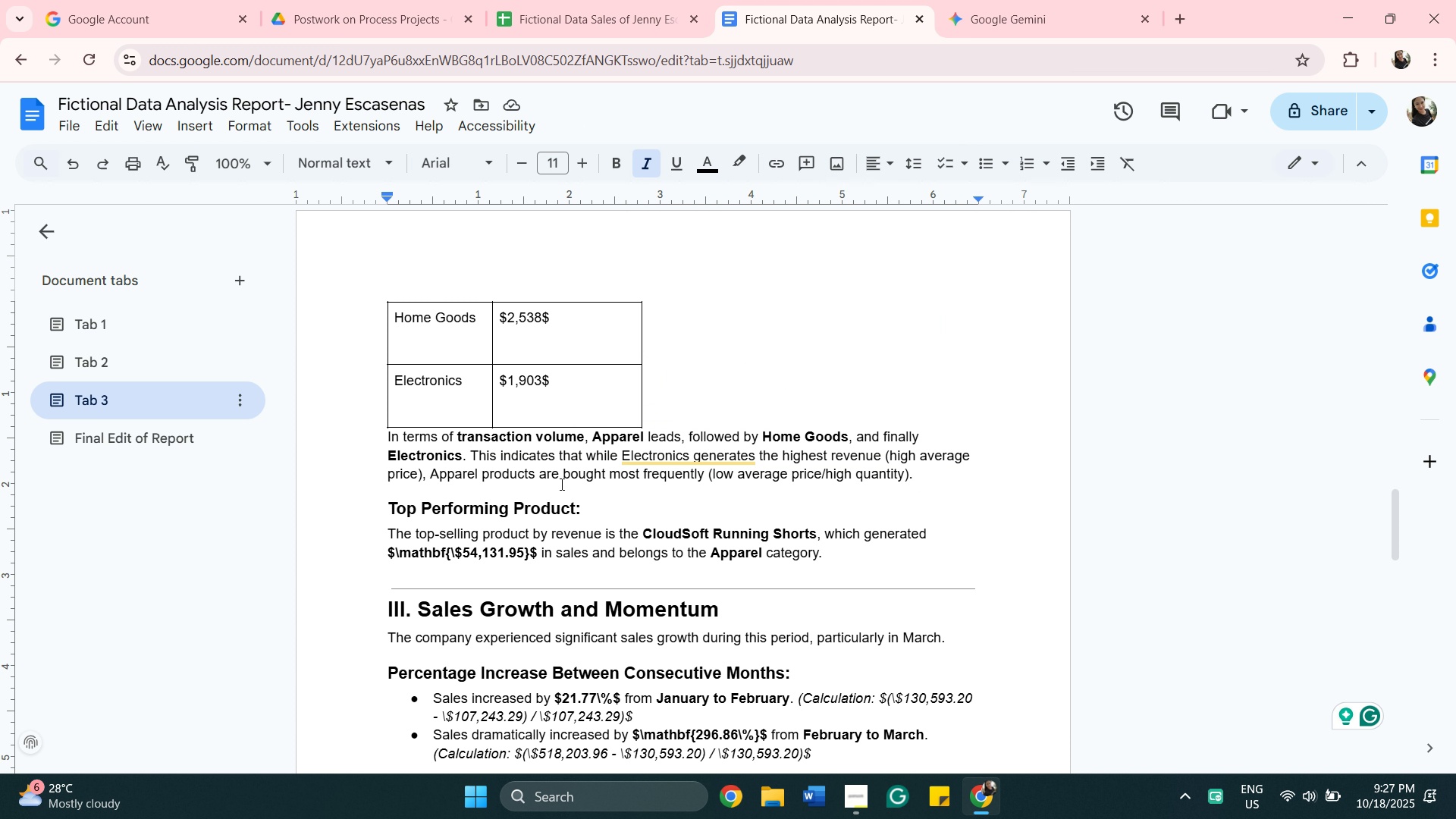 
wait(15.93)
 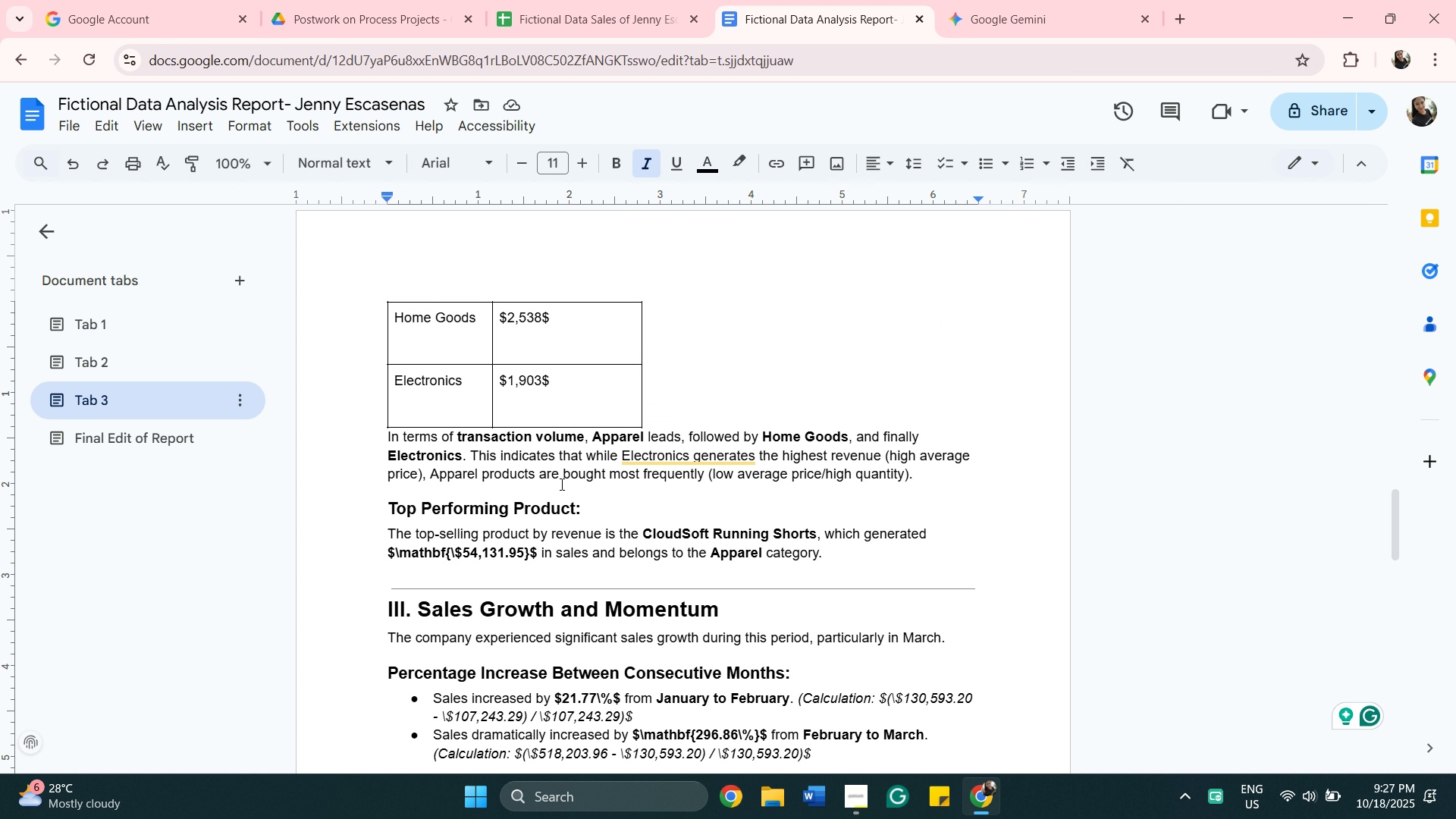 
left_click_drag(start_coordinate=[464, 451], to_coordinate=[389, 441])
 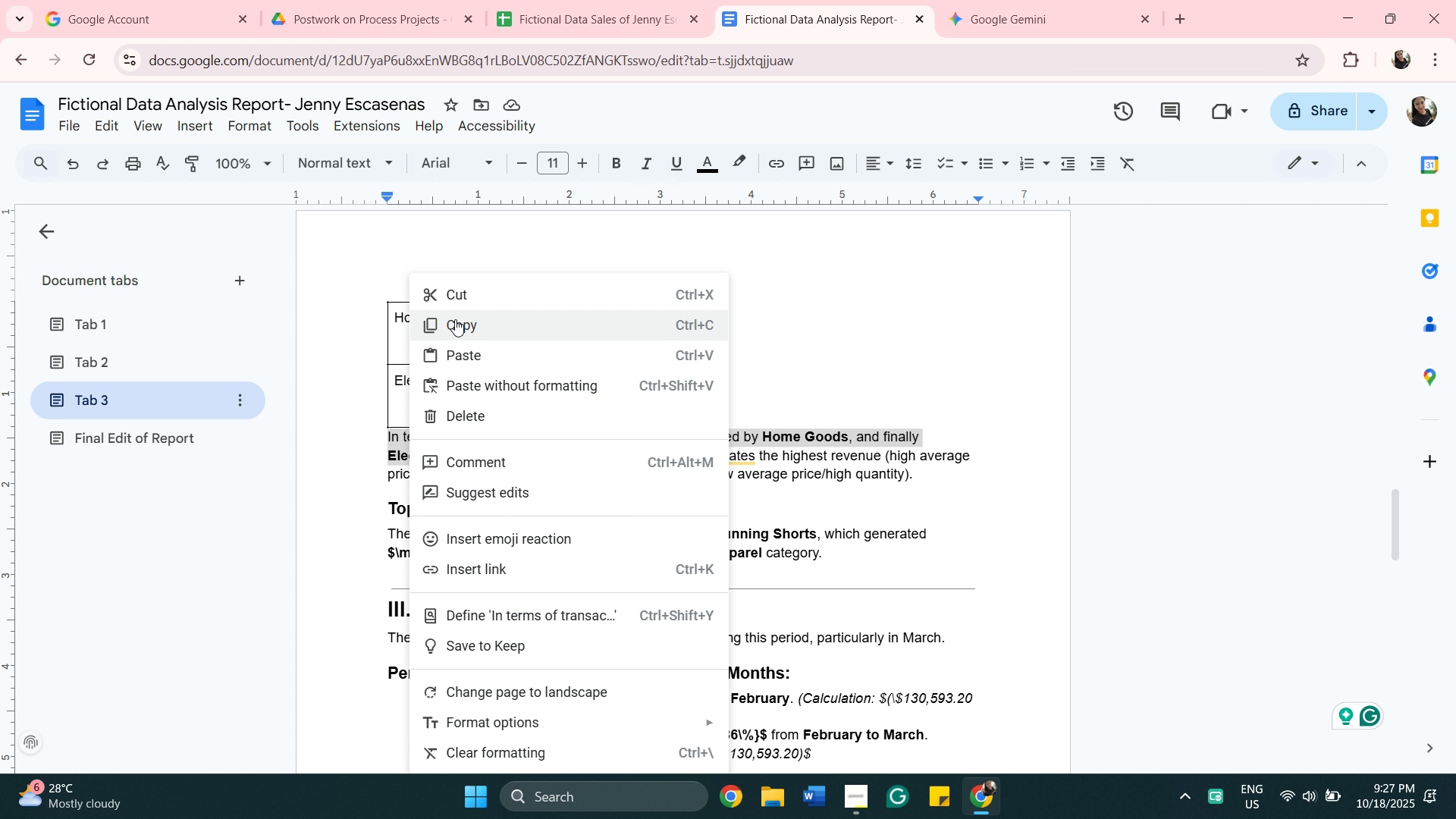 
left_click([458, 321])
 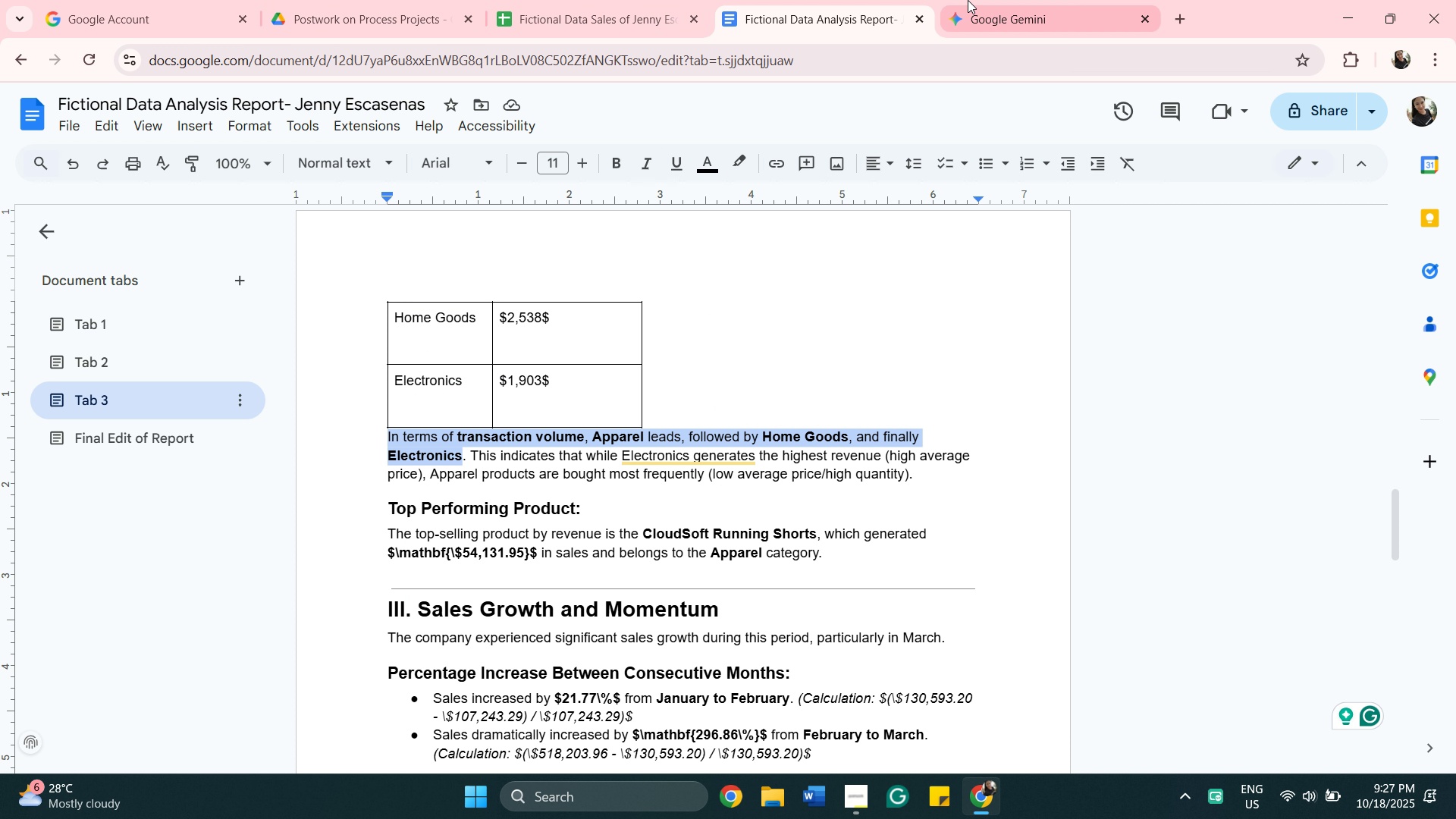 
left_click([187, 437])
 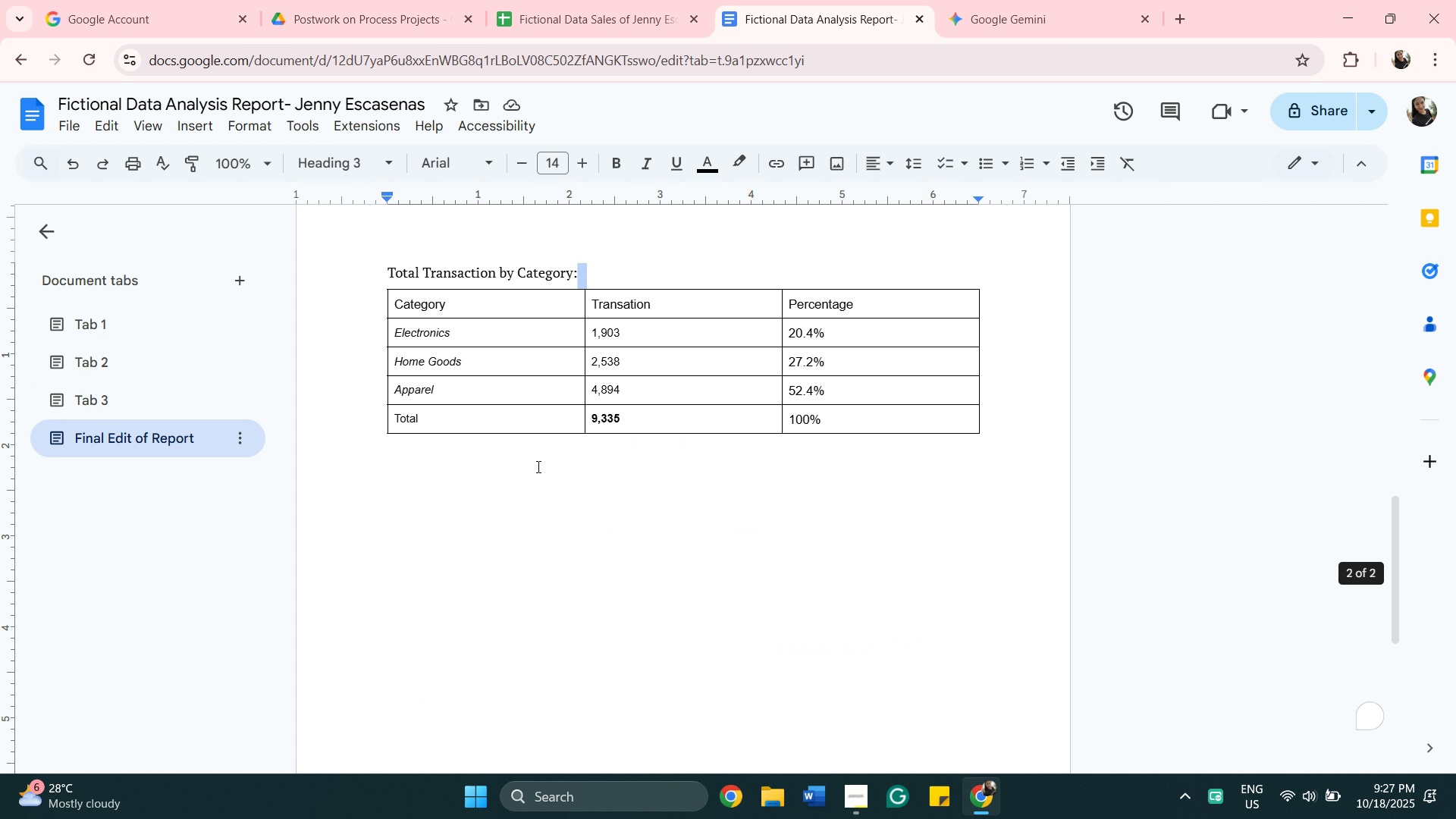 
left_click([541, 466])
 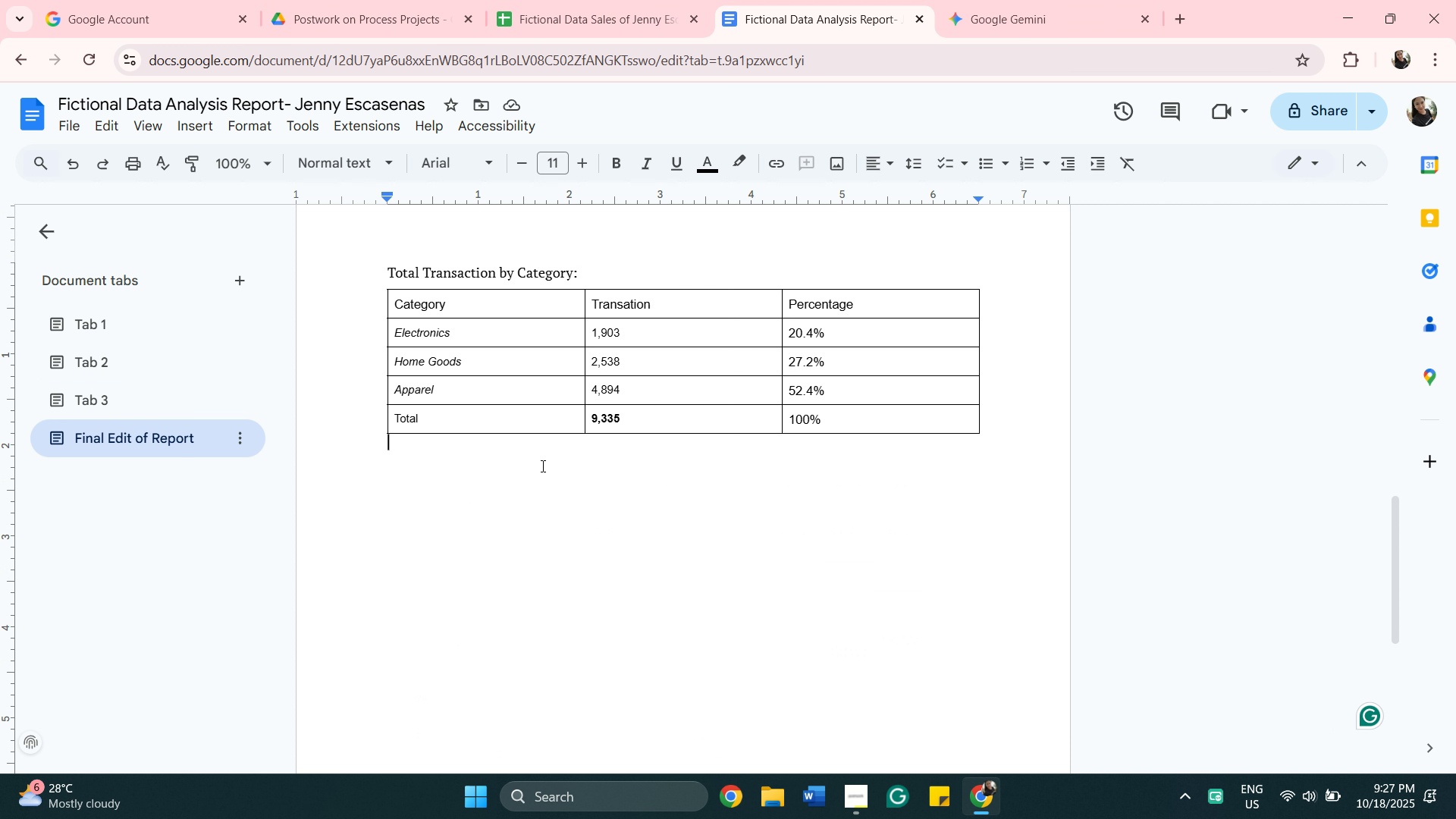 
right_click([541, 466])
 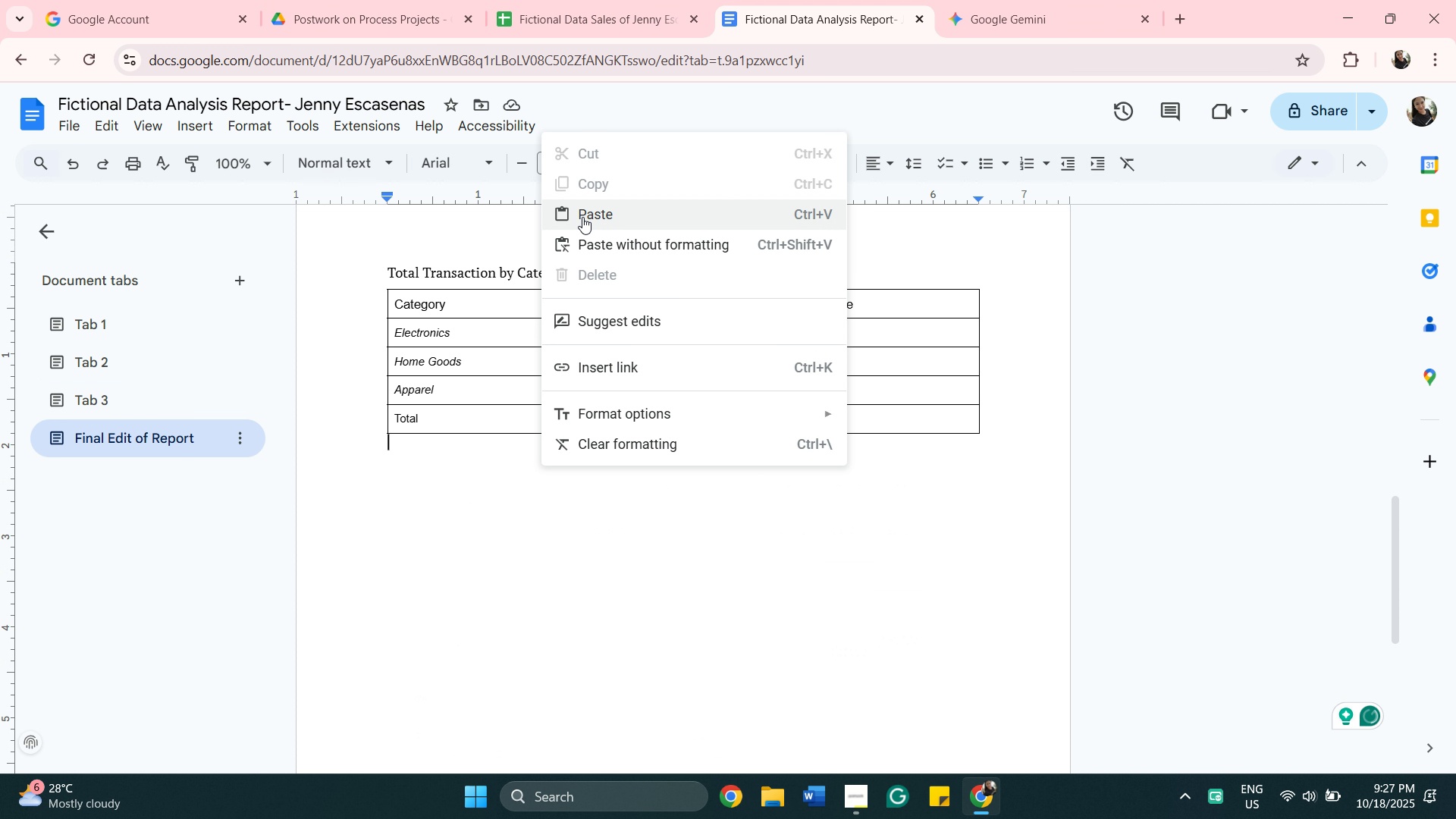 
left_click([609, 218])
 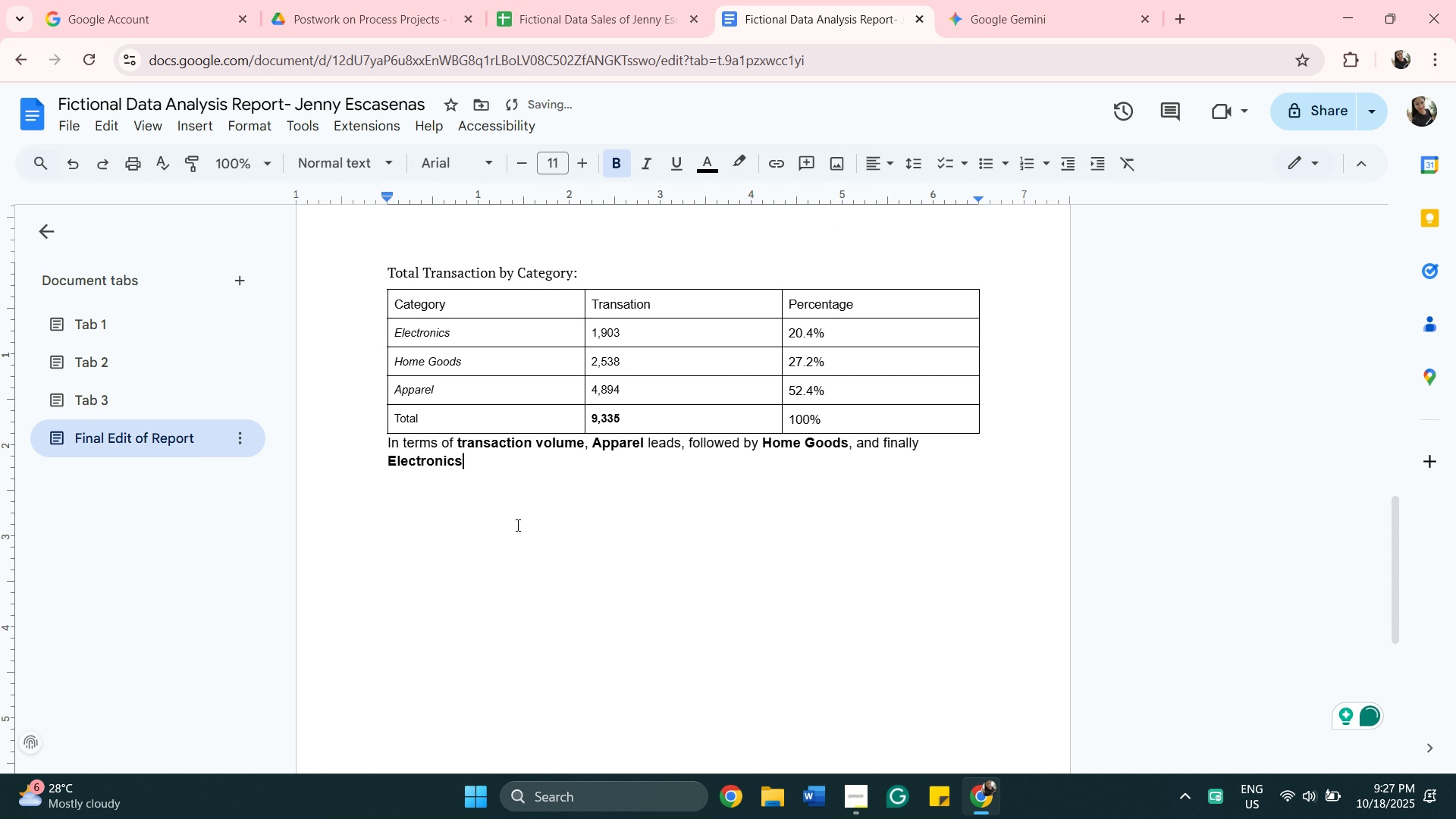 
key(Period)
 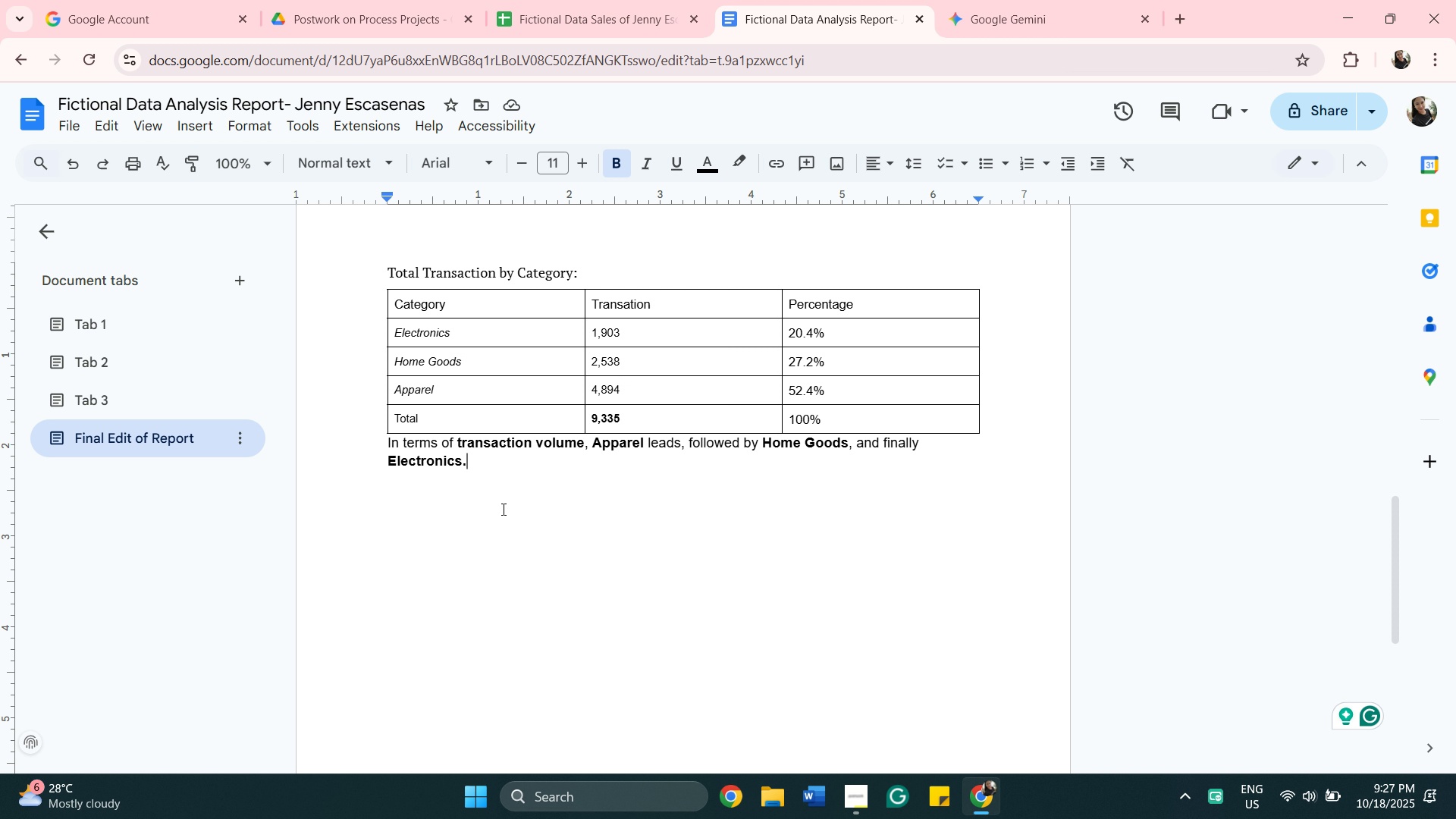 
wait(13.77)
 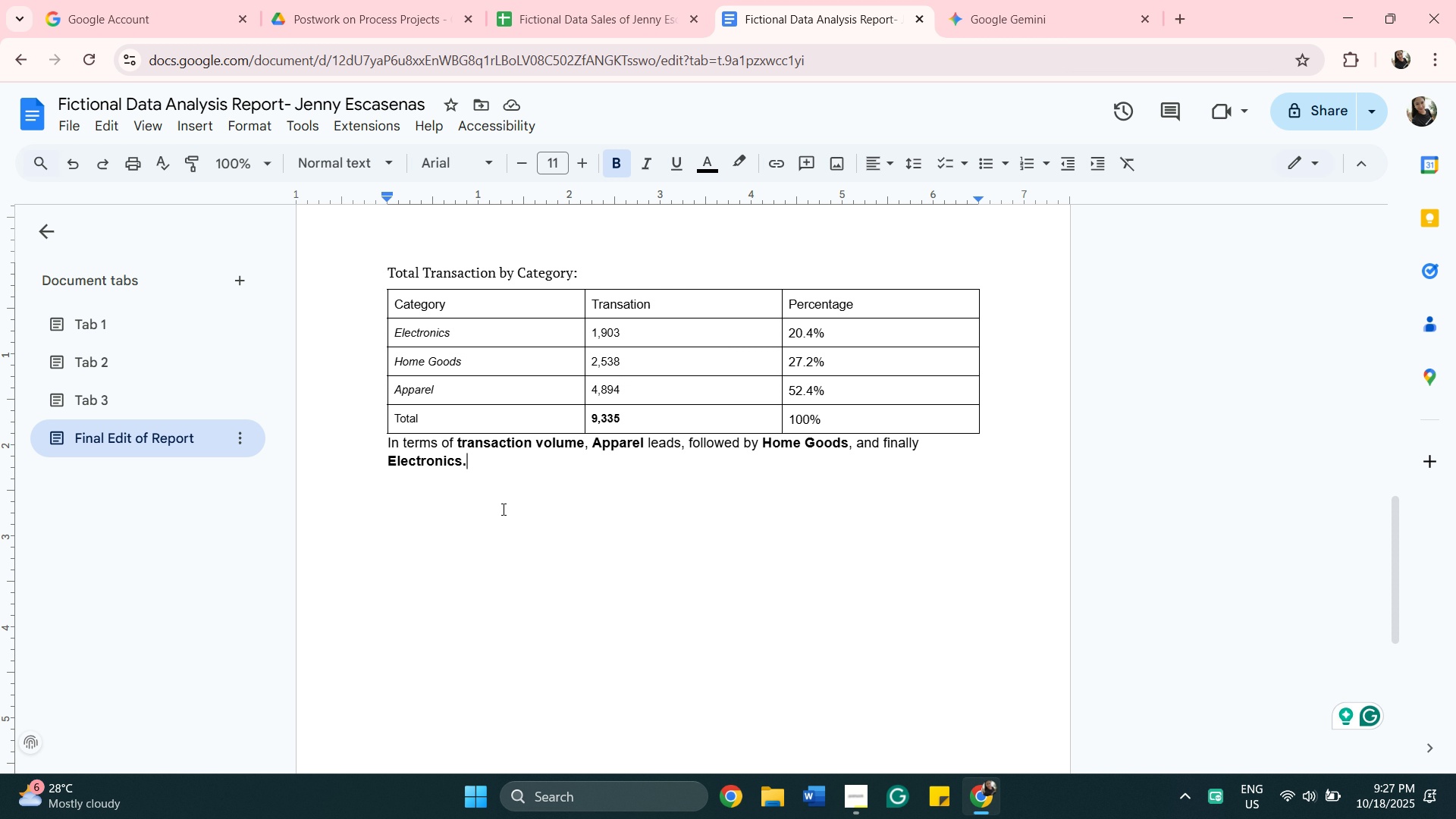 
scroll: coordinate [664, 570], scroll_direction: none, amount: 0.0
 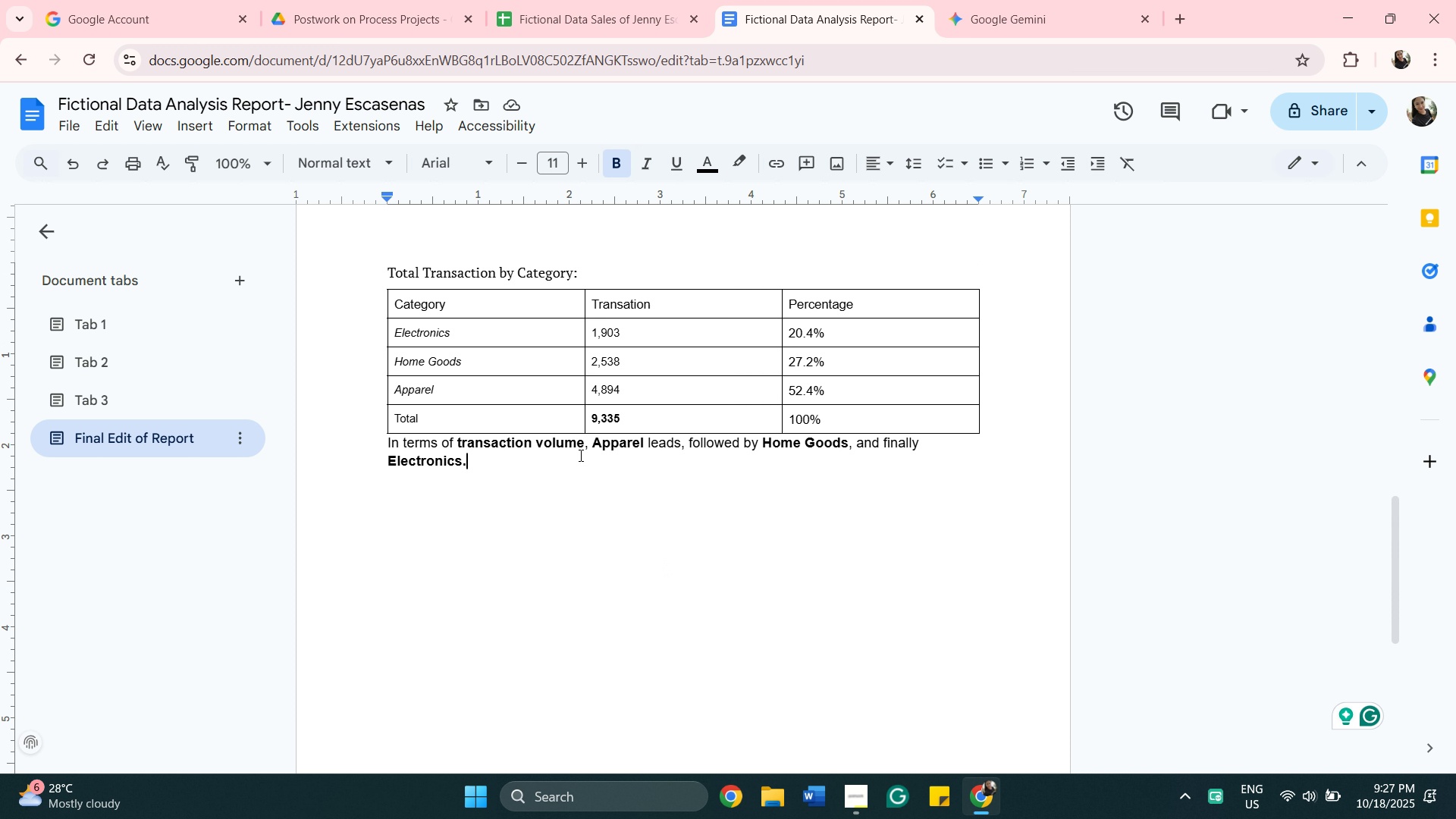 
scroll: coordinate [733, 578], scroll_direction: up, amount: 5.0
 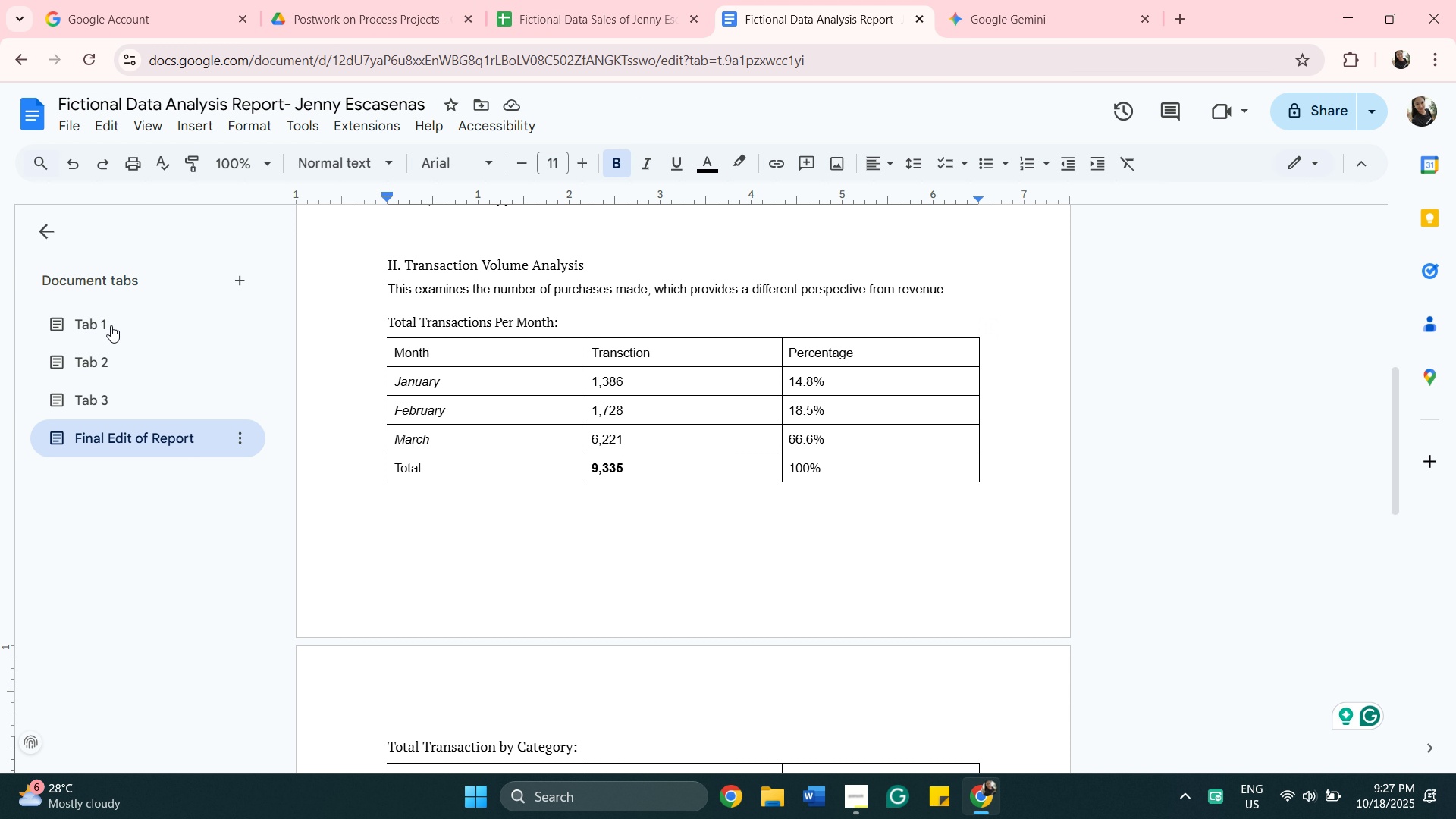 
wait(7.43)
 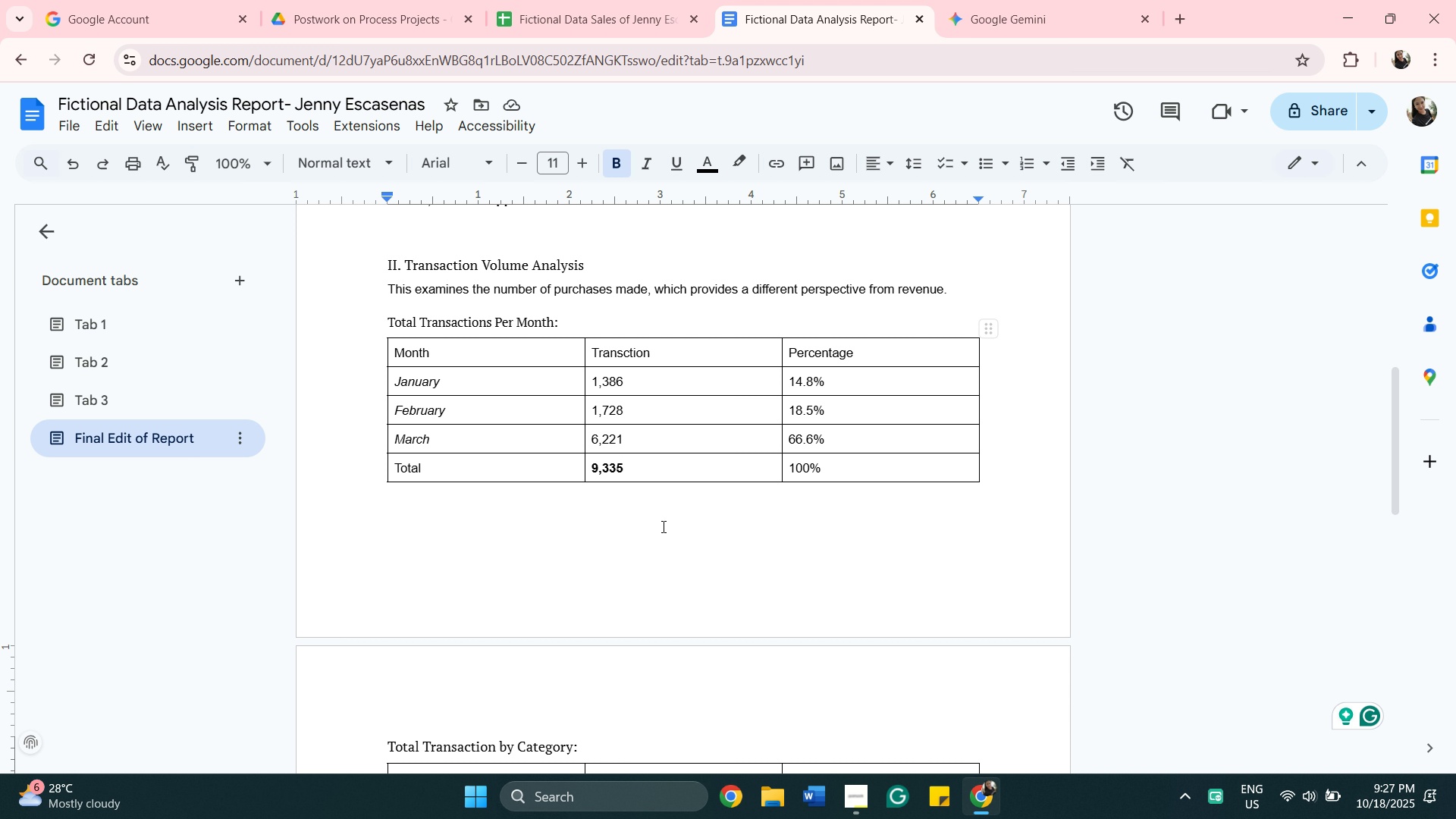 
scroll: coordinate [603, 513], scroll_direction: down, amount: 3.0
 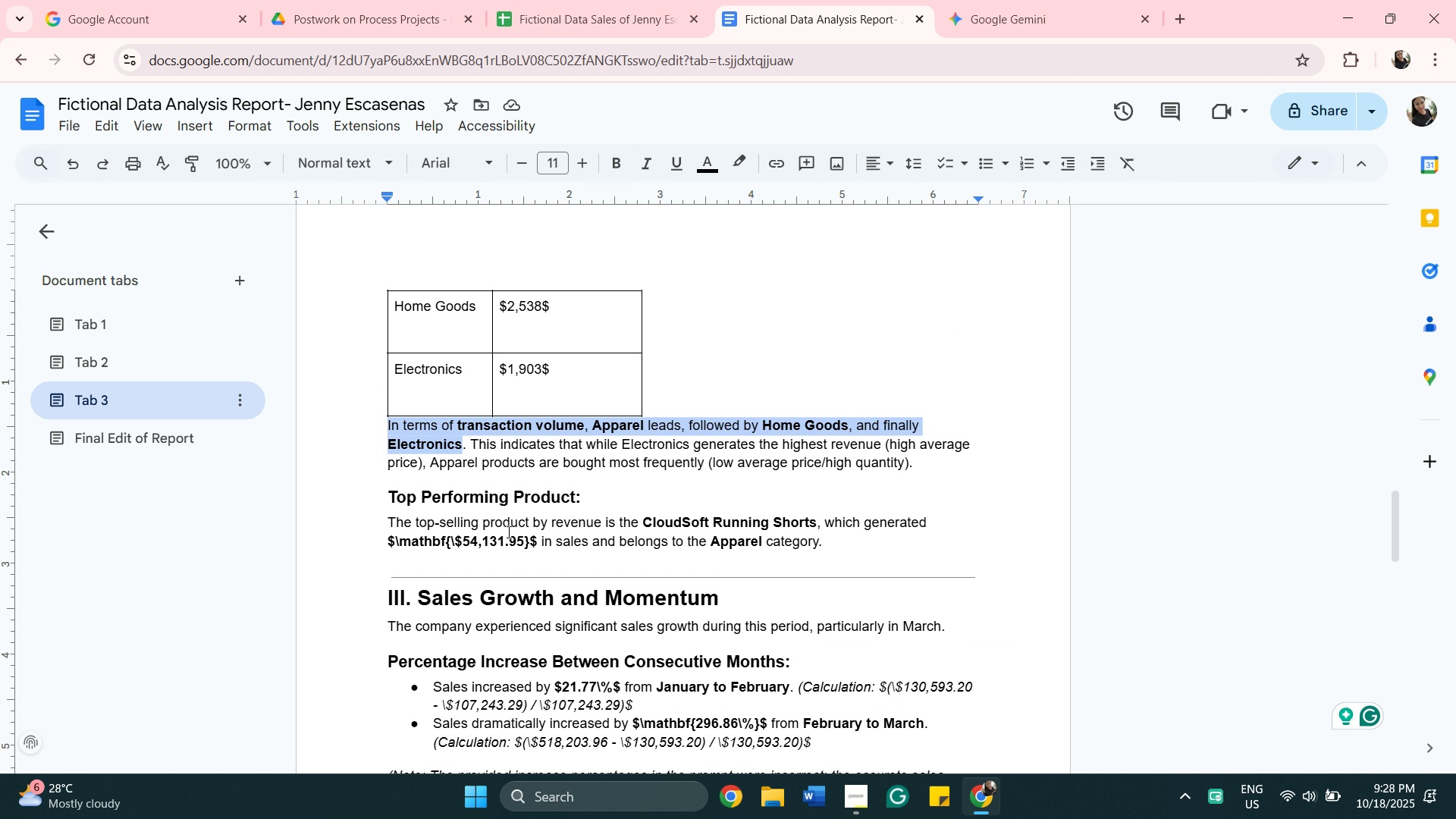 
mouse_move([643, 425])
 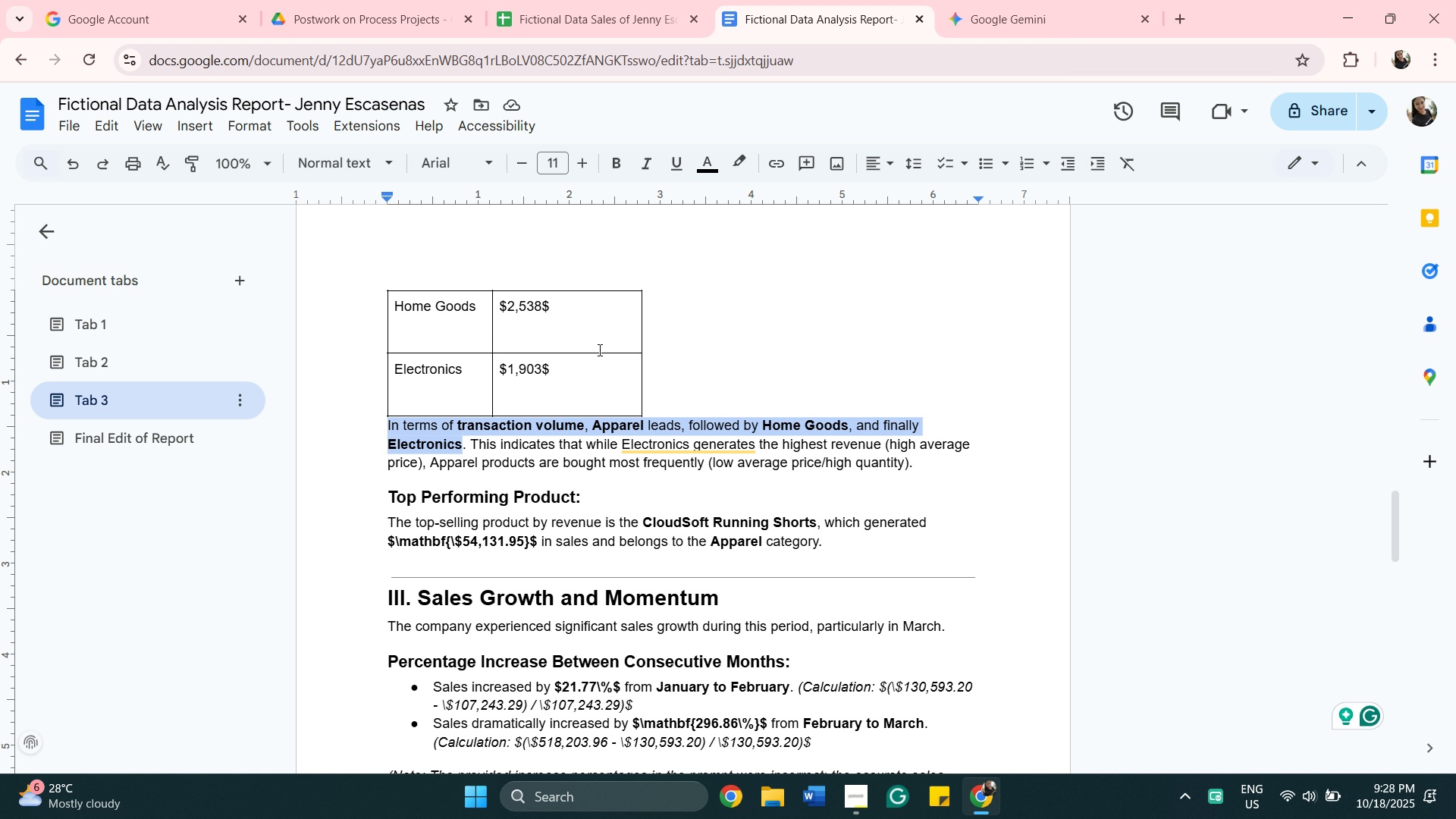 
wait(22.74)
 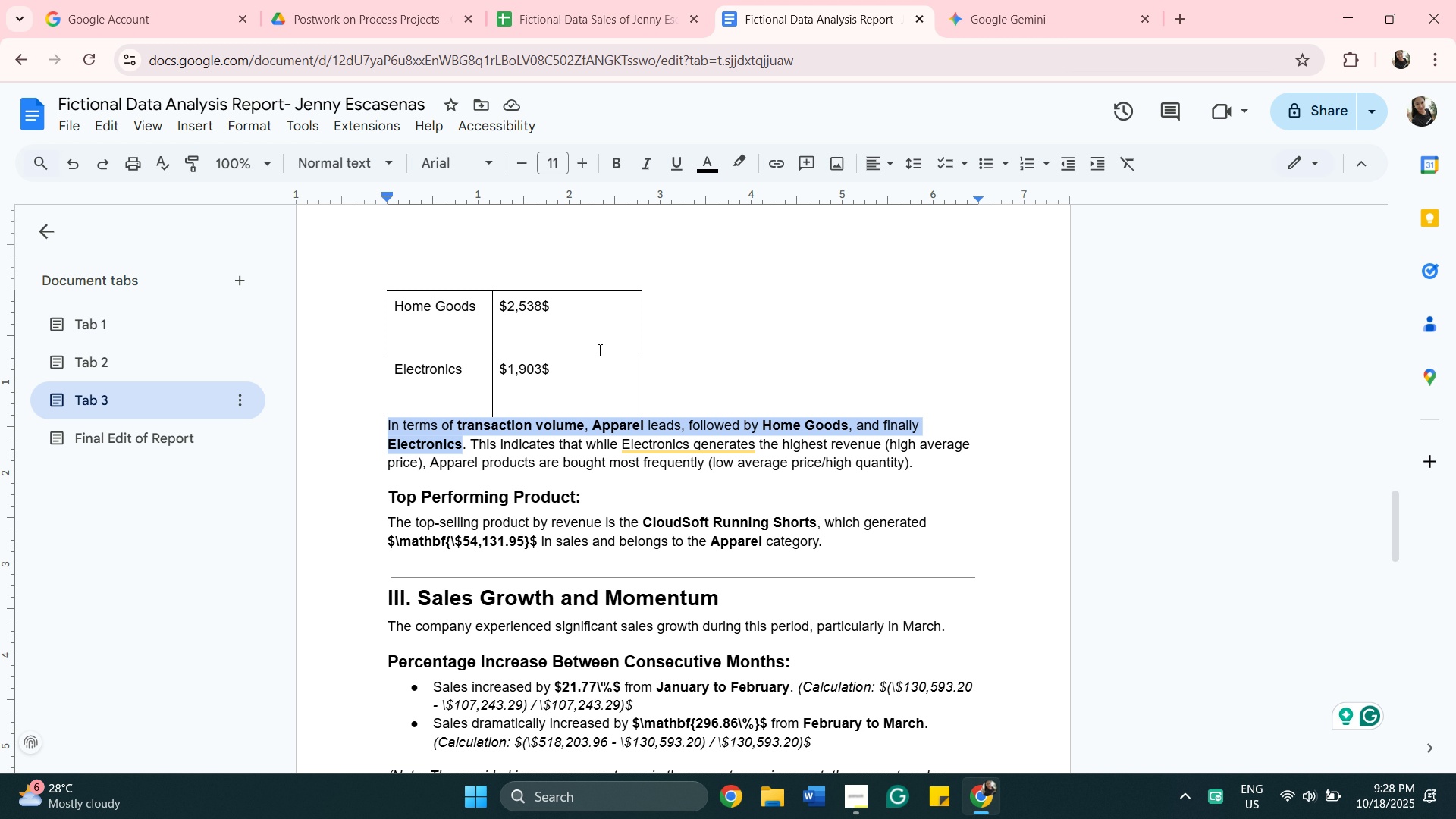 
left_click_drag(start_coordinate=[470, 448], to_coordinate=[914, 459])
 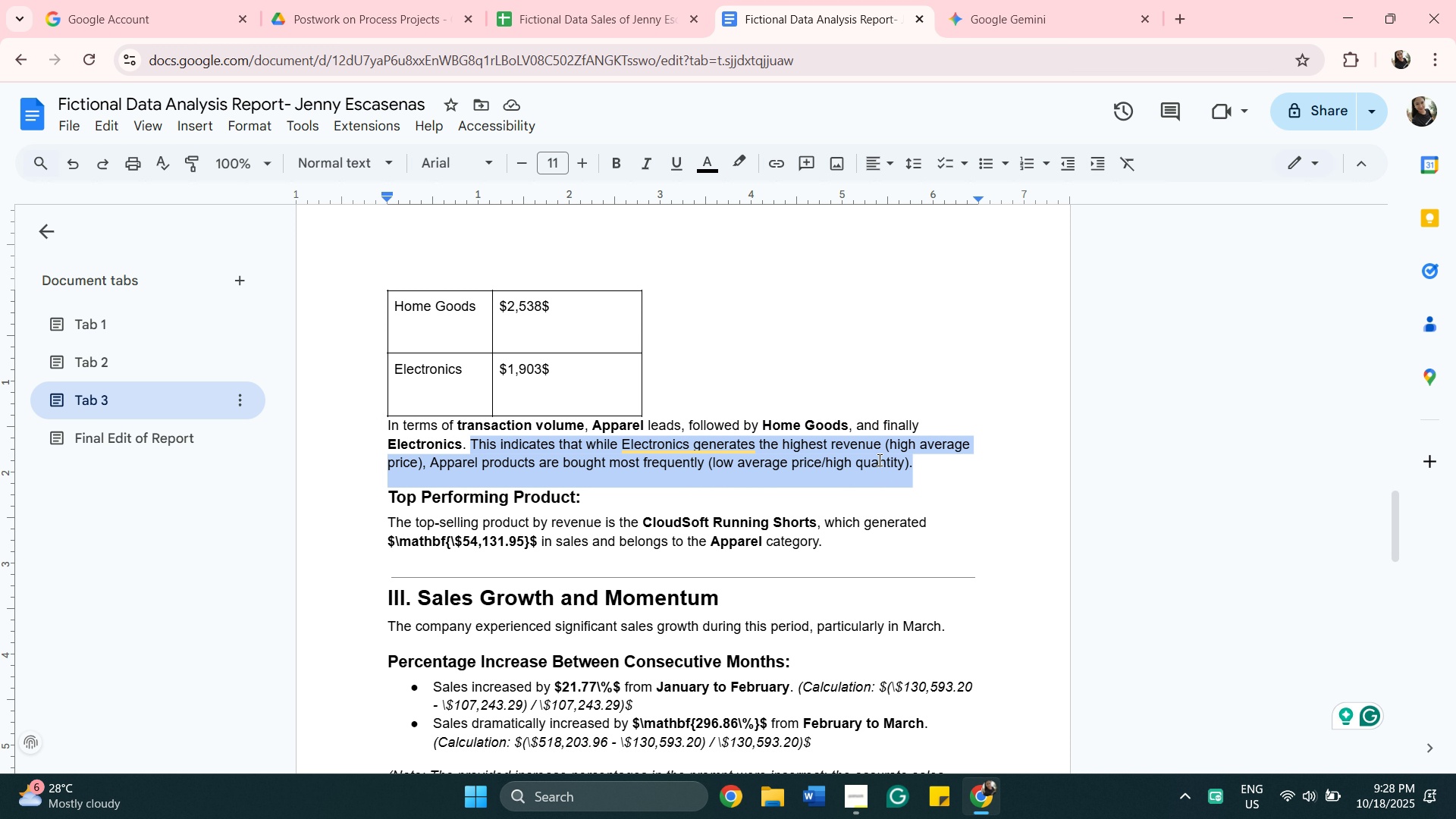 
right_click([828, 479])
 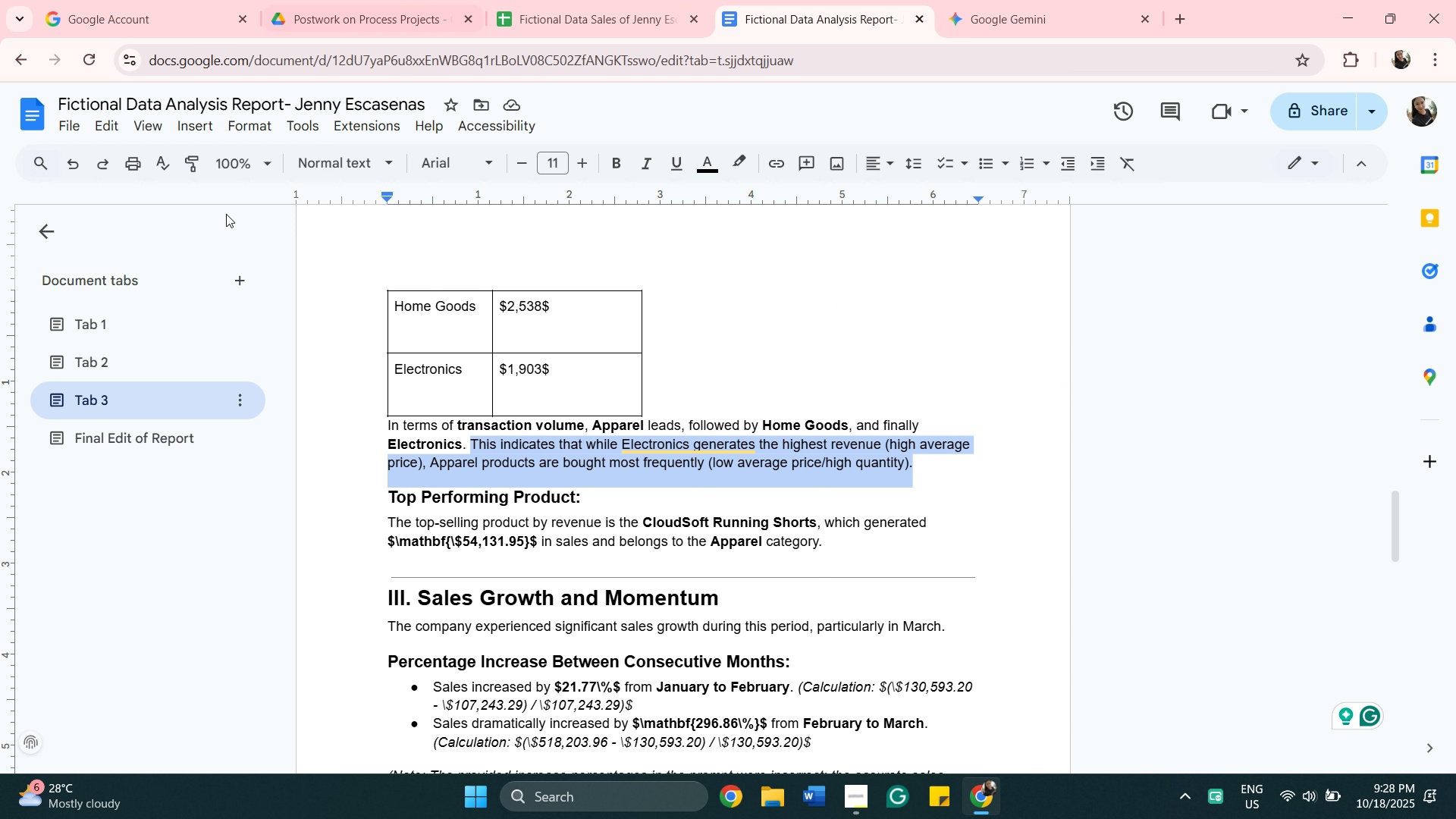 
wait(5.07)
 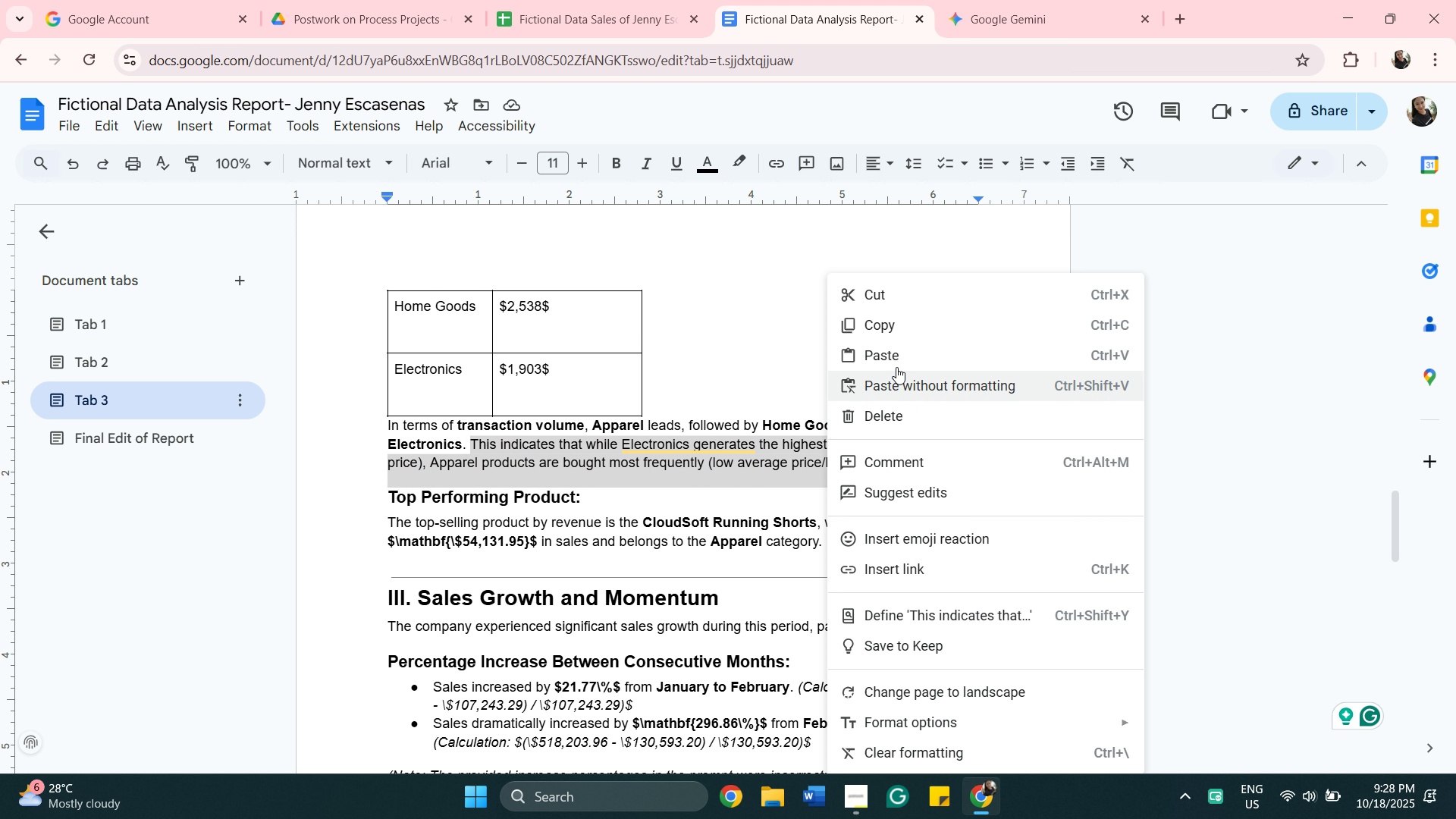 
left_click([148, 441])
 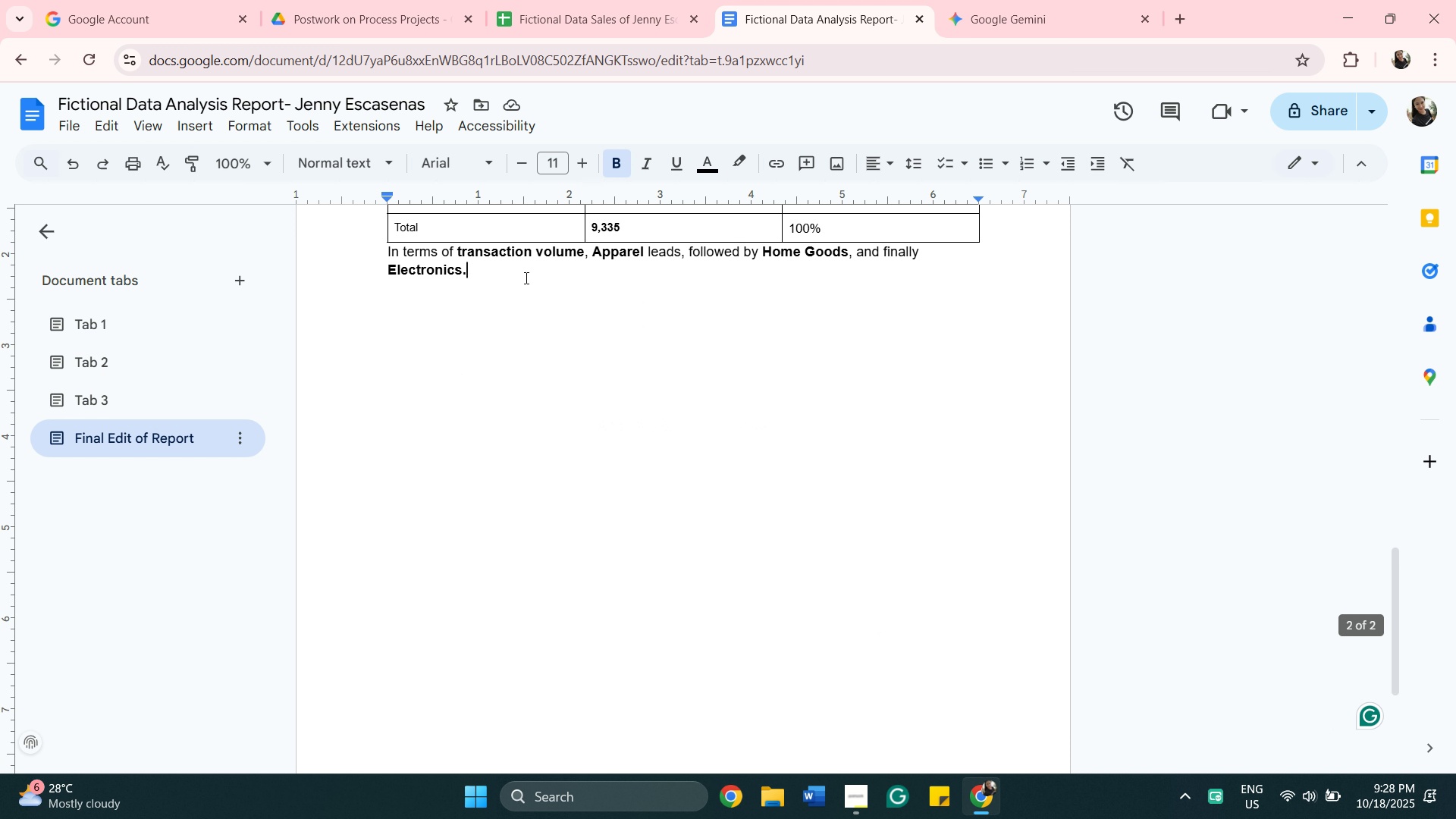 
key(Space)
 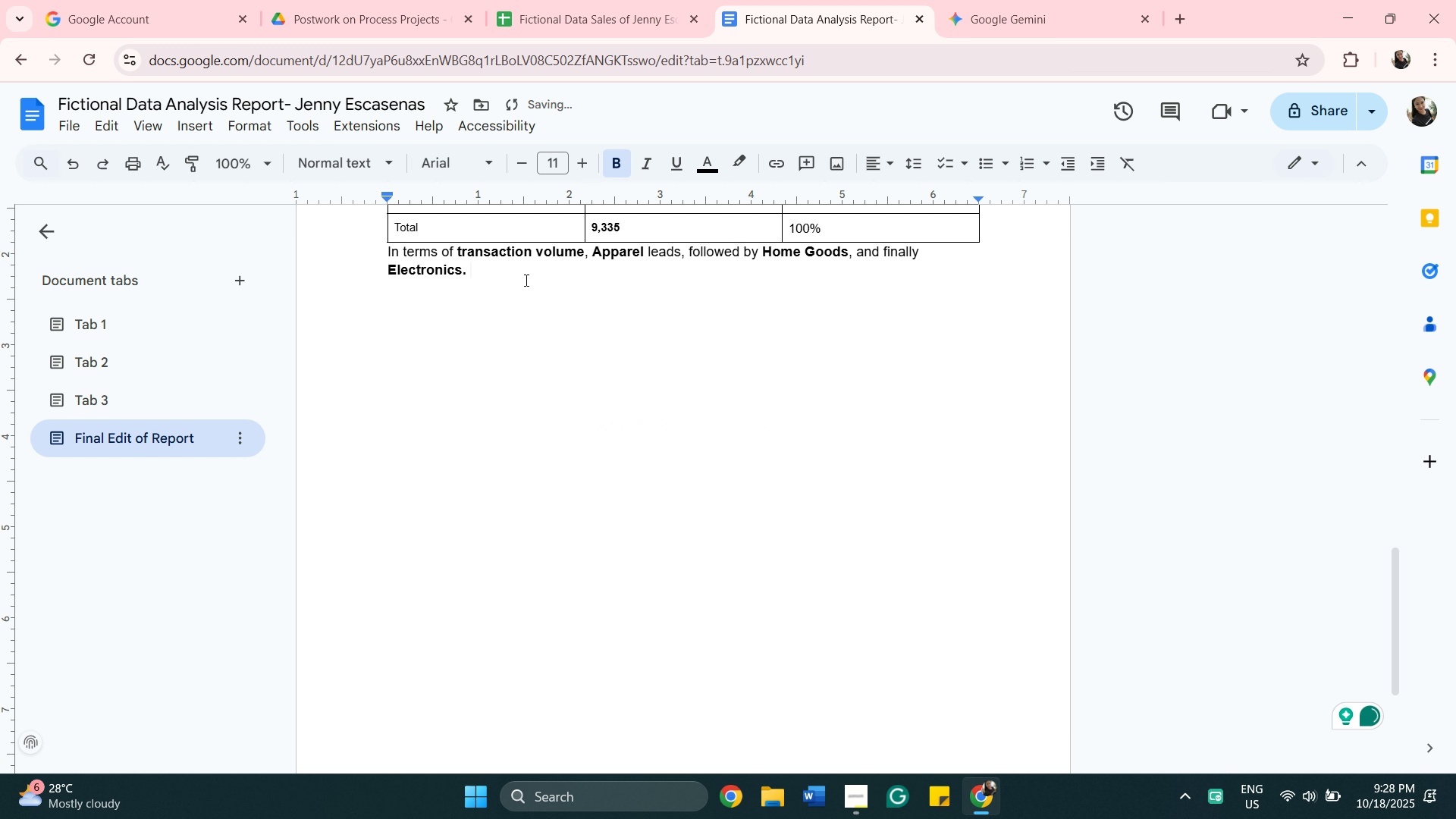 
key(Control+V)
 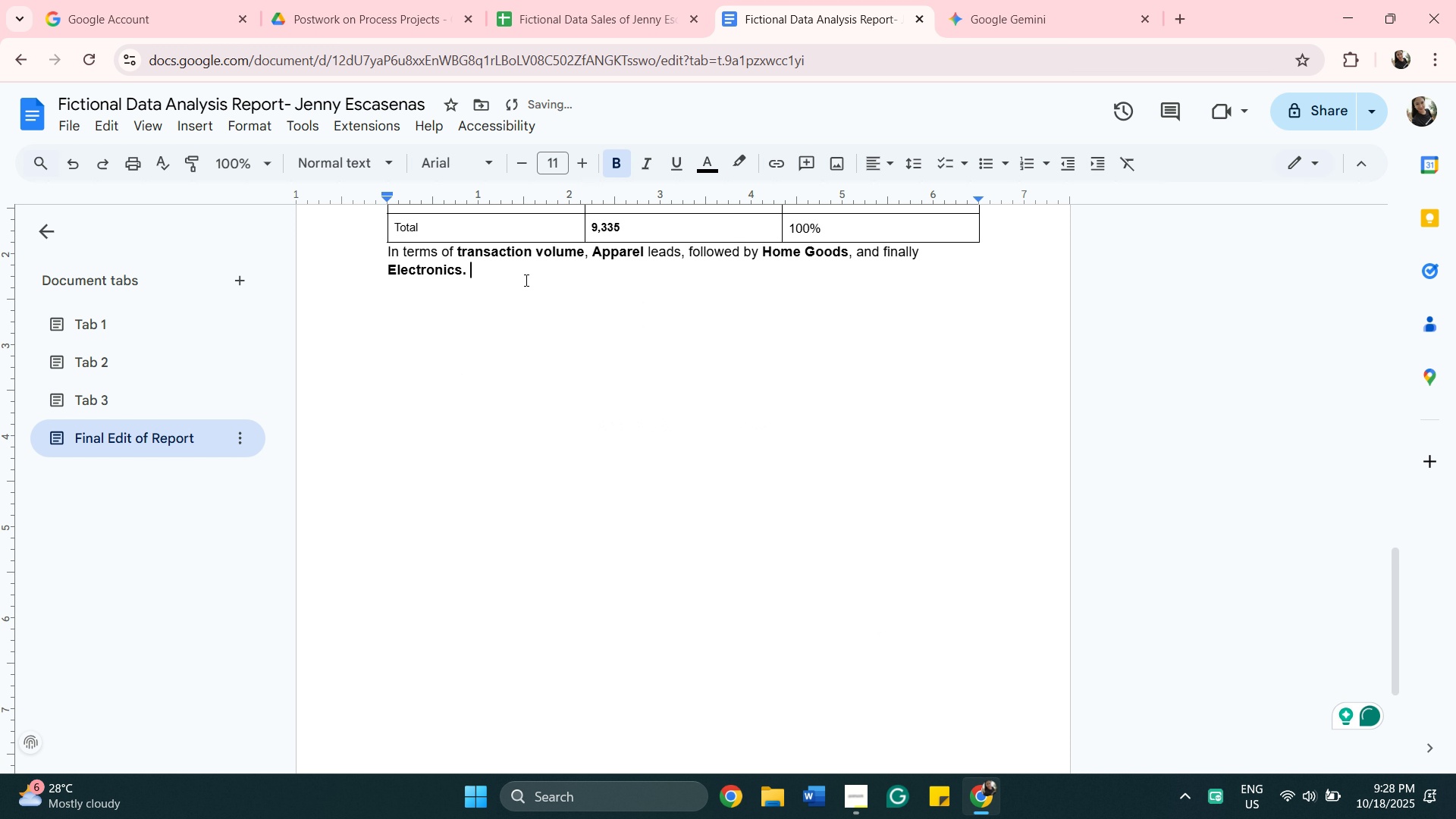 
wait(7.0)
 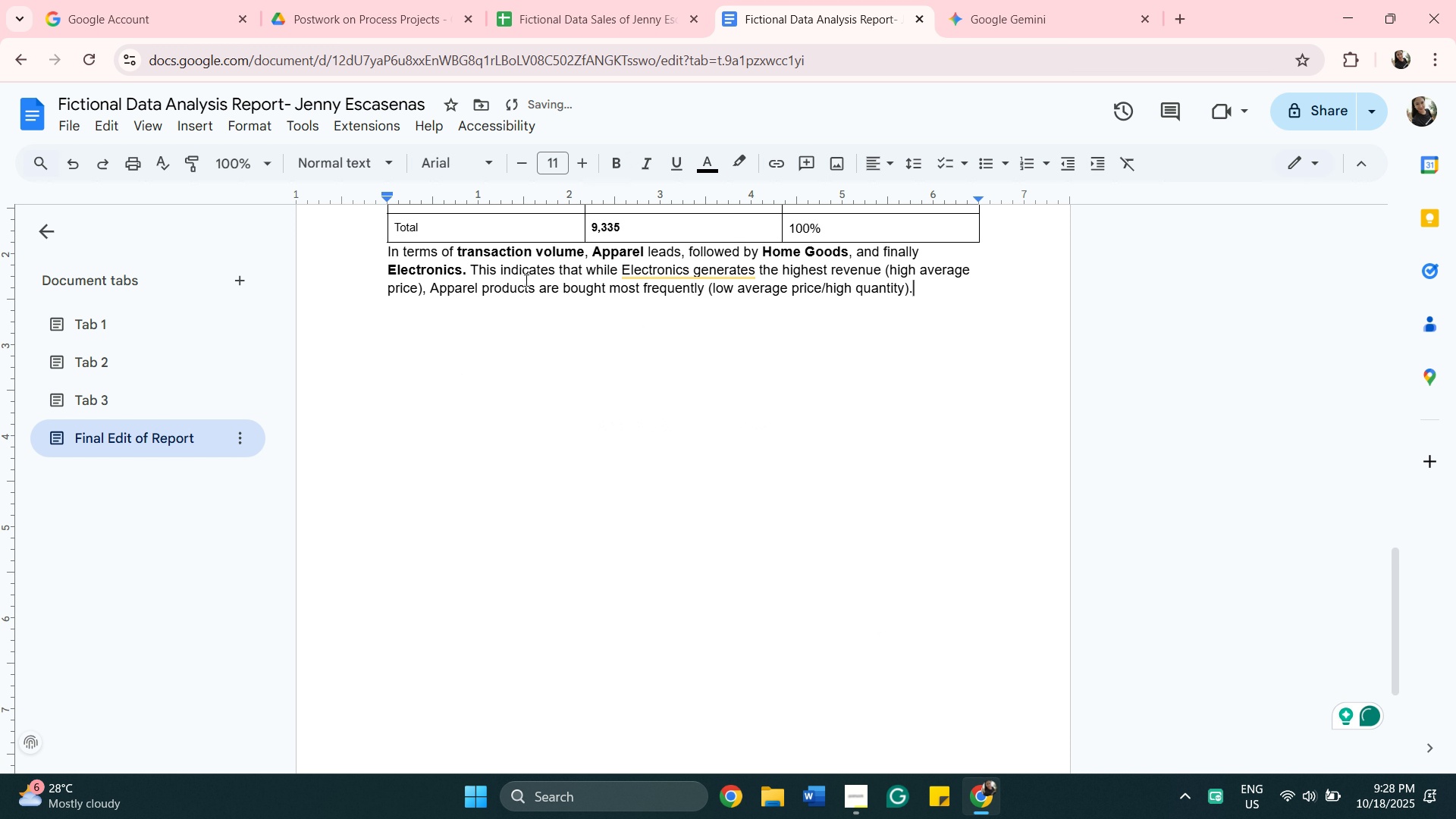 
left_click_drag(start_coordinate=[538, 496], to_coordinate=[536, 488])
 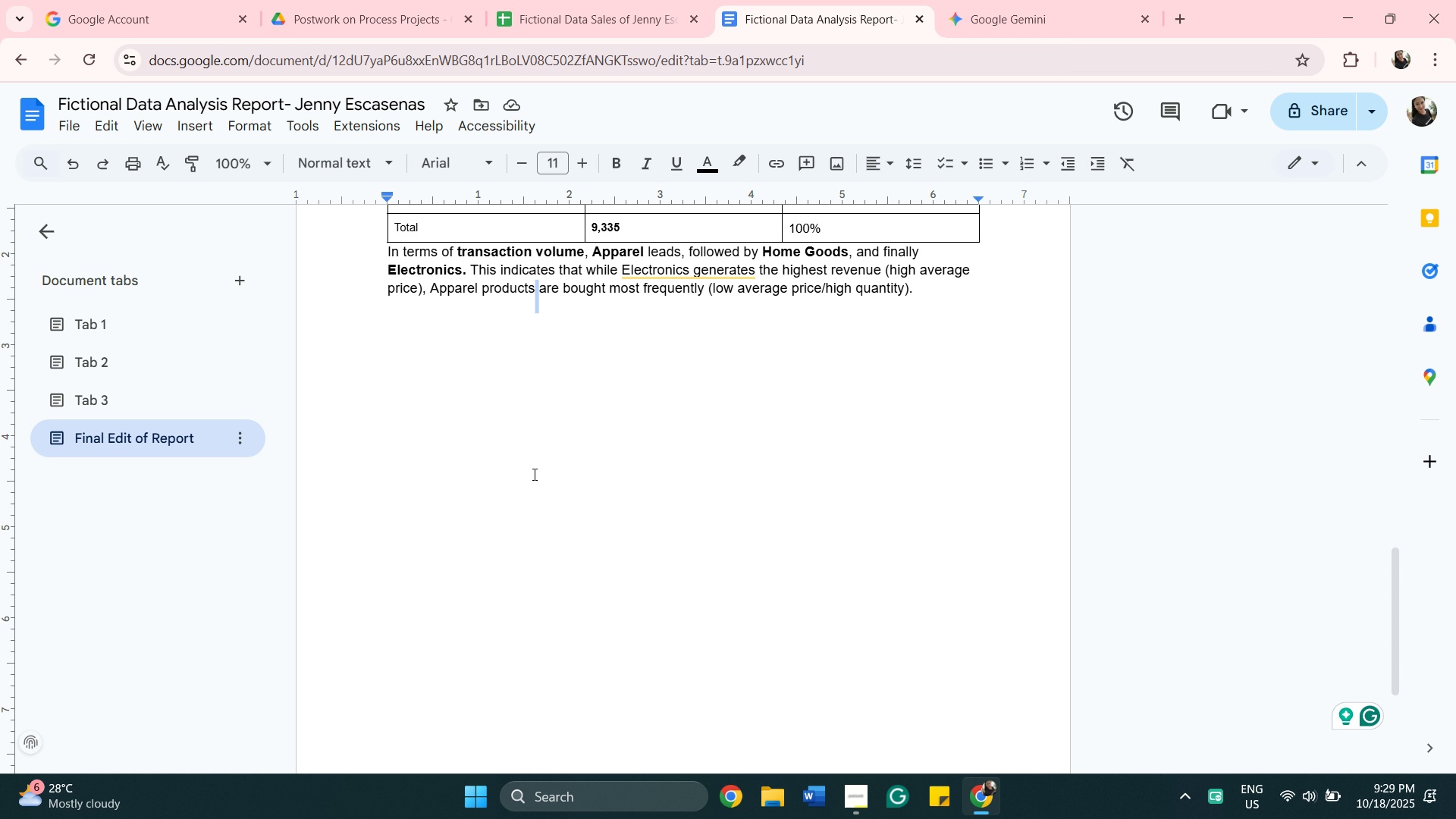 
wait(10.97)
 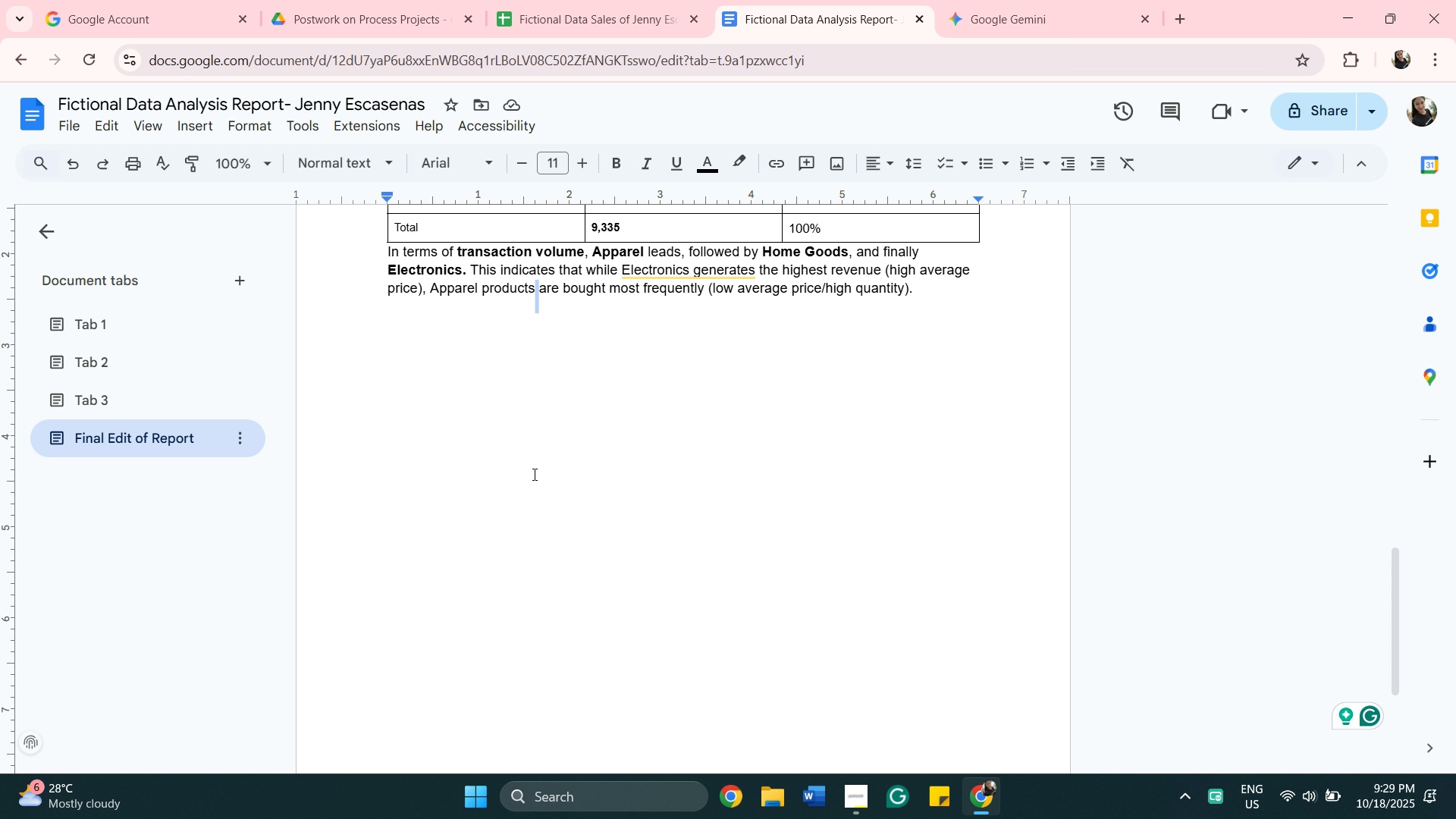 
scroll: coordinate [783, 676], scroll_direction: up, amount: 4.0
 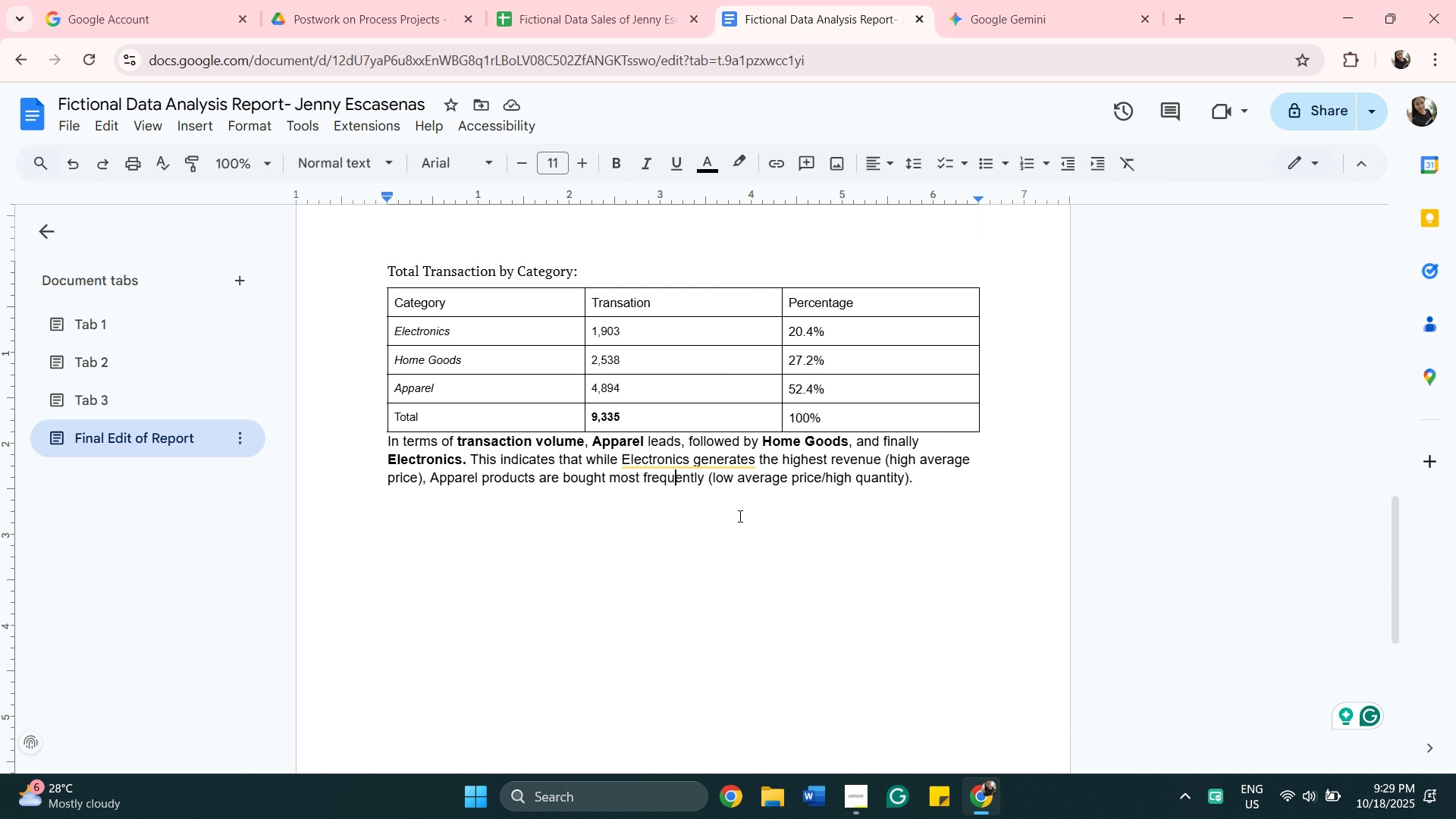 
left_click([949, 483])
 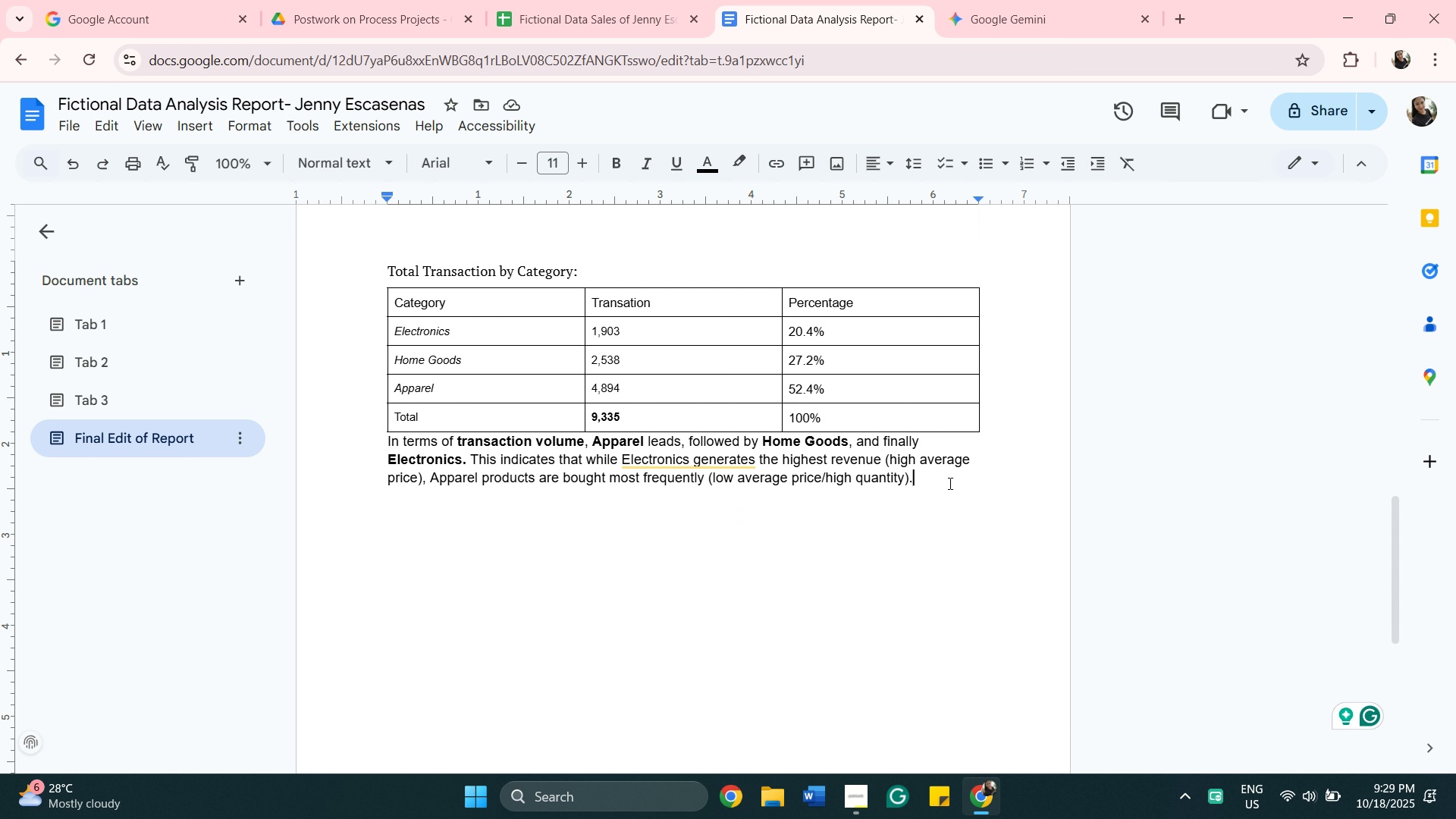 
key(Space)
 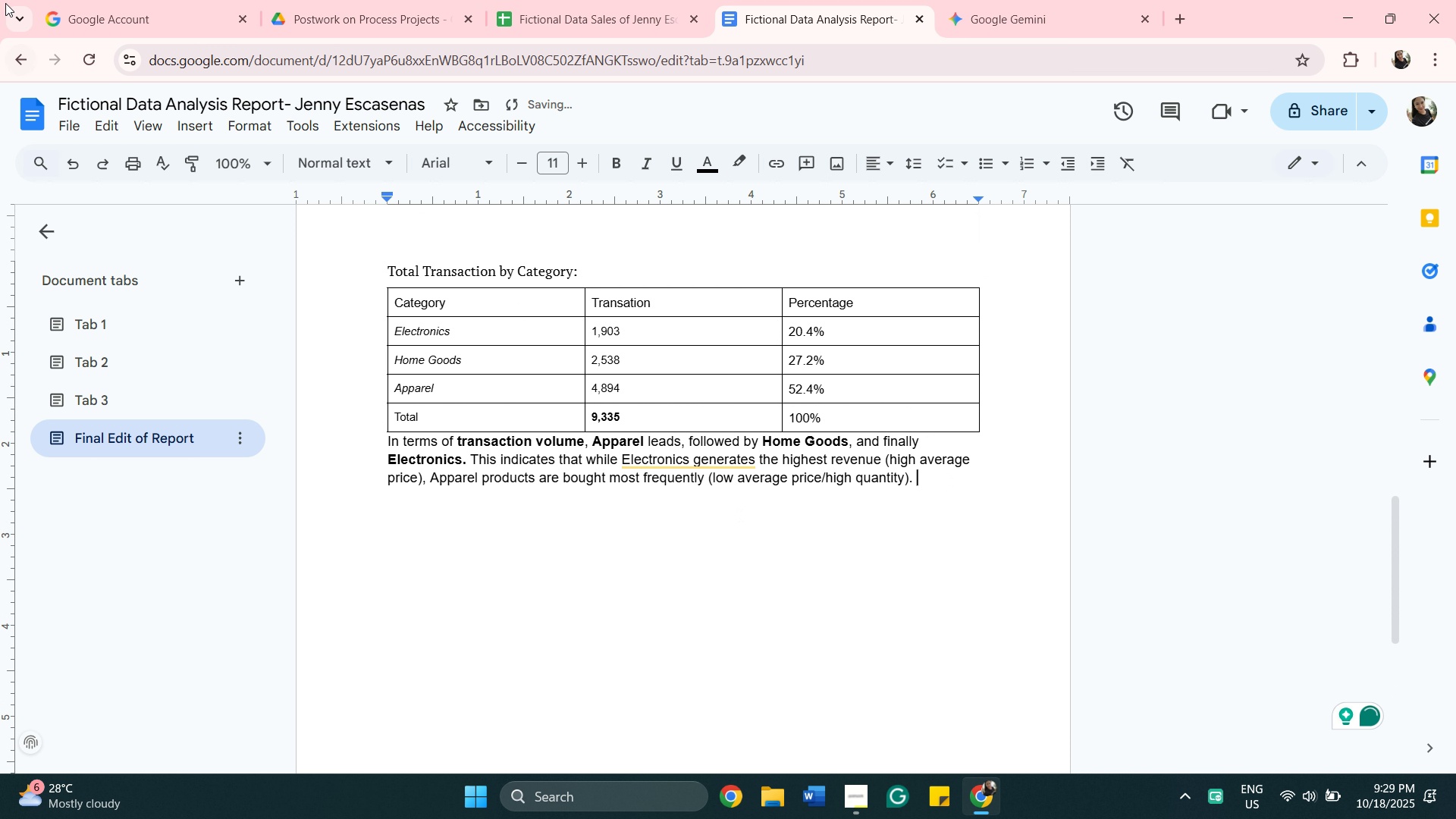 
left_click([141, 405])
 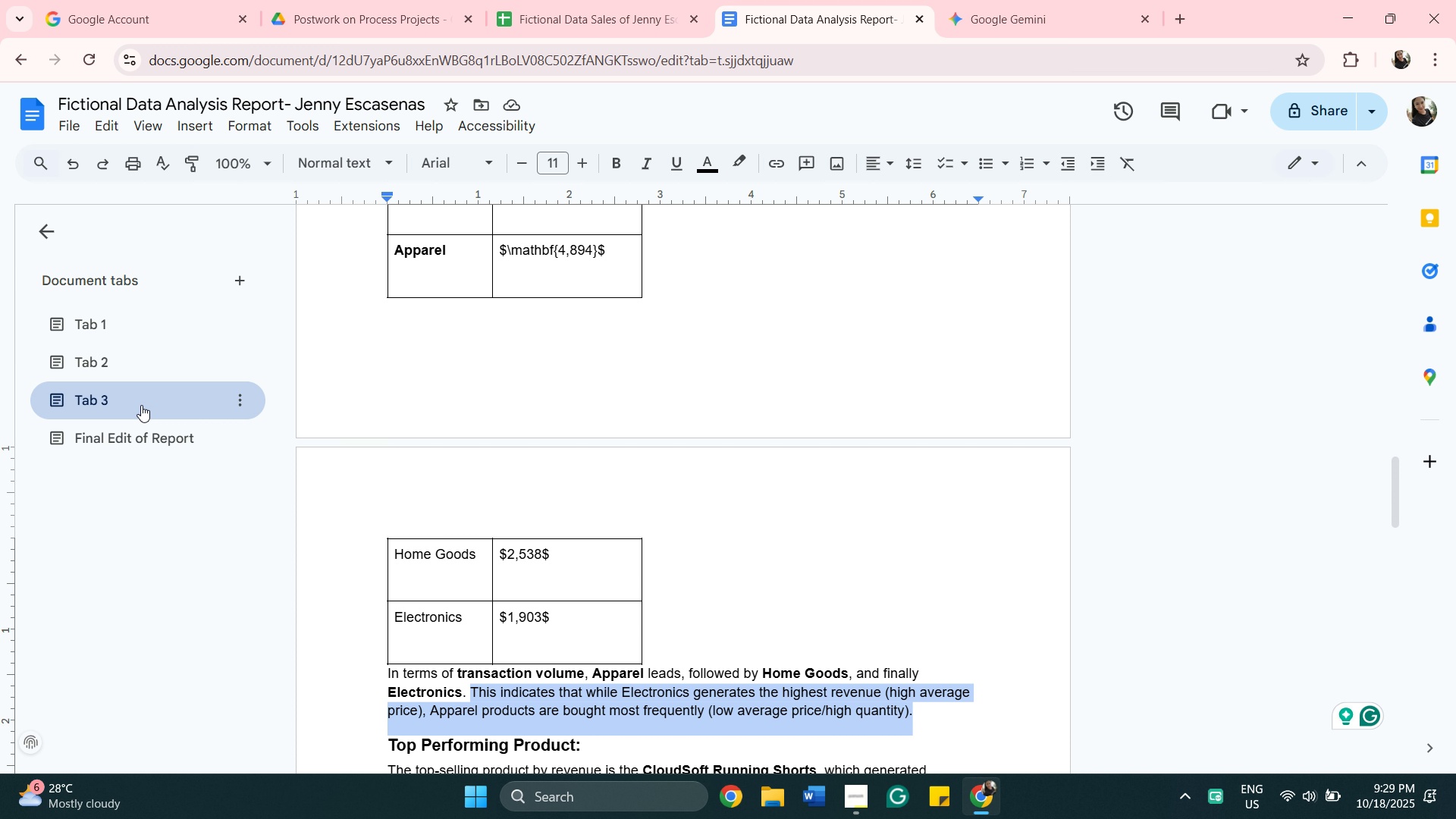 
scroll: coordinate [408, 423], scroll_direction: down, amount: 4.0
 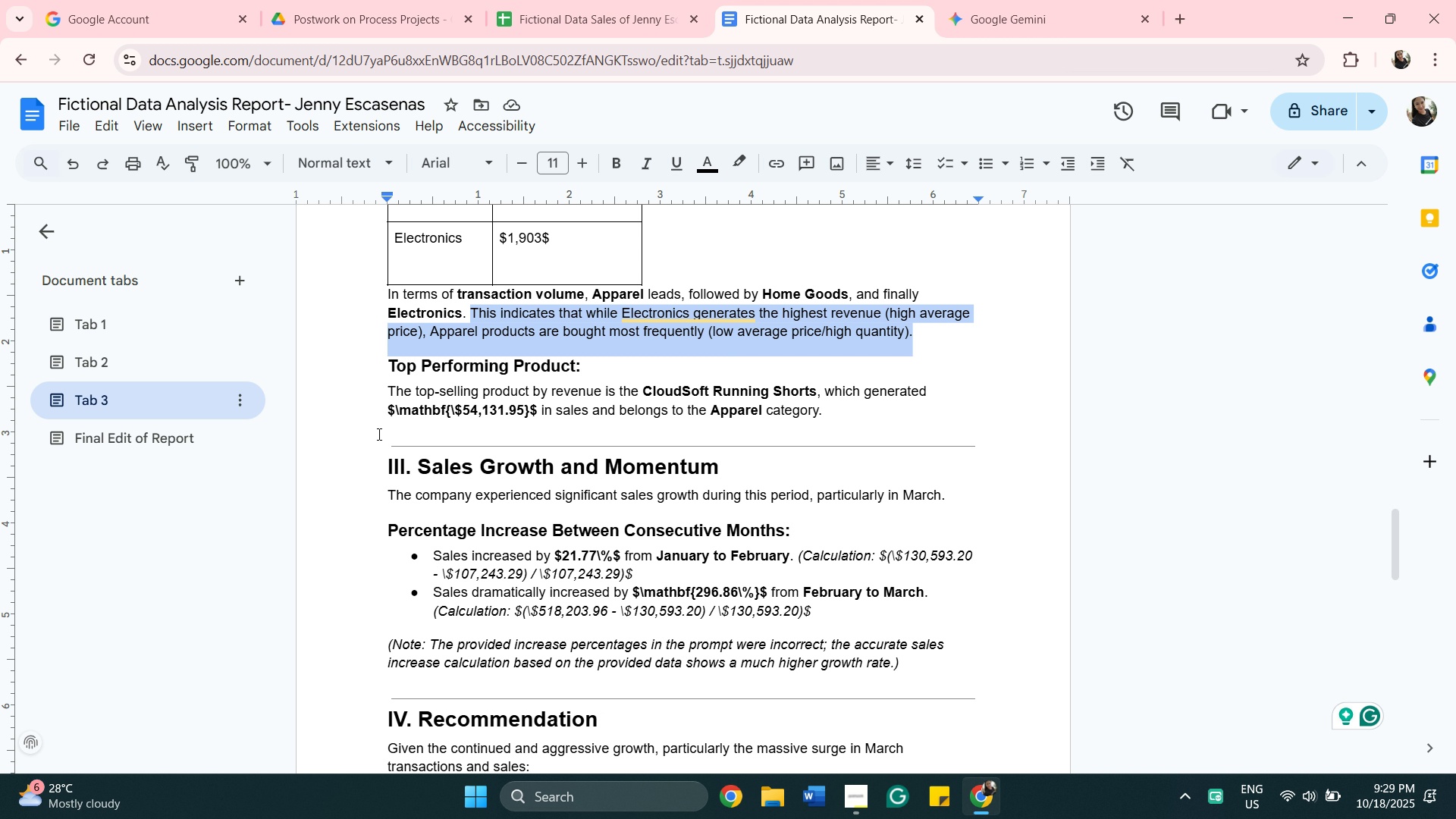 
wait(14.62)
 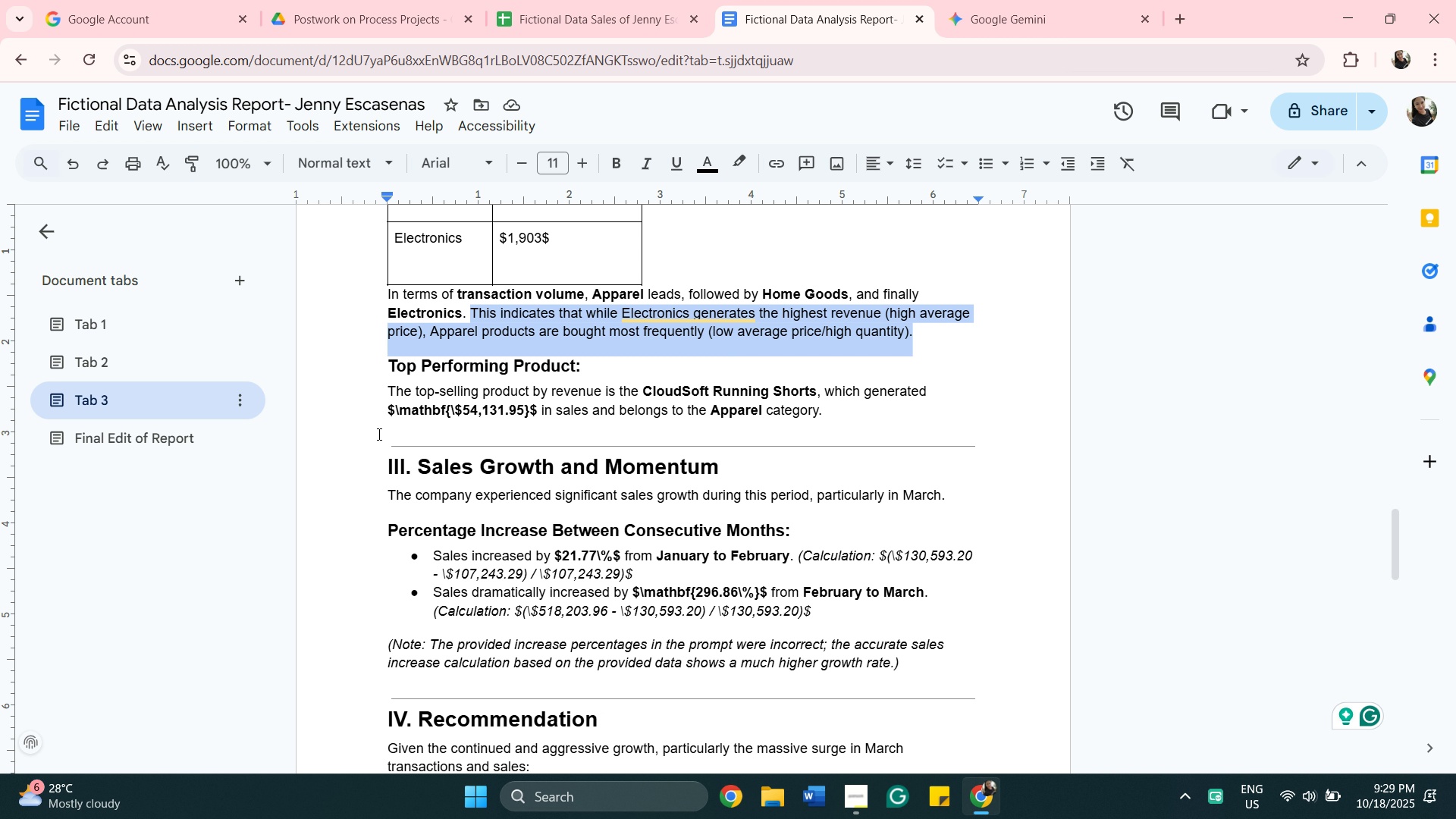 
left_click([849, 412])
 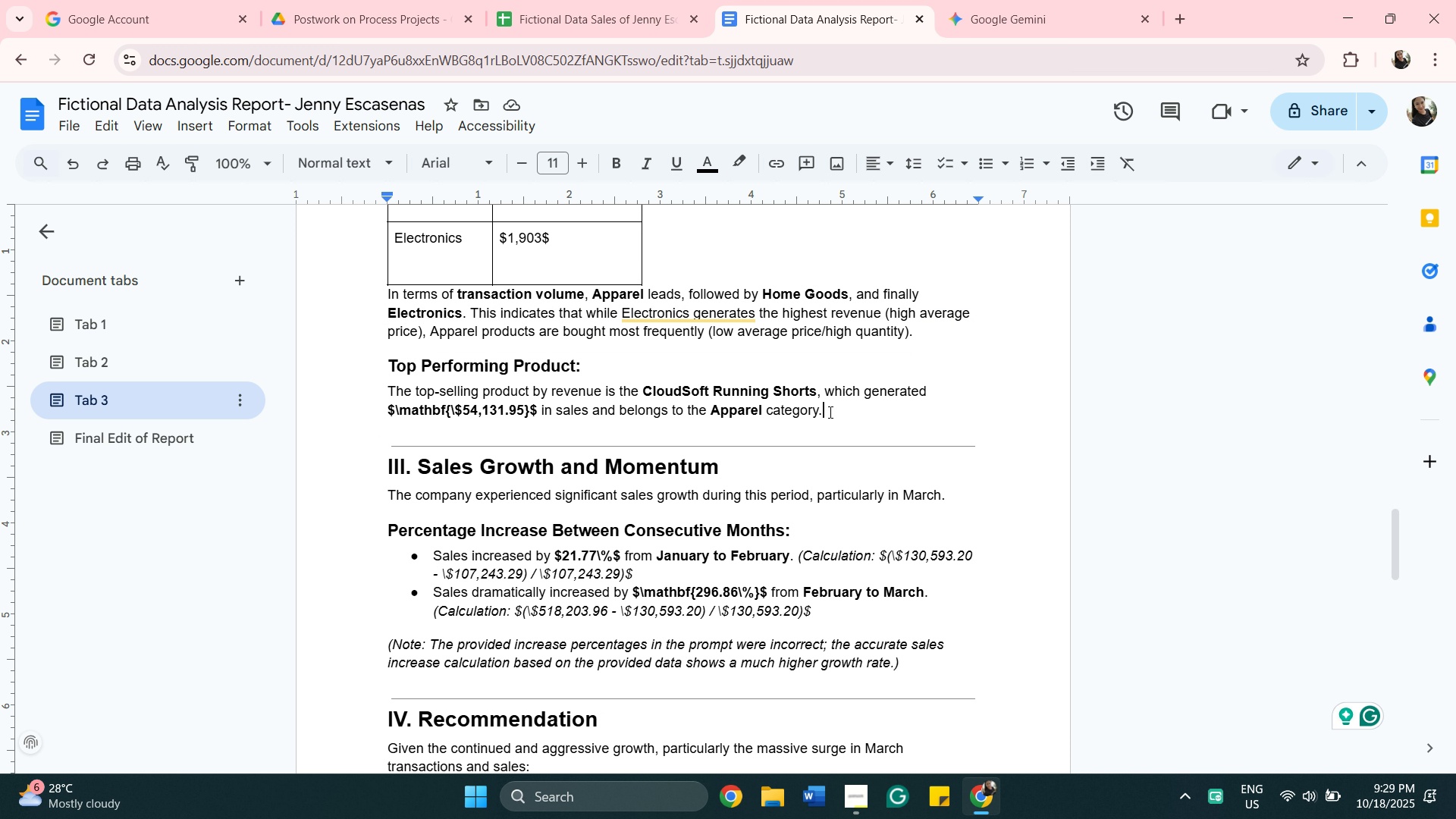 
left_click_drag(start_coordinate=[829, 412], to_coordinate=[386, 370])
 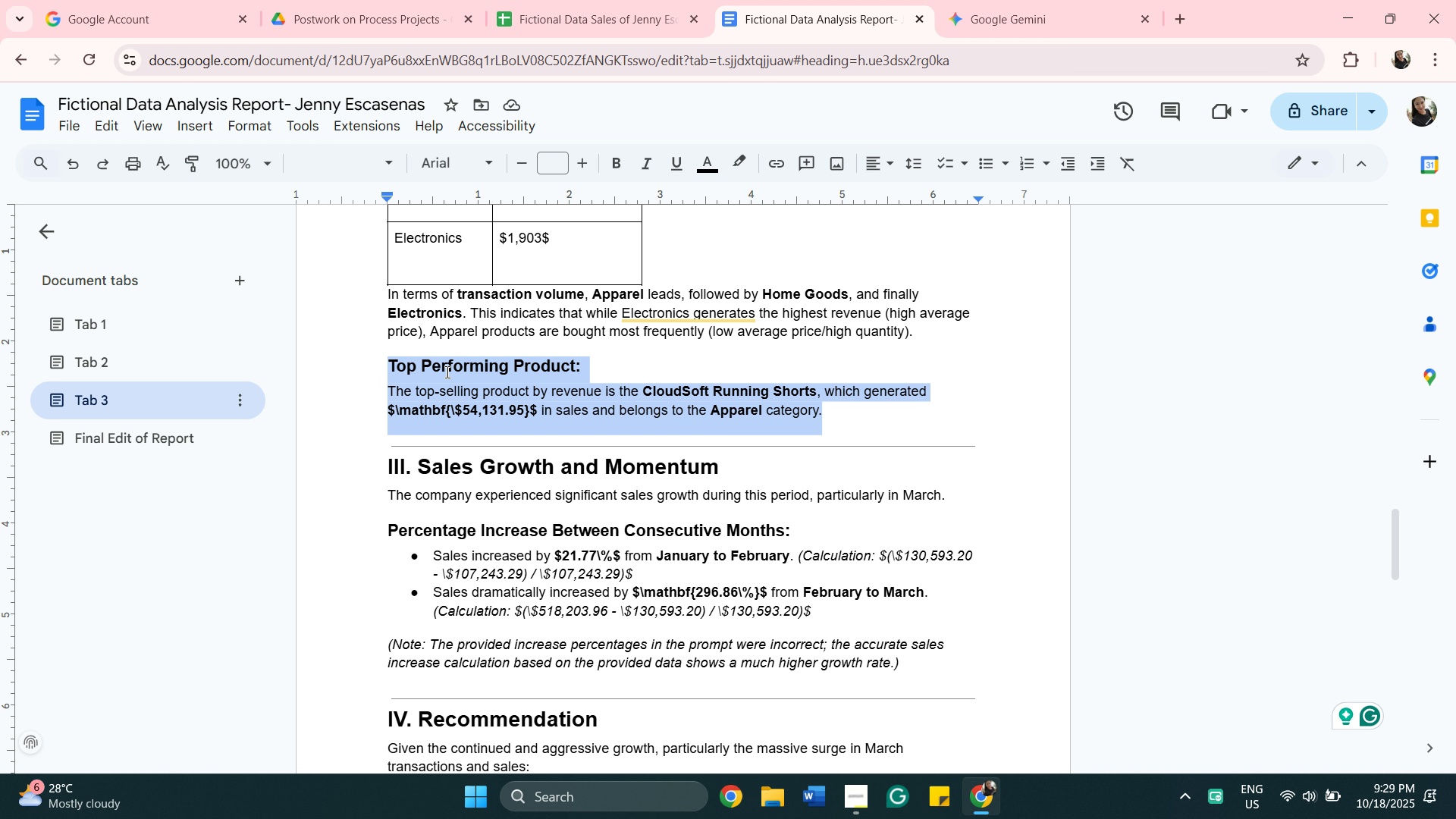 
right_click([468, 387])
 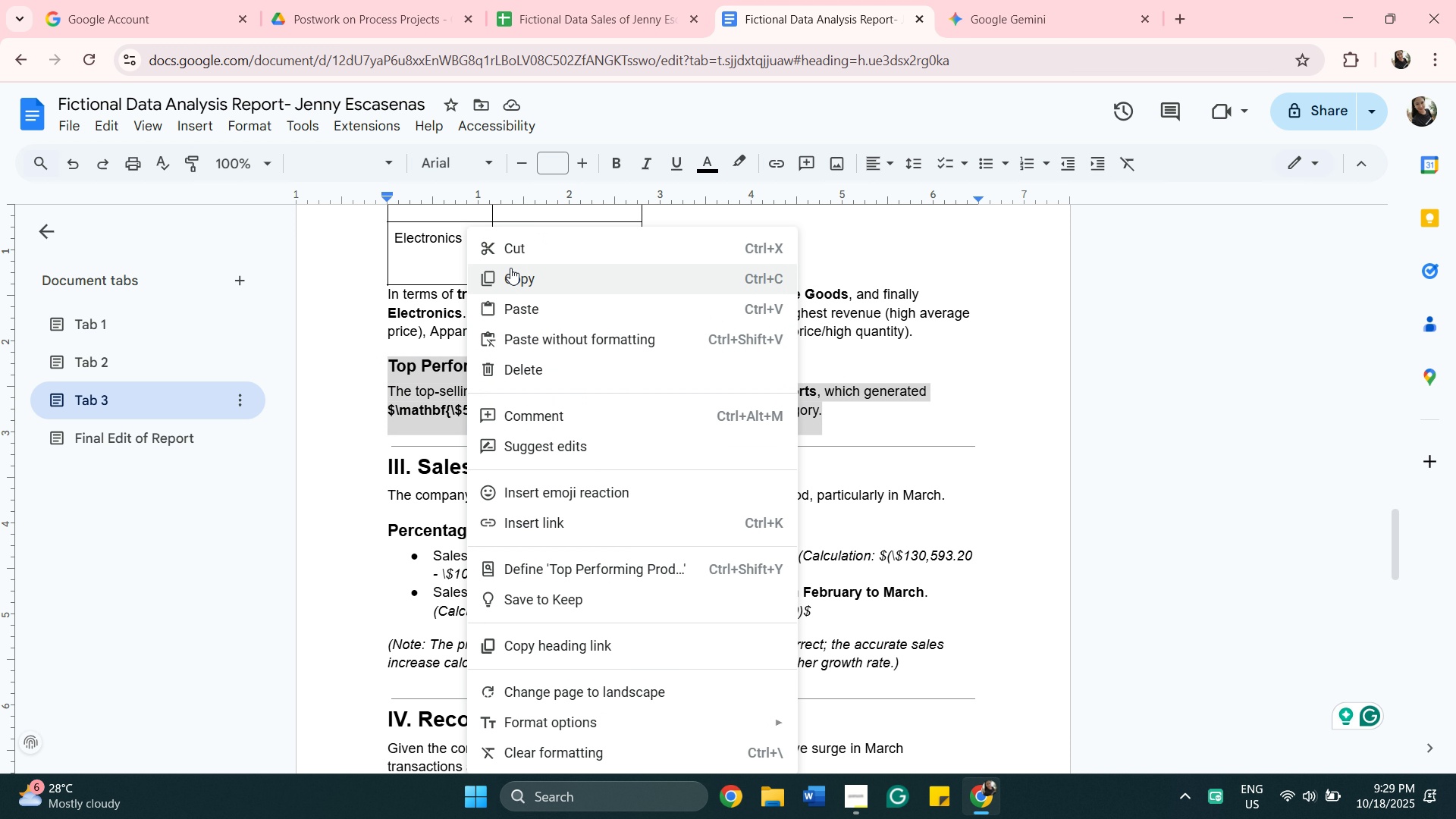 
left_click([543, 290])
 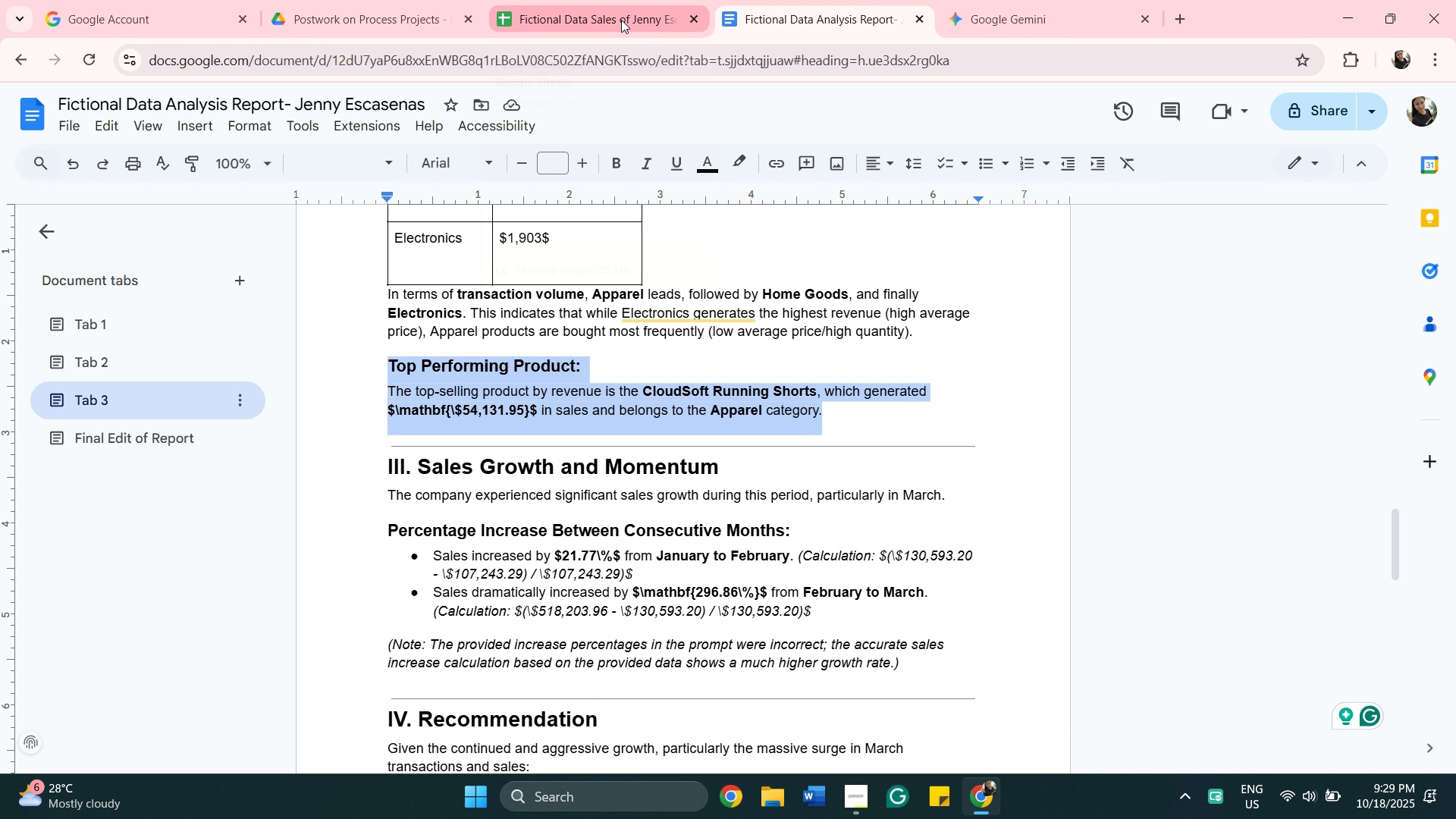 
left_click([621, 20])
 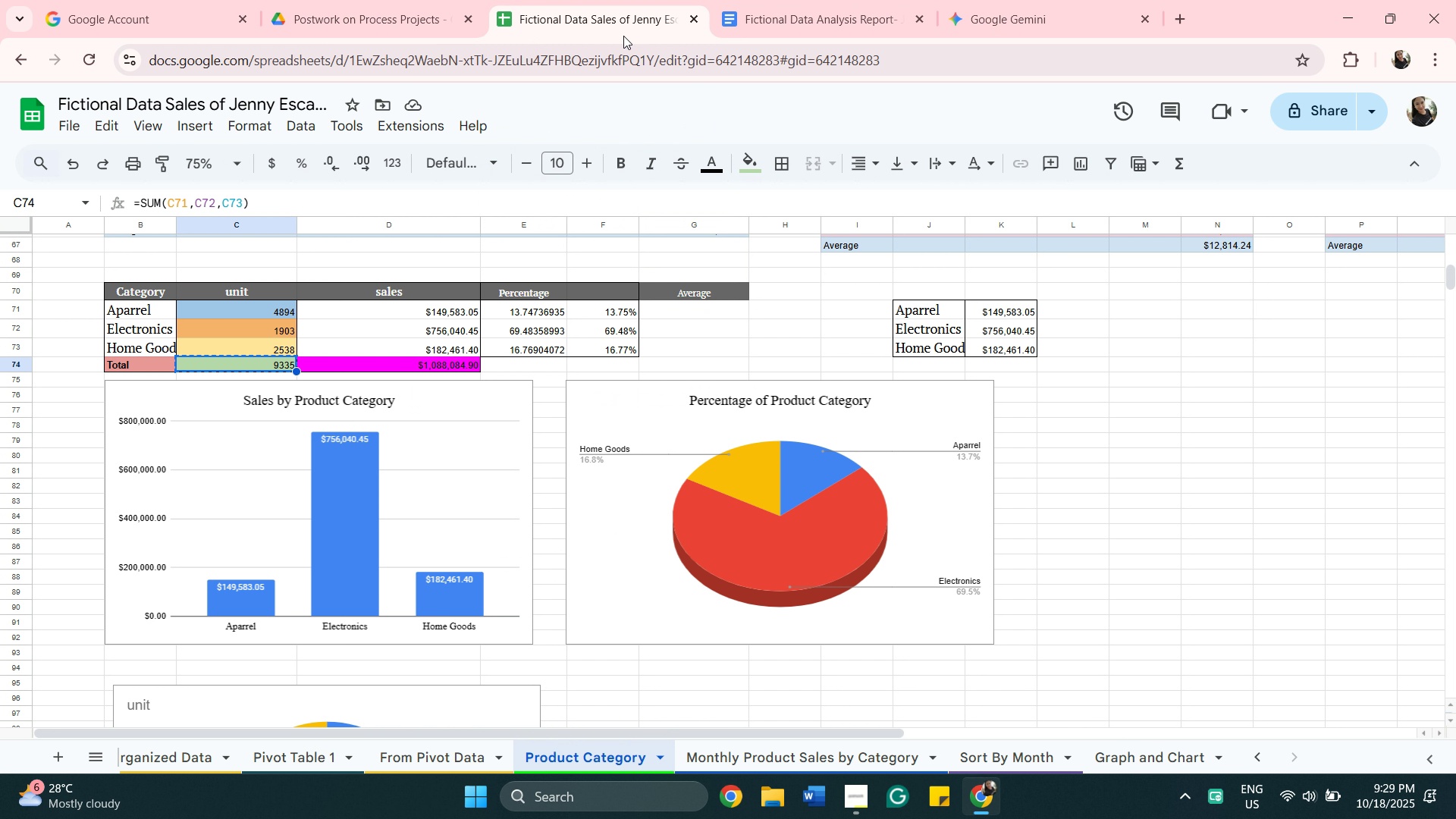 
left_click([817, 5])
 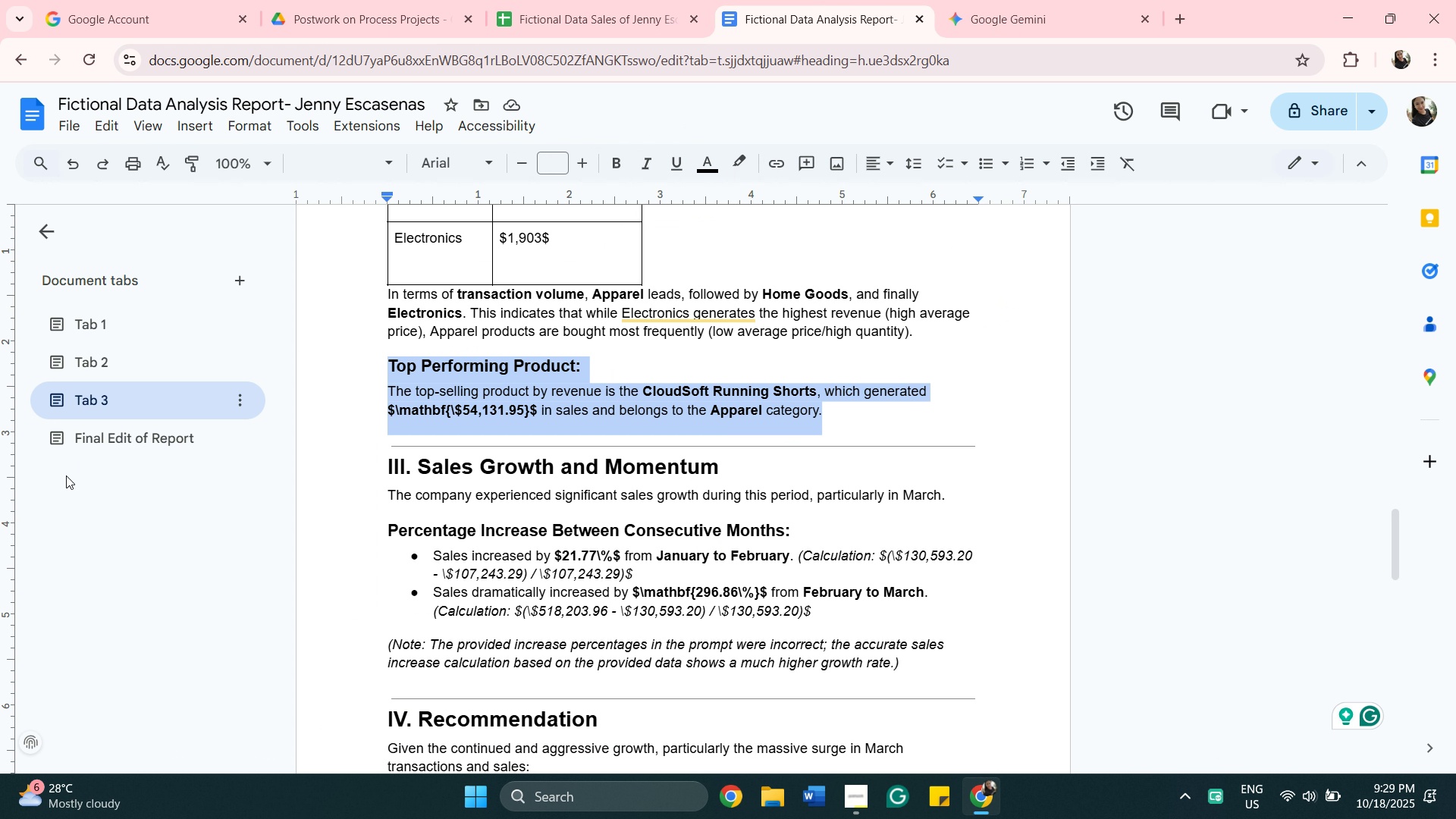 
left_click([93, 446])
 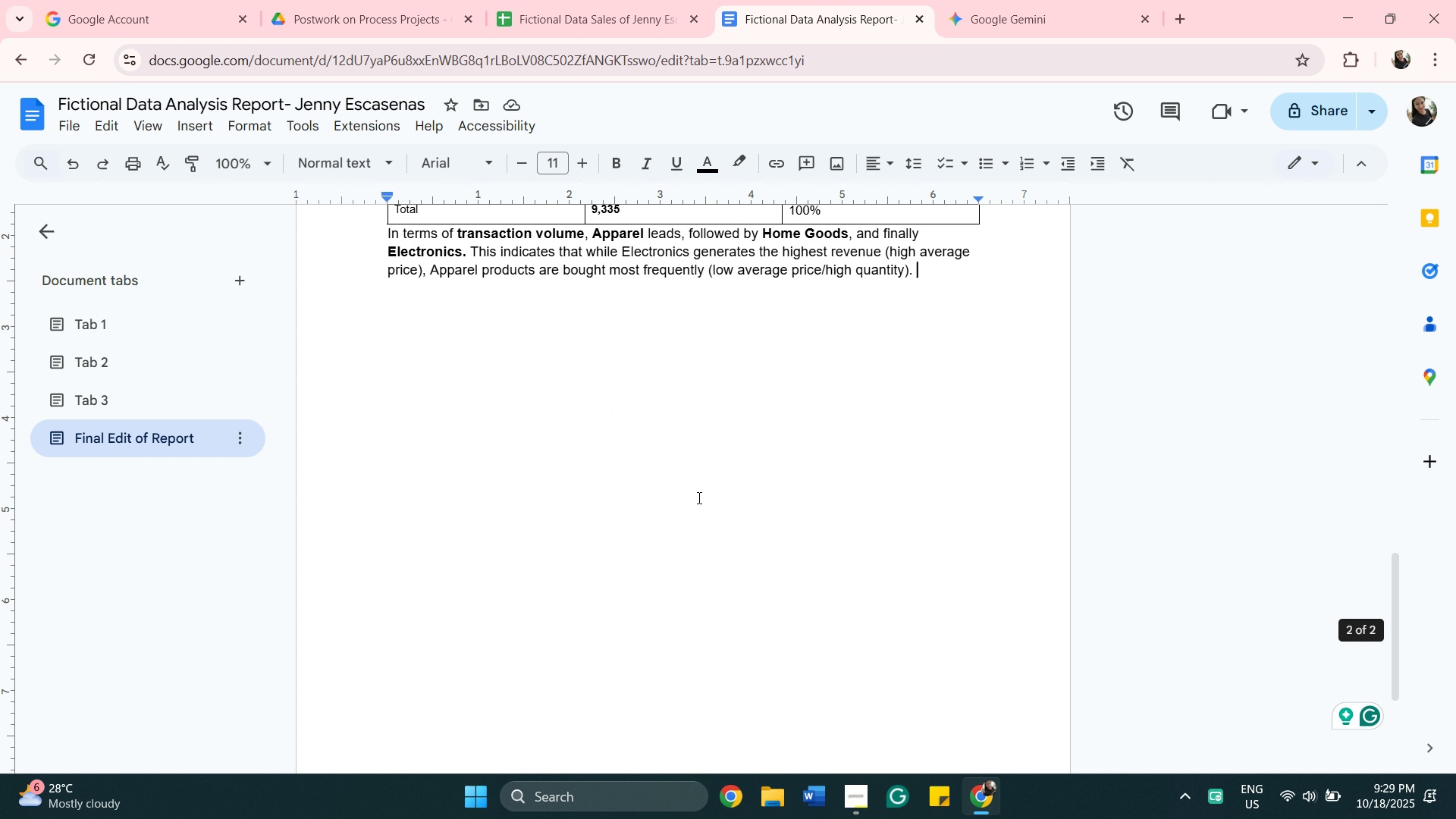 
scroll: coordinate [742, 497], scroll_direction: down, amount: 3.0
 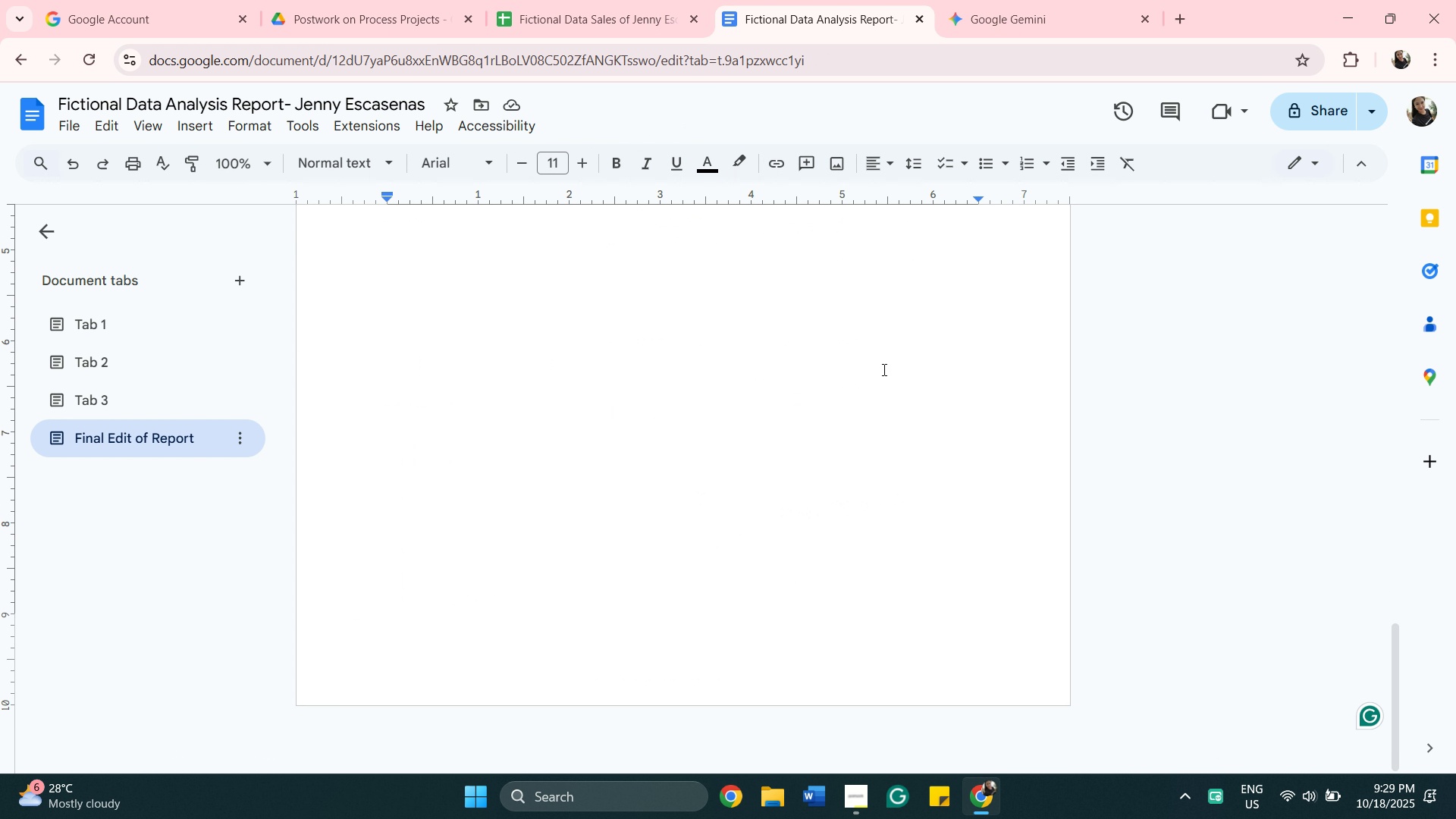 
scroll: coordinate [883, 369], scroll_direction: up, amount: 3.0
 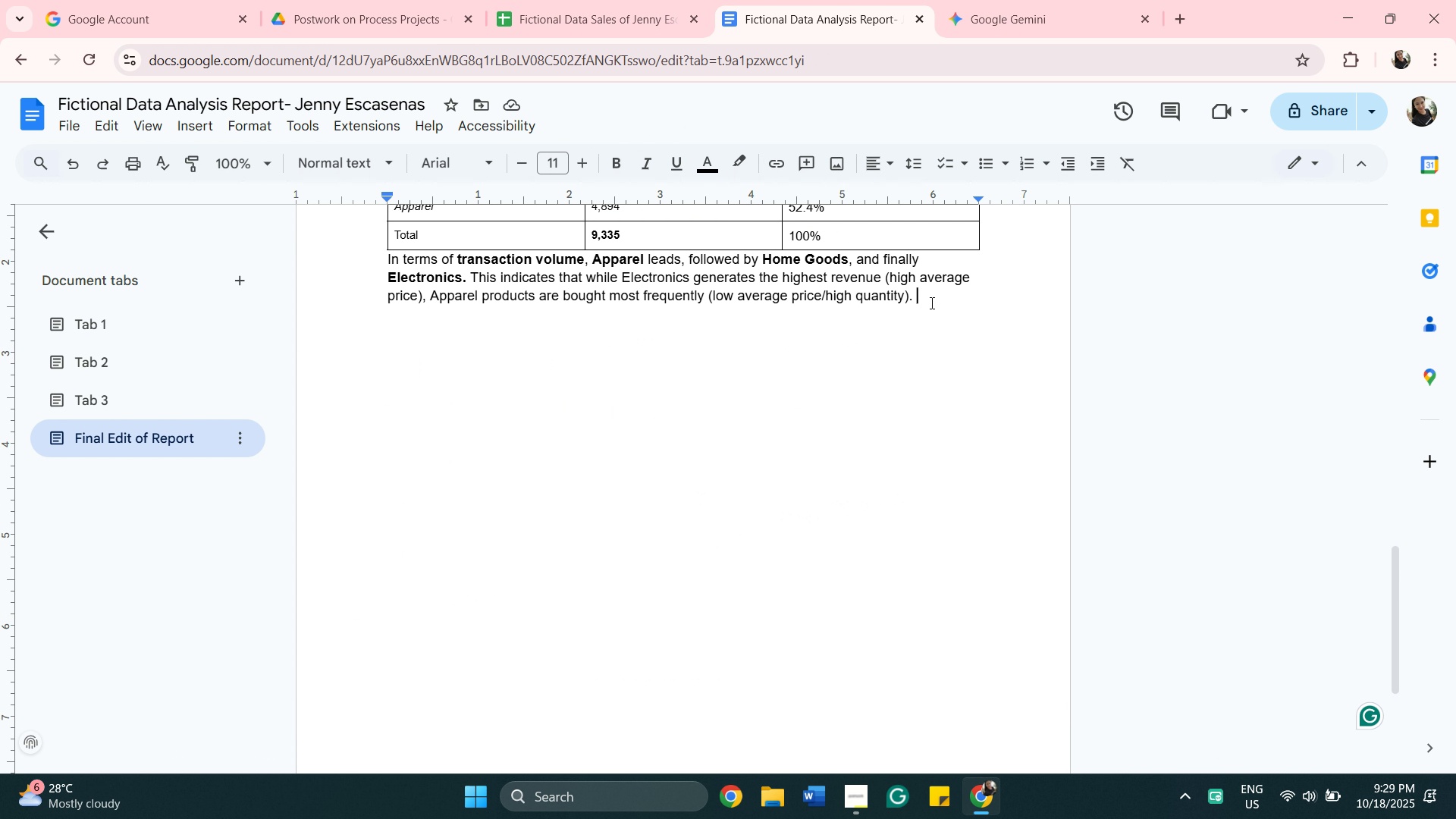 
key(Enter)
 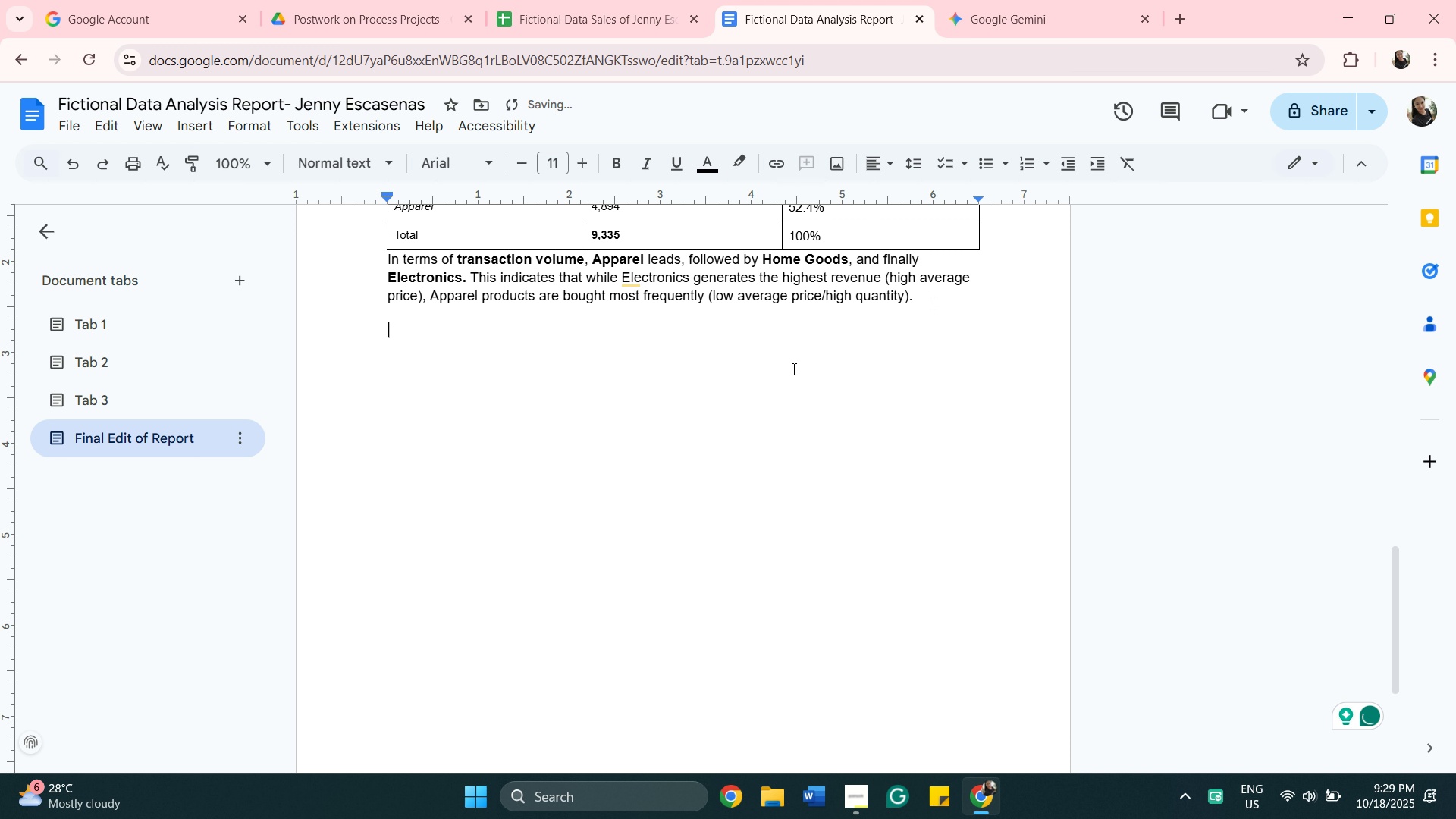 
right_click([651, 360])
 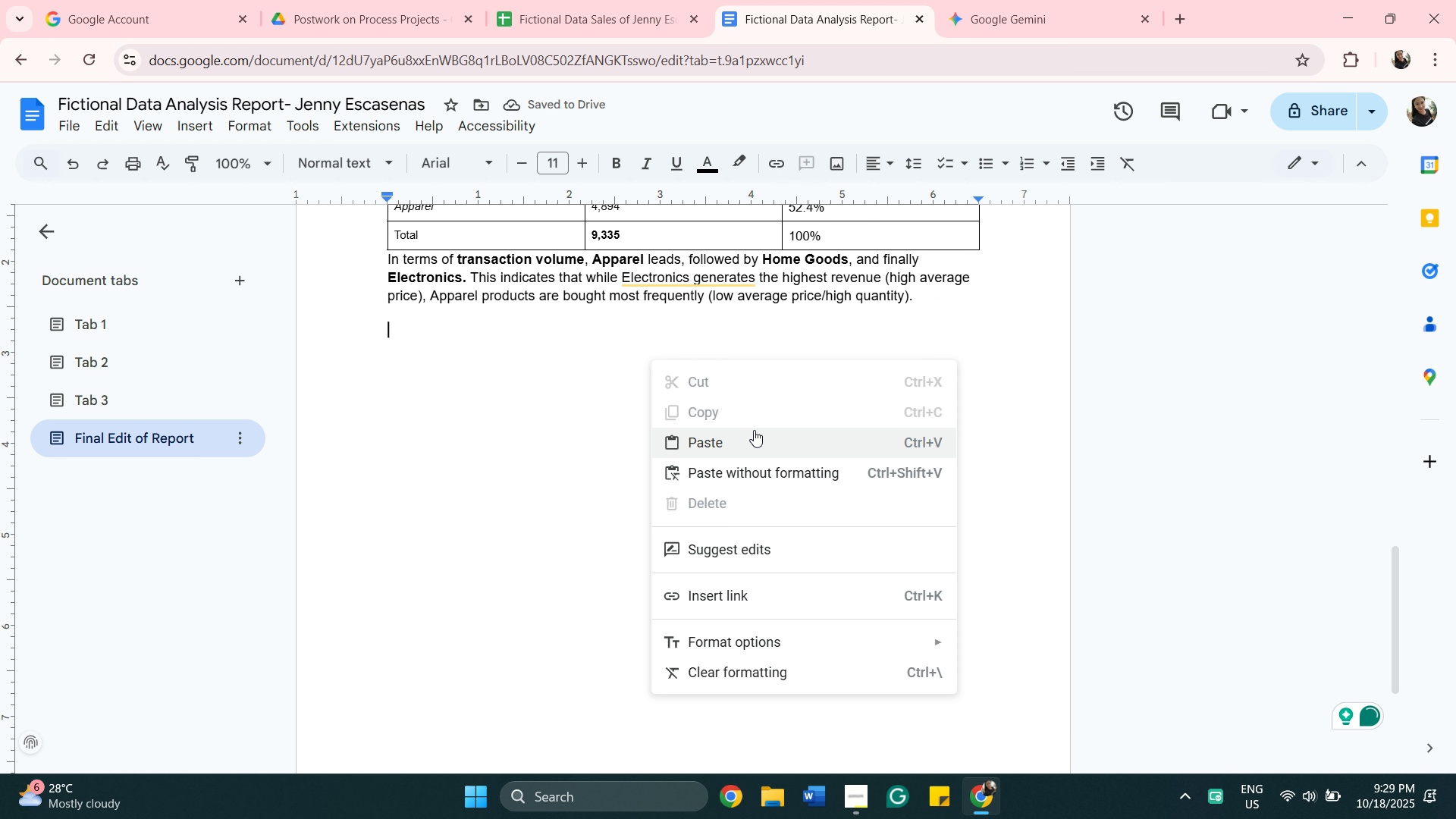 
left_click([758, 443])
 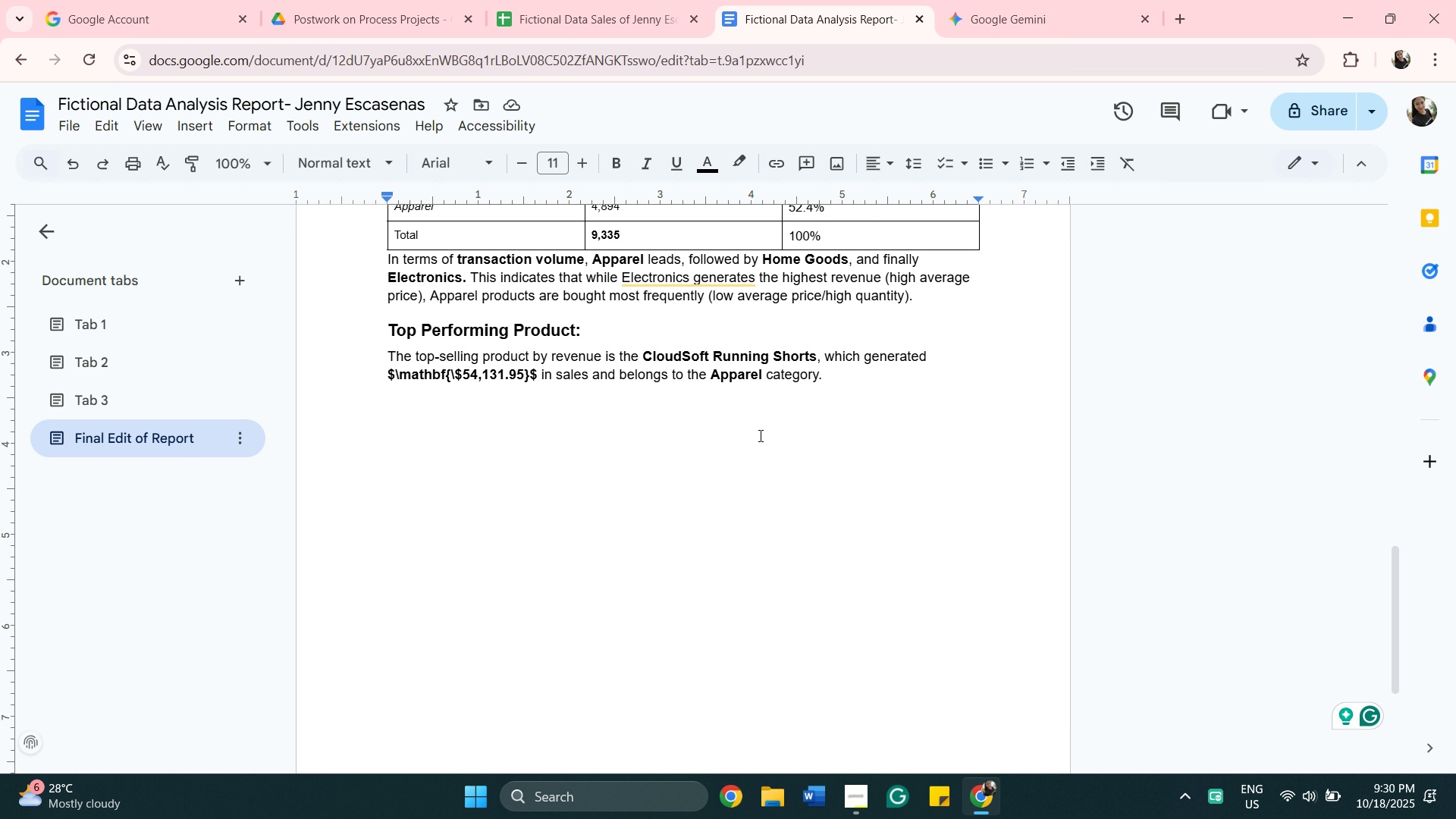 
wait(25.02)
 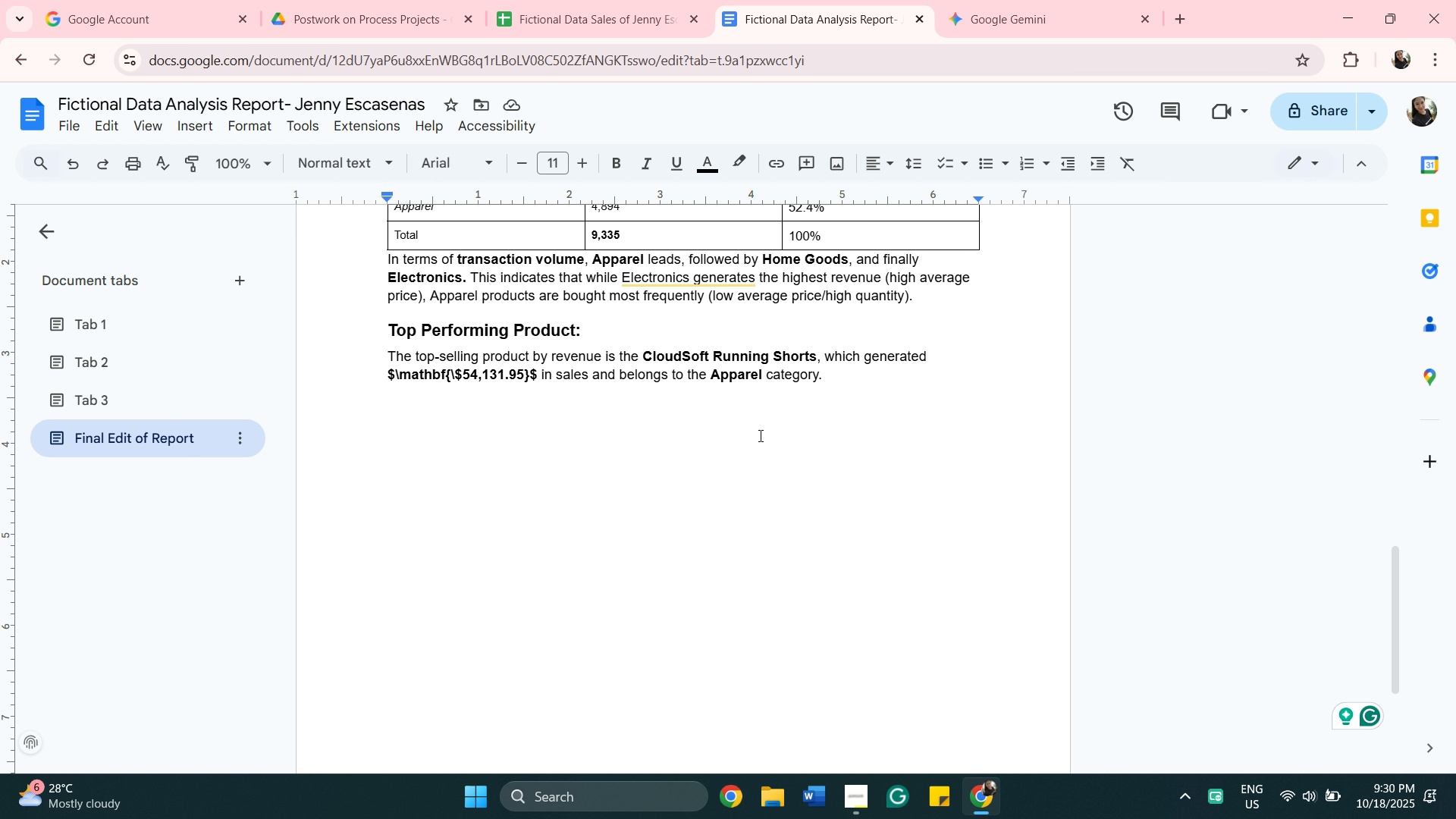 
scroll: coordinate [890, 514], scroll_direction: up, amount: 2.0
 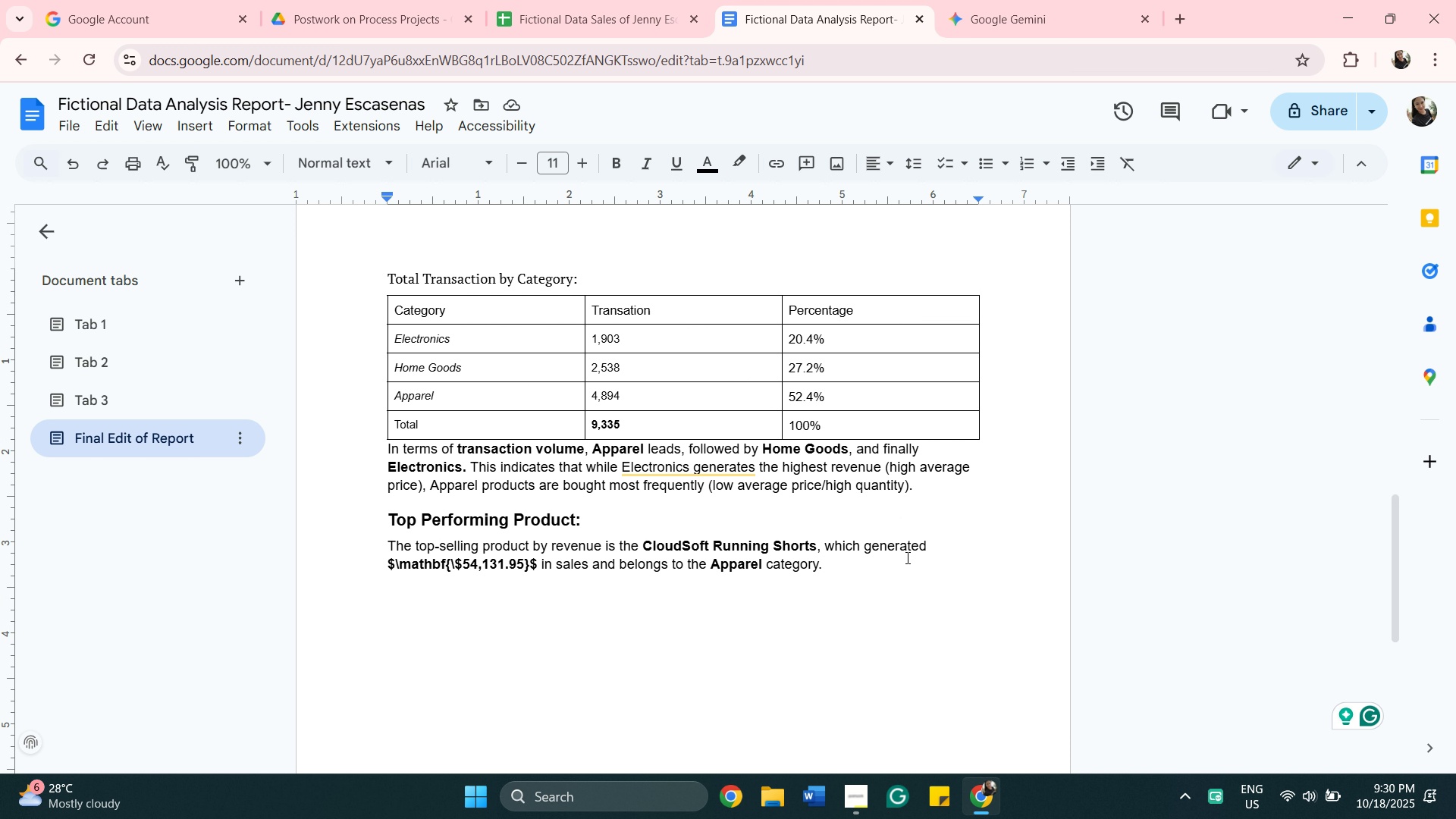 
scroll: coordinate [802, 665], scroll_direction: down, amount: 2.0
 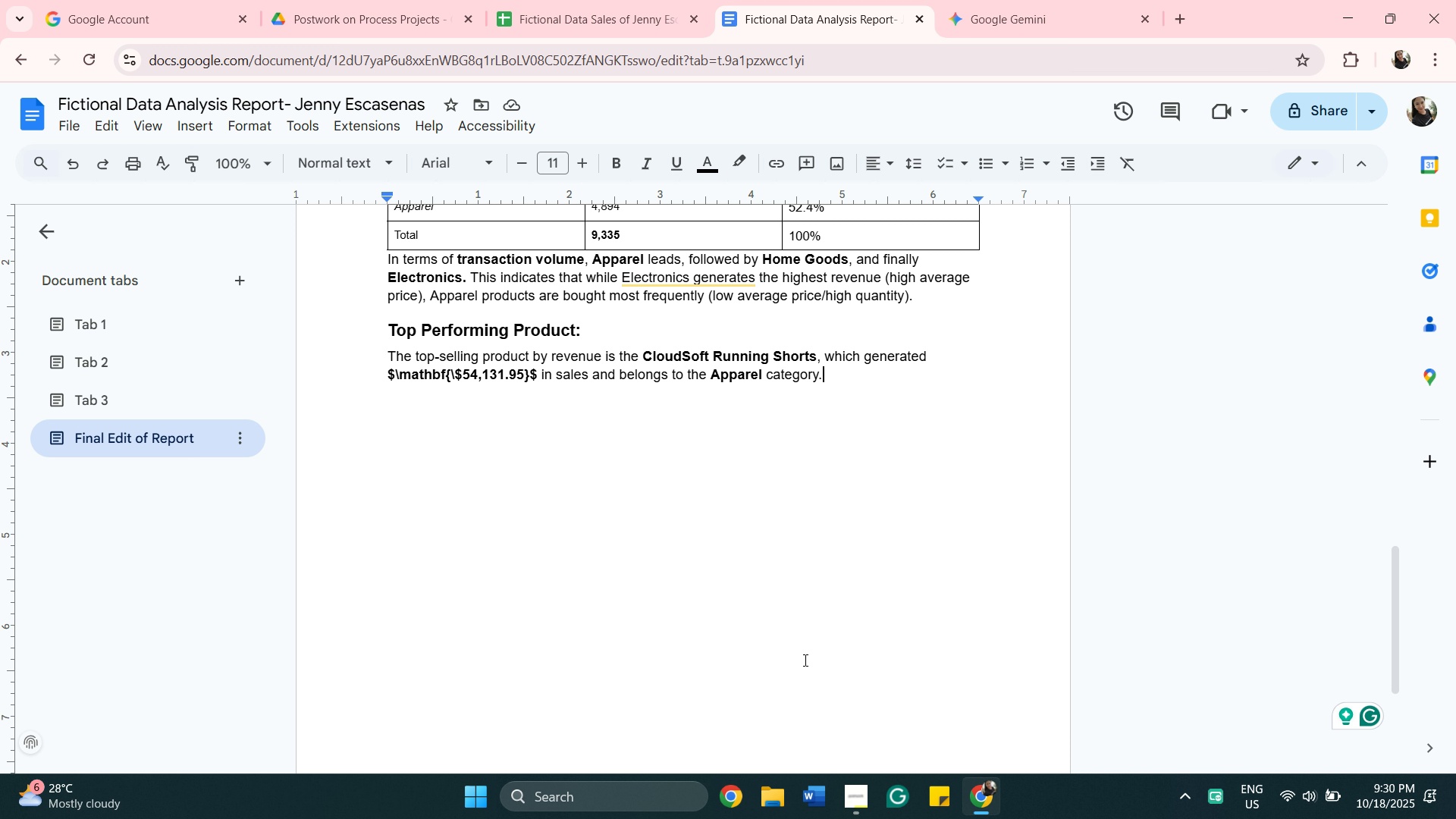 
wait(14.84)
 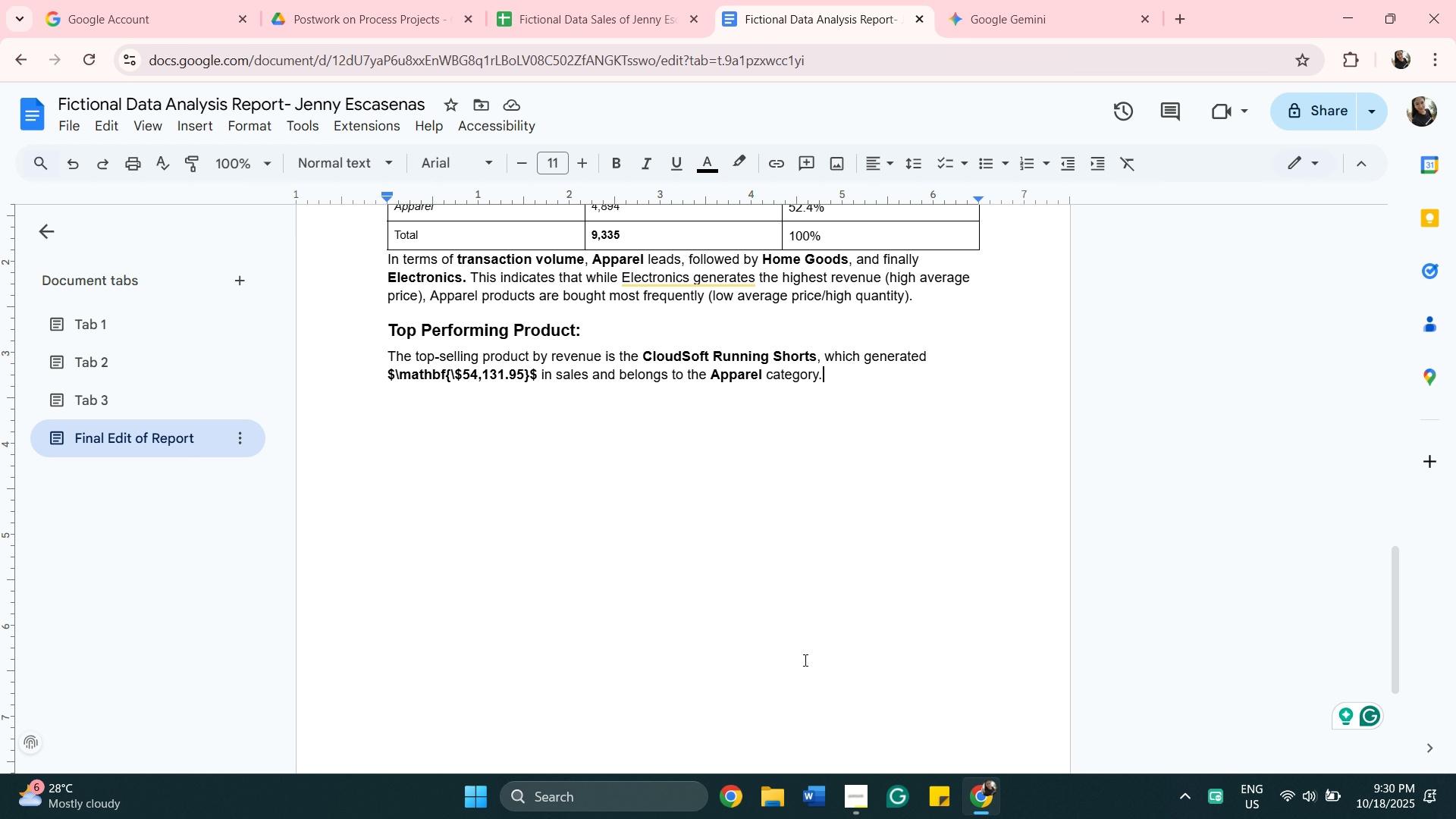 
scroll: coordinate [666, 468], scroll_direction: up, amount: 2.0
 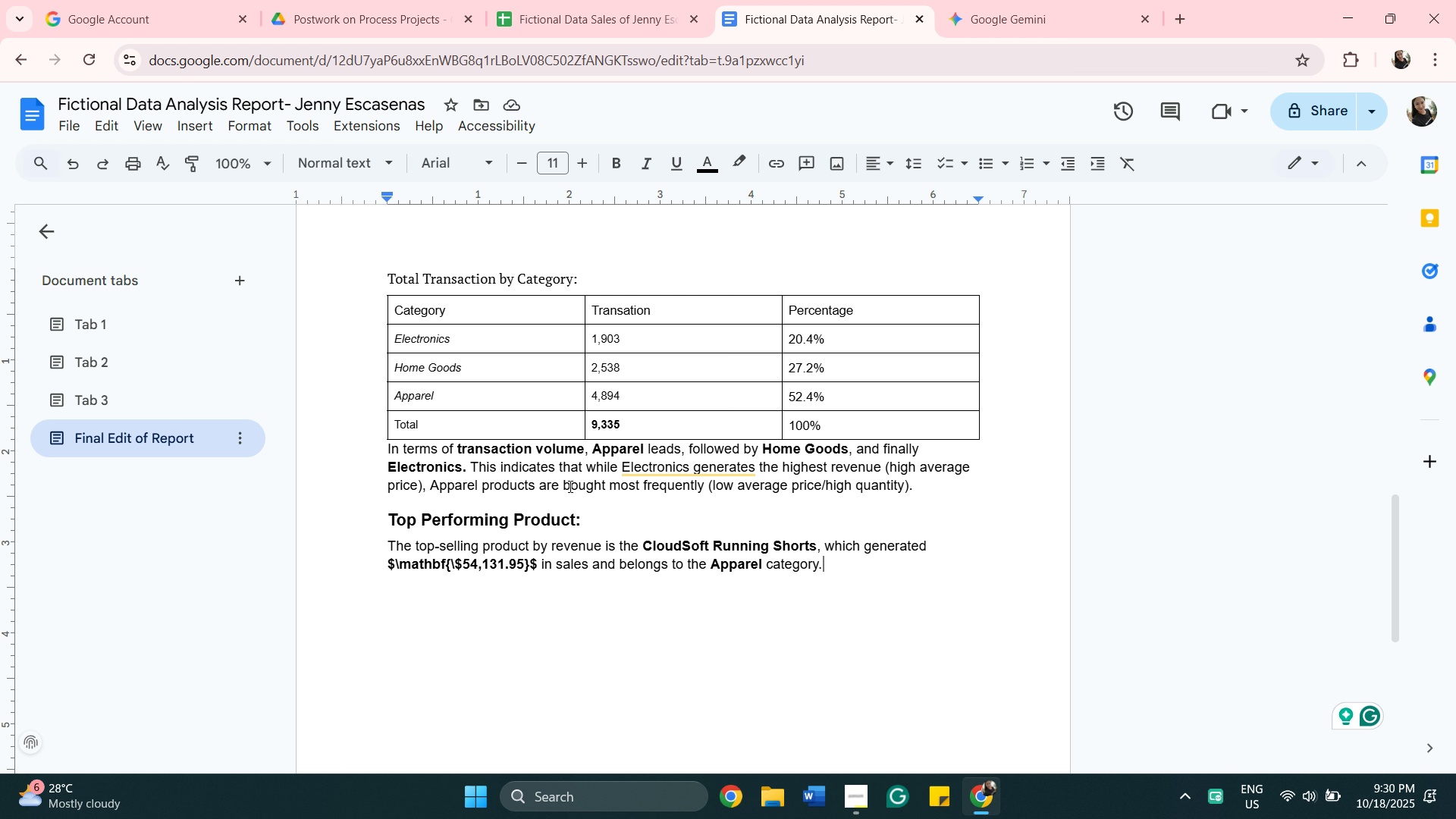 
wait(19.11)
 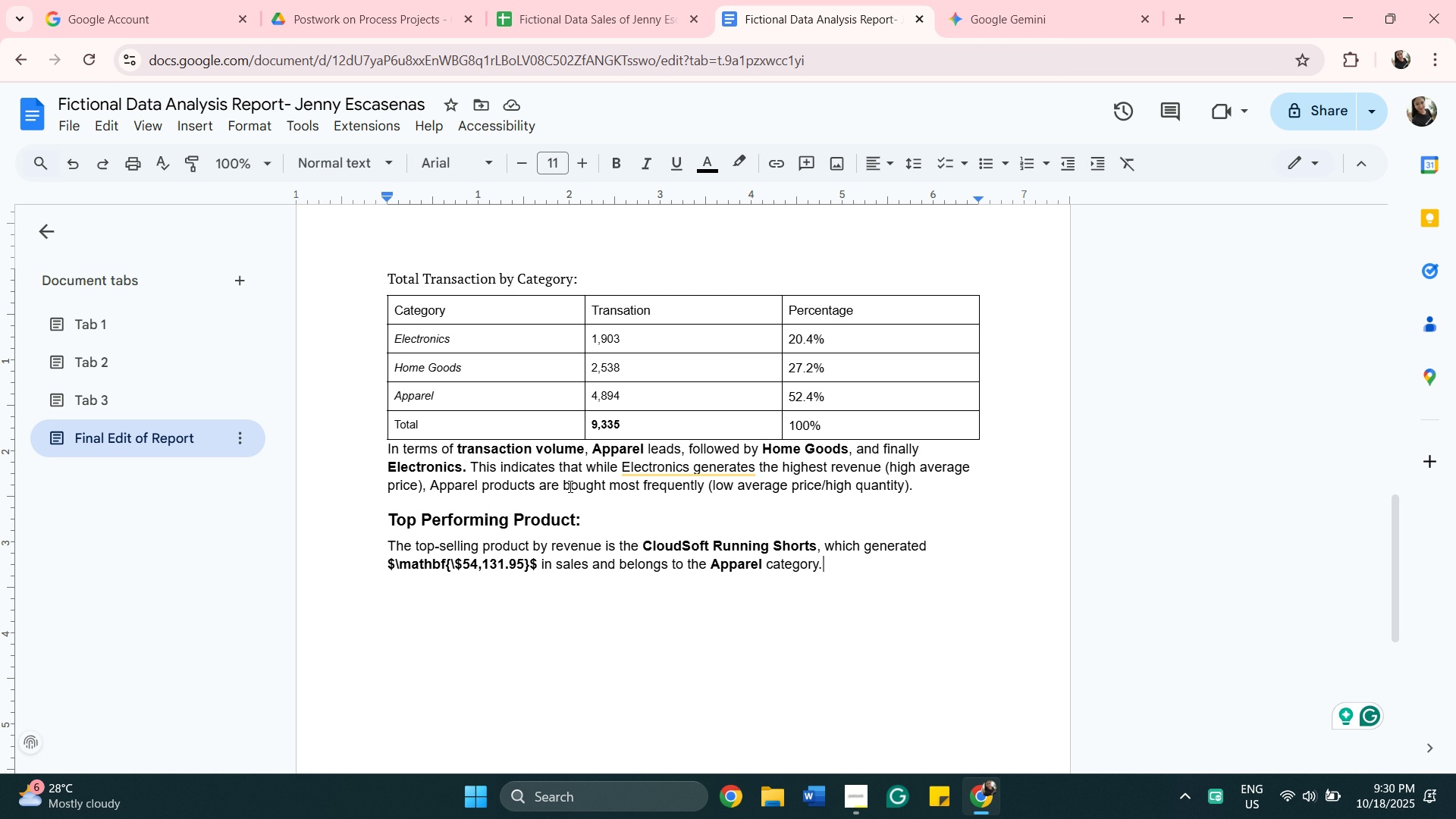 
left_click_drag(start_coordinate=[645, 449], to_coordinate=[593, 447])
 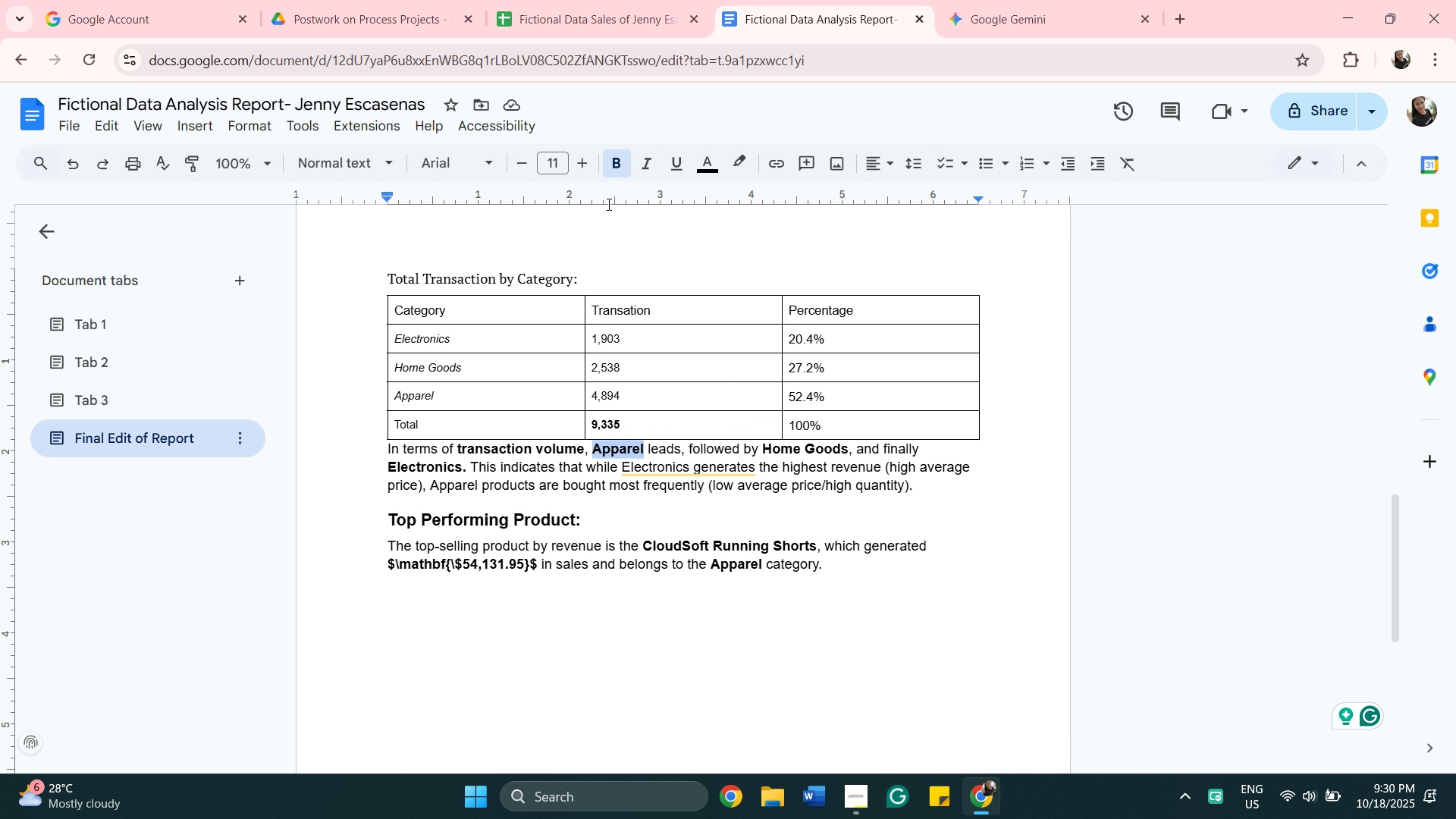 
left_click([624, 160])
 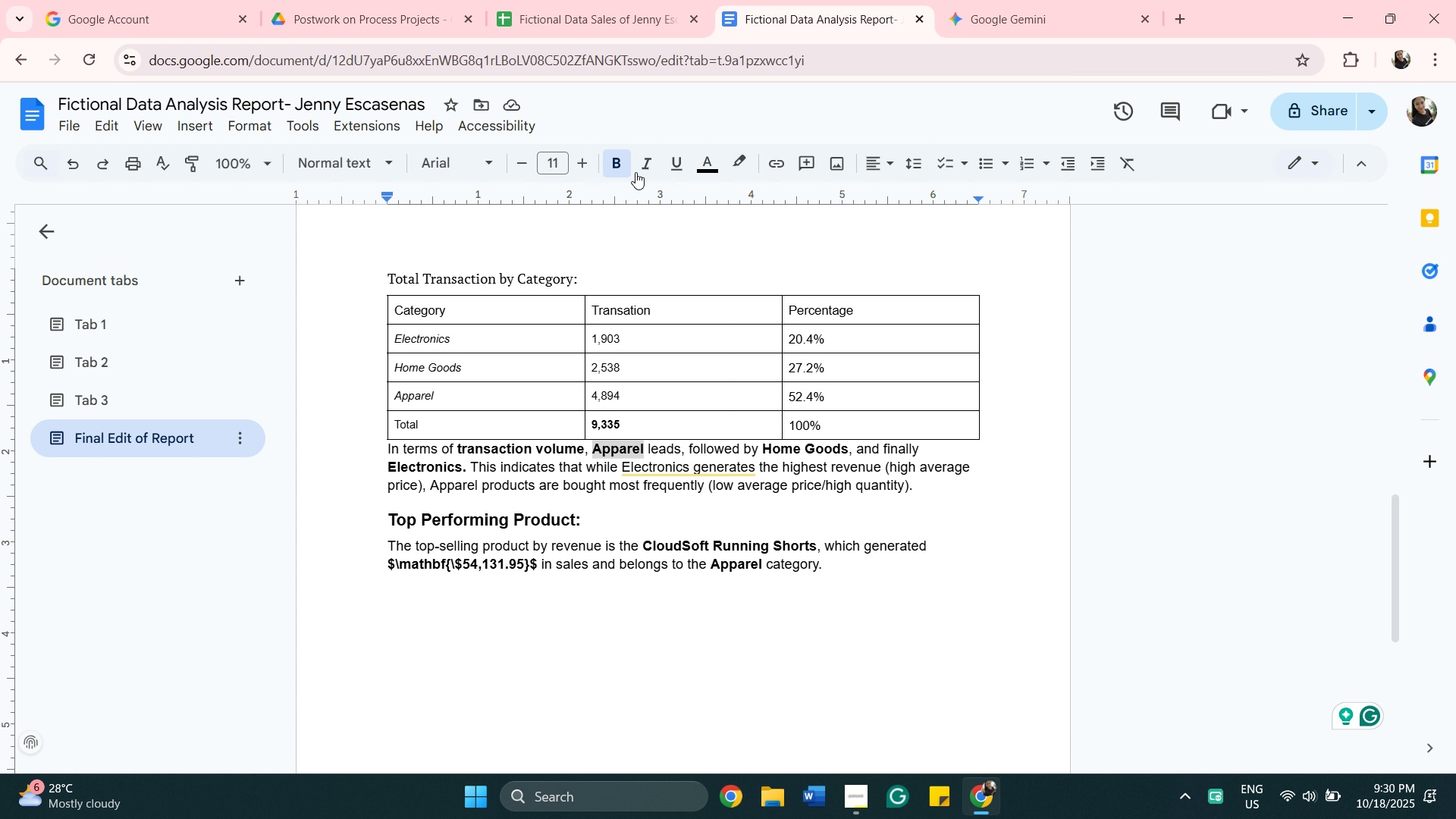 
left_click([641, 170])
 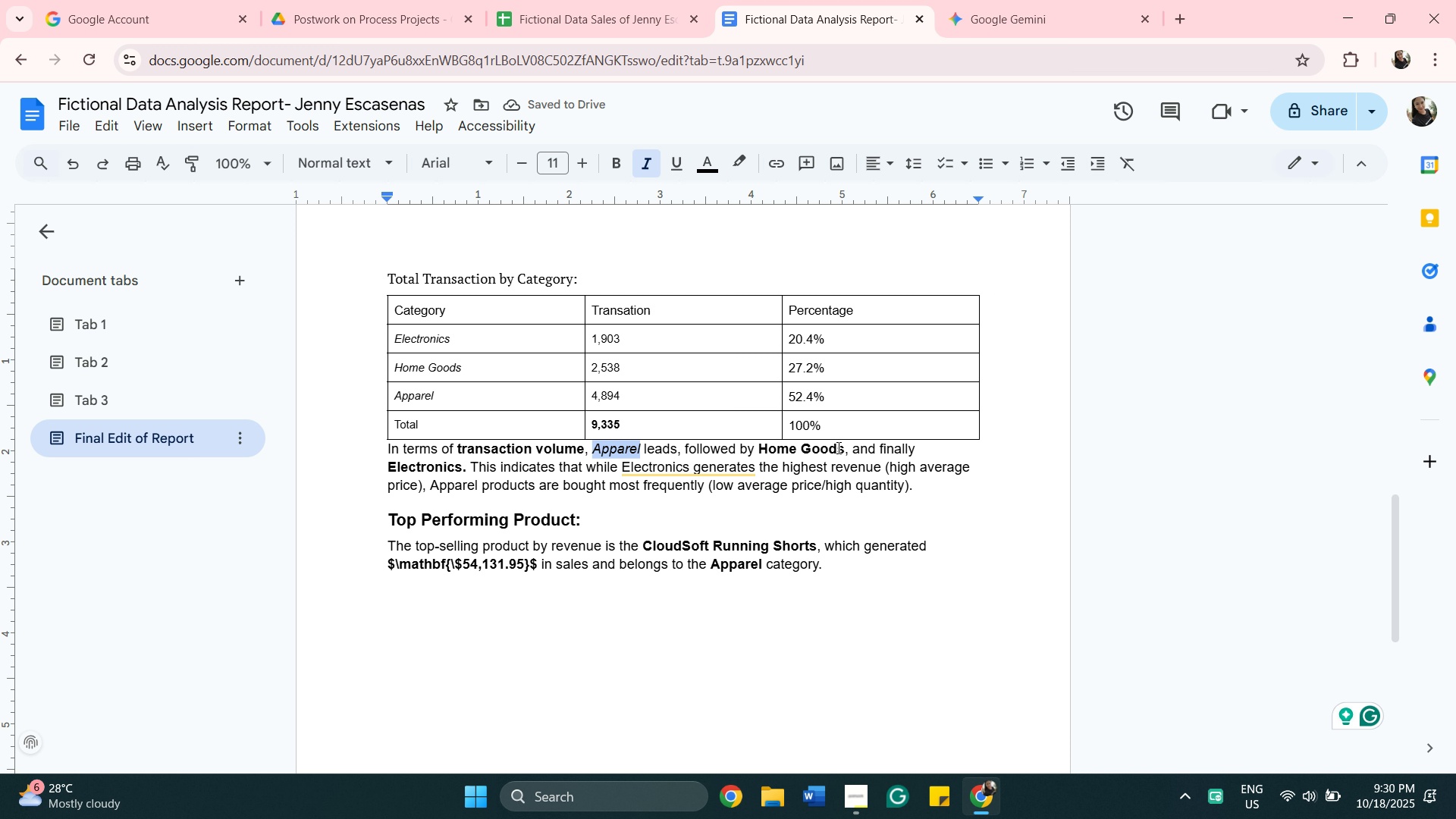 
left_click_drag(start_coordinate=[842, 447], to_coordinate=[761, 451])
 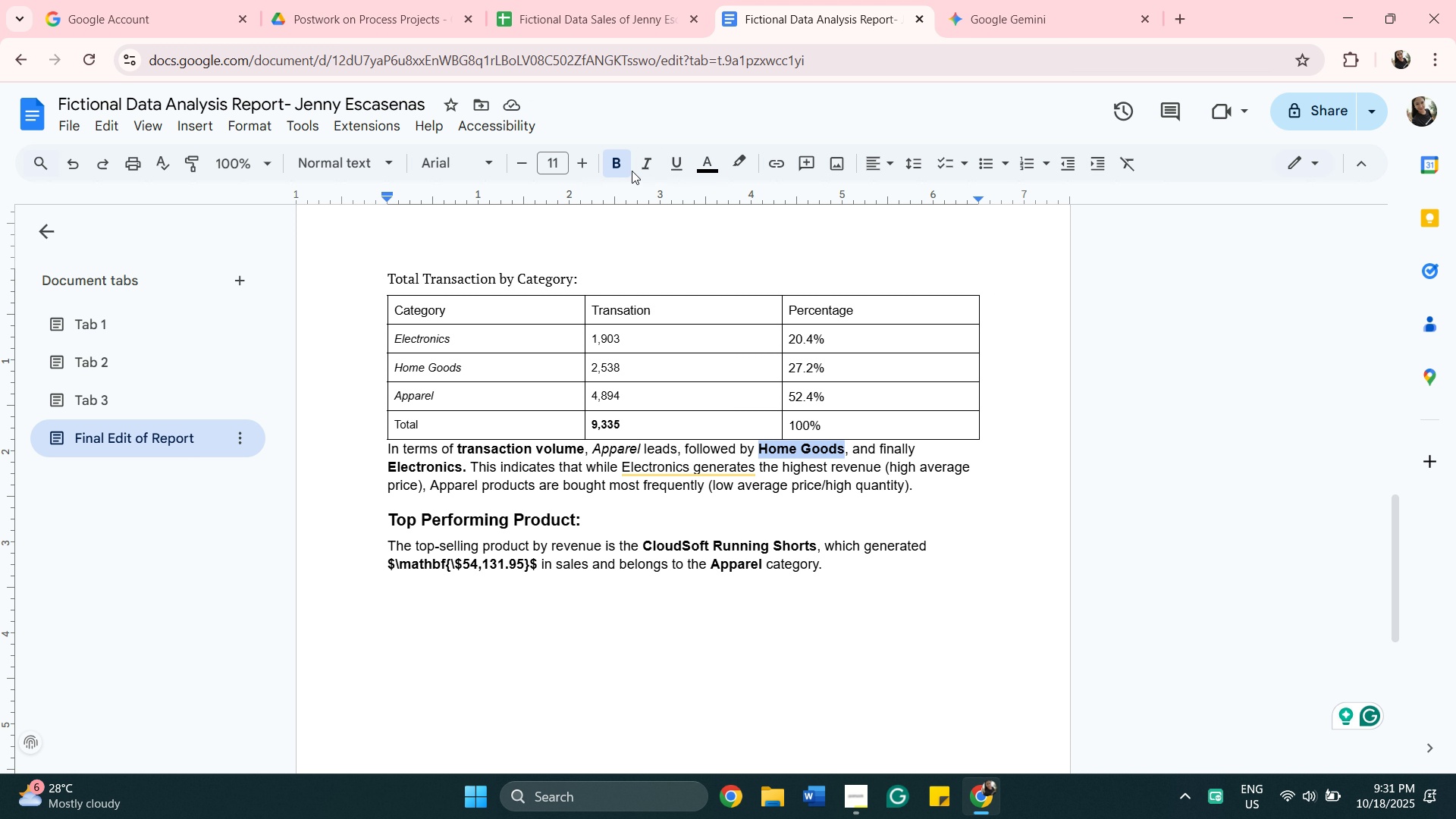 
left_click([617, 167])
 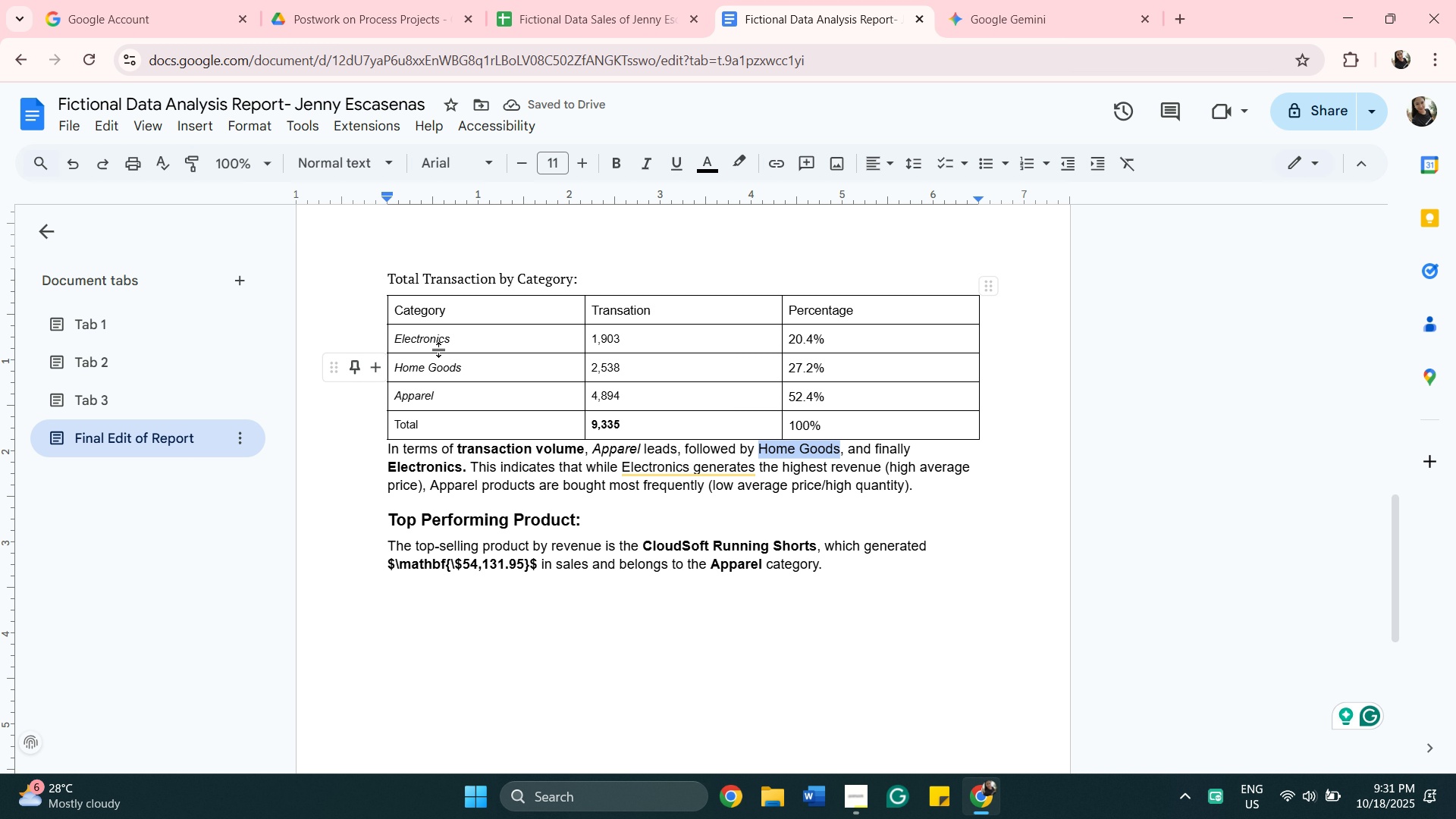 
left_click_drag(start_coordinate=[463, 469], to_coordinate=[391, 462])
 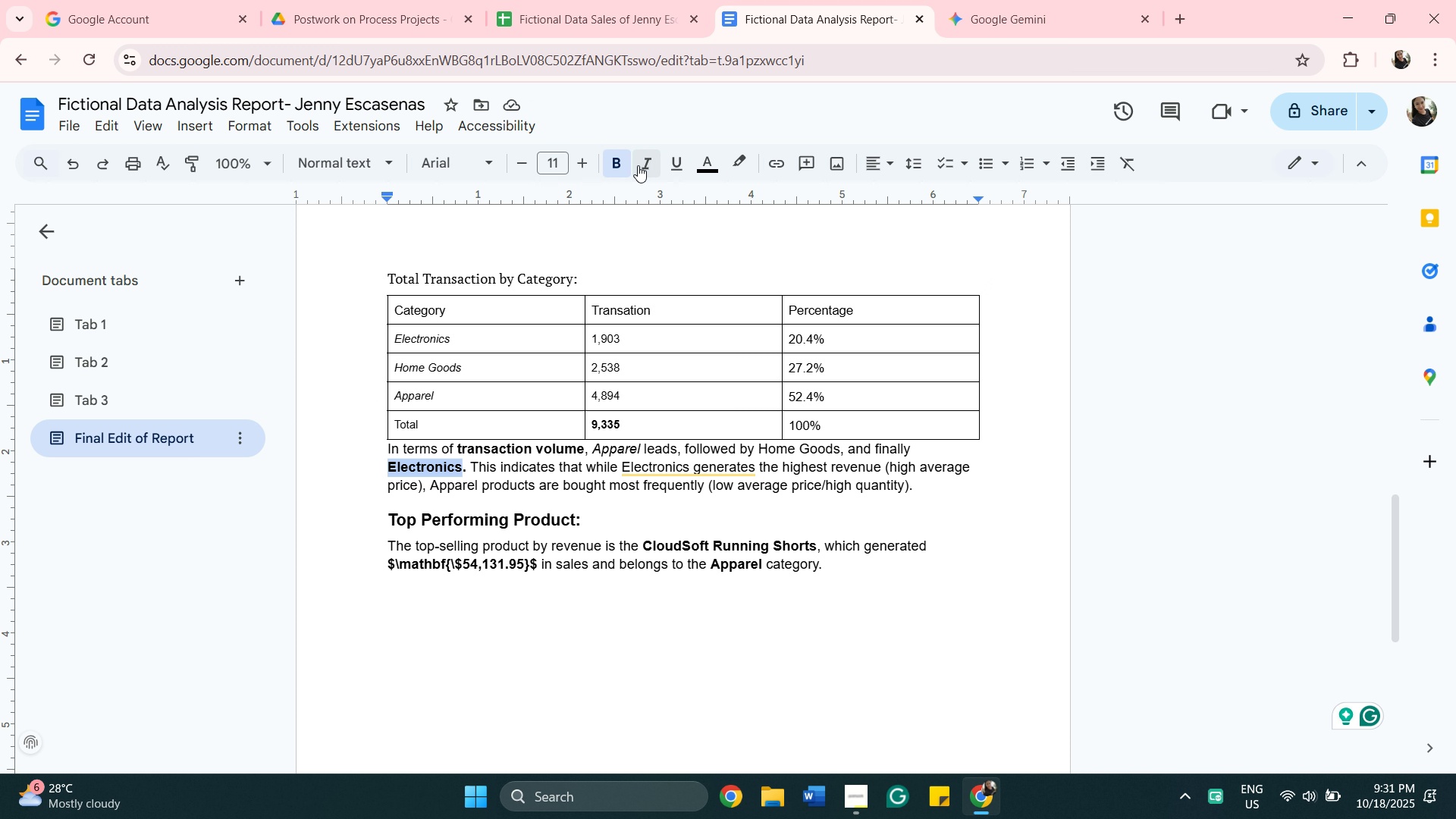 
left_click([610, 166])
 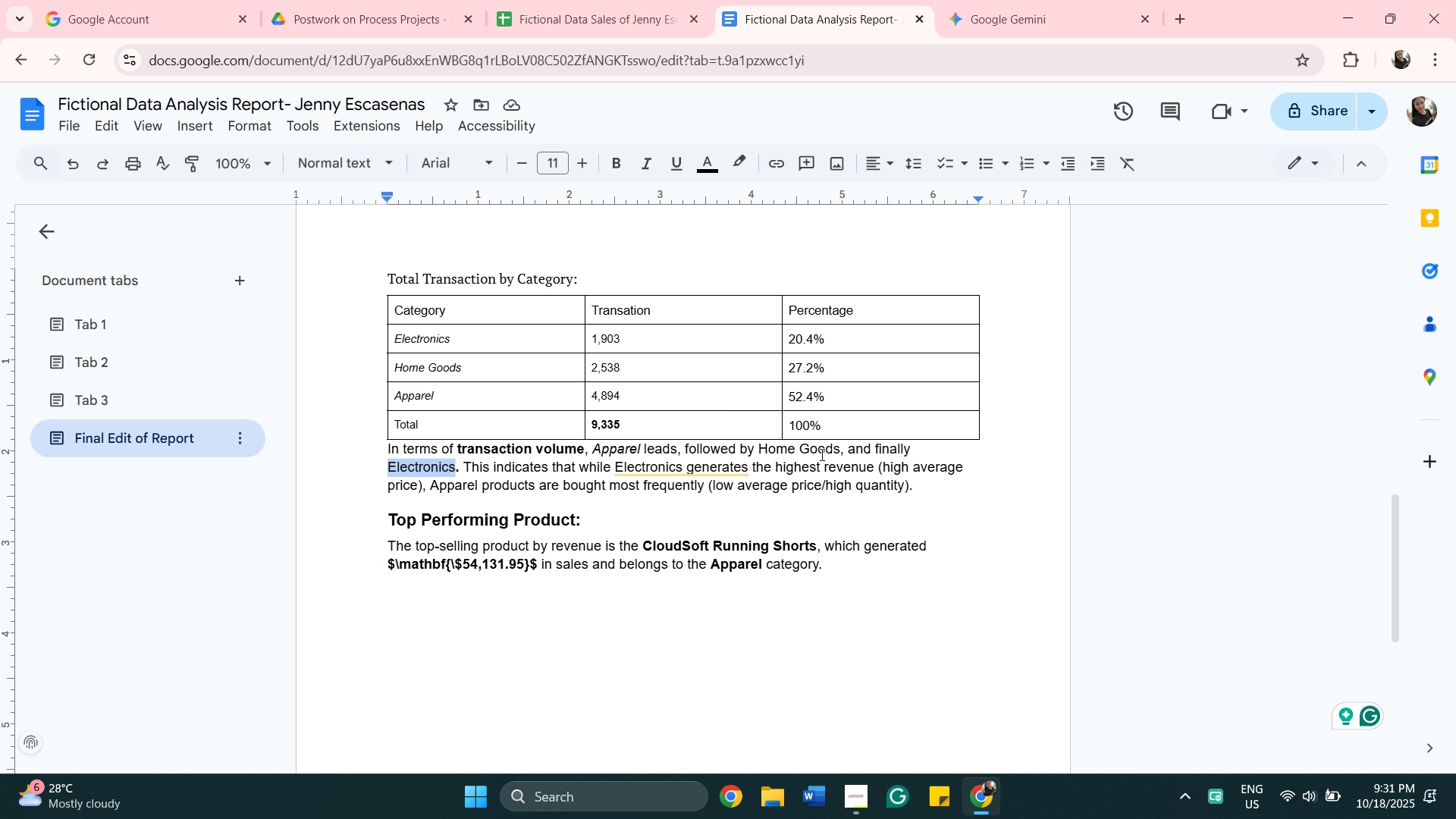 
wait(11.24)
 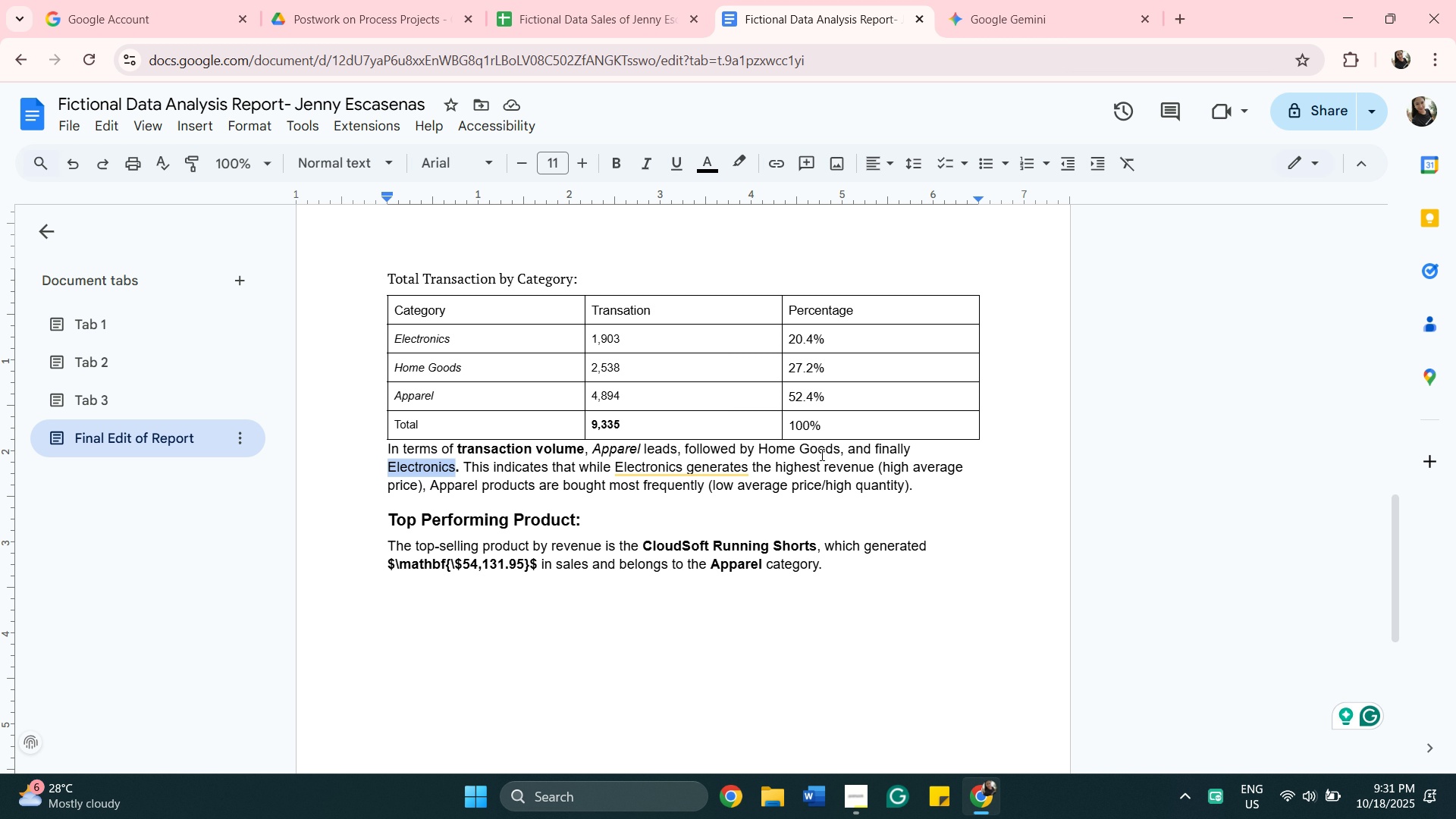 
left_click([919, 489])
 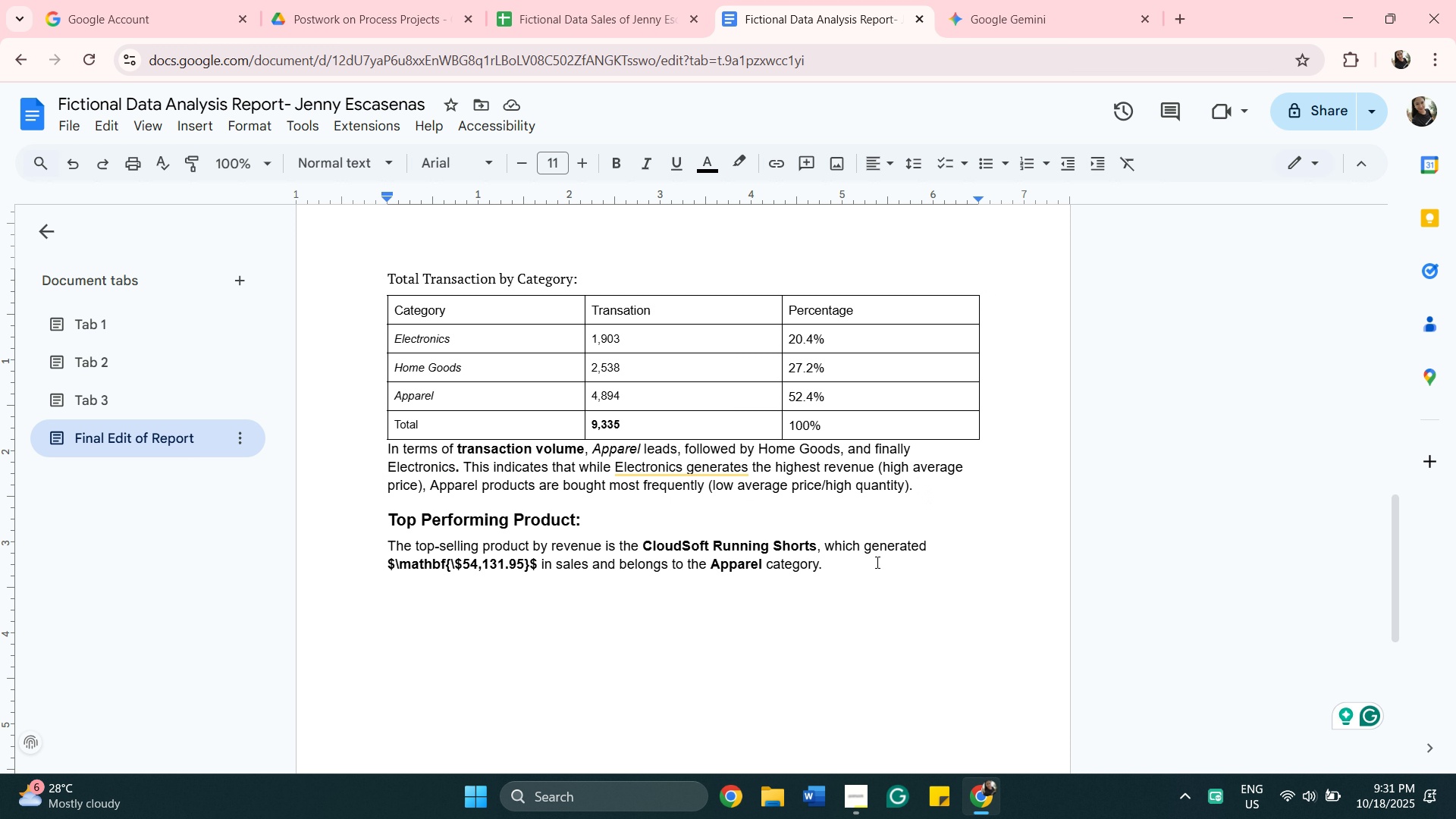 
wait(7.94)
 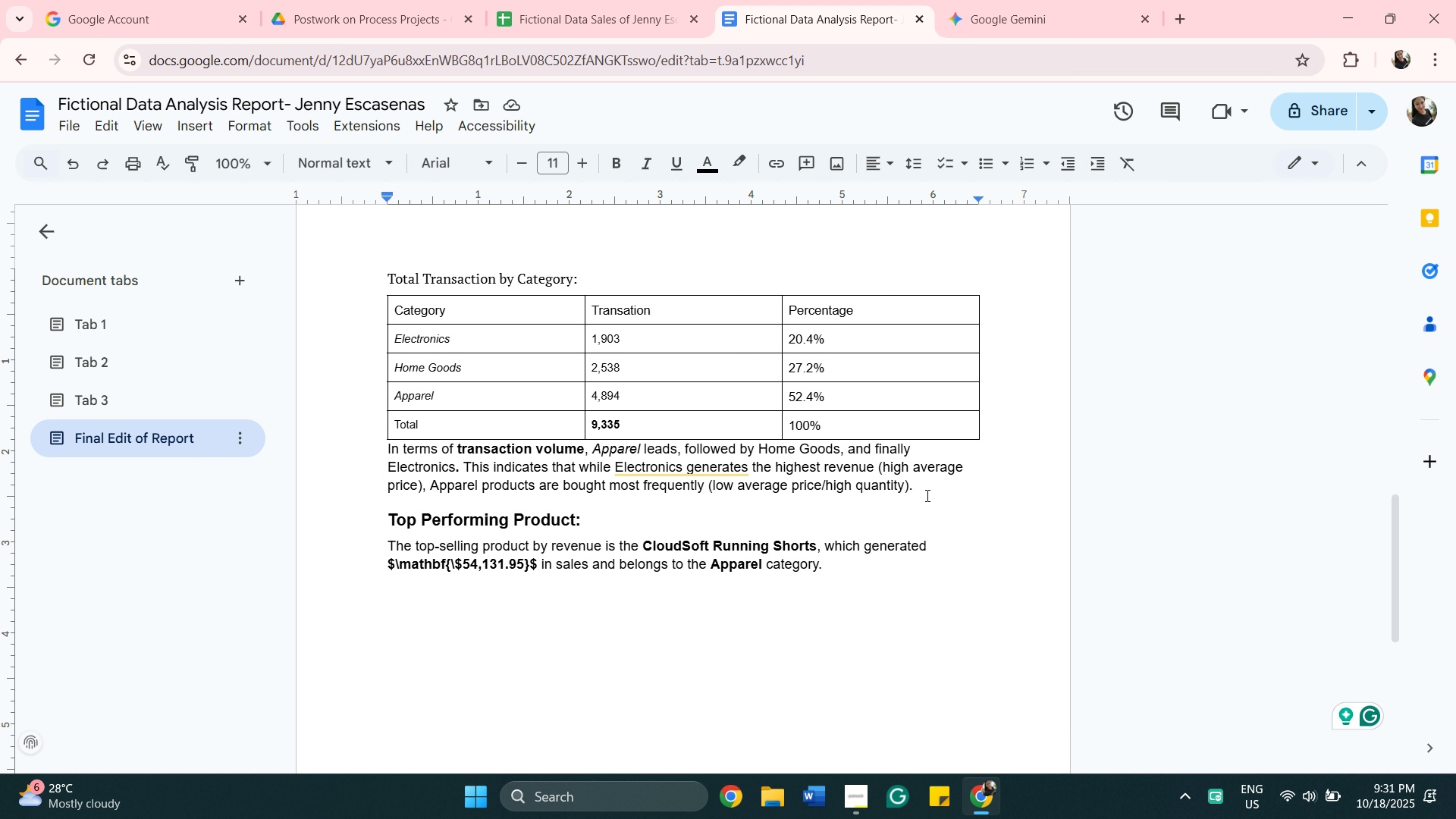 
left_click([595, 518])
 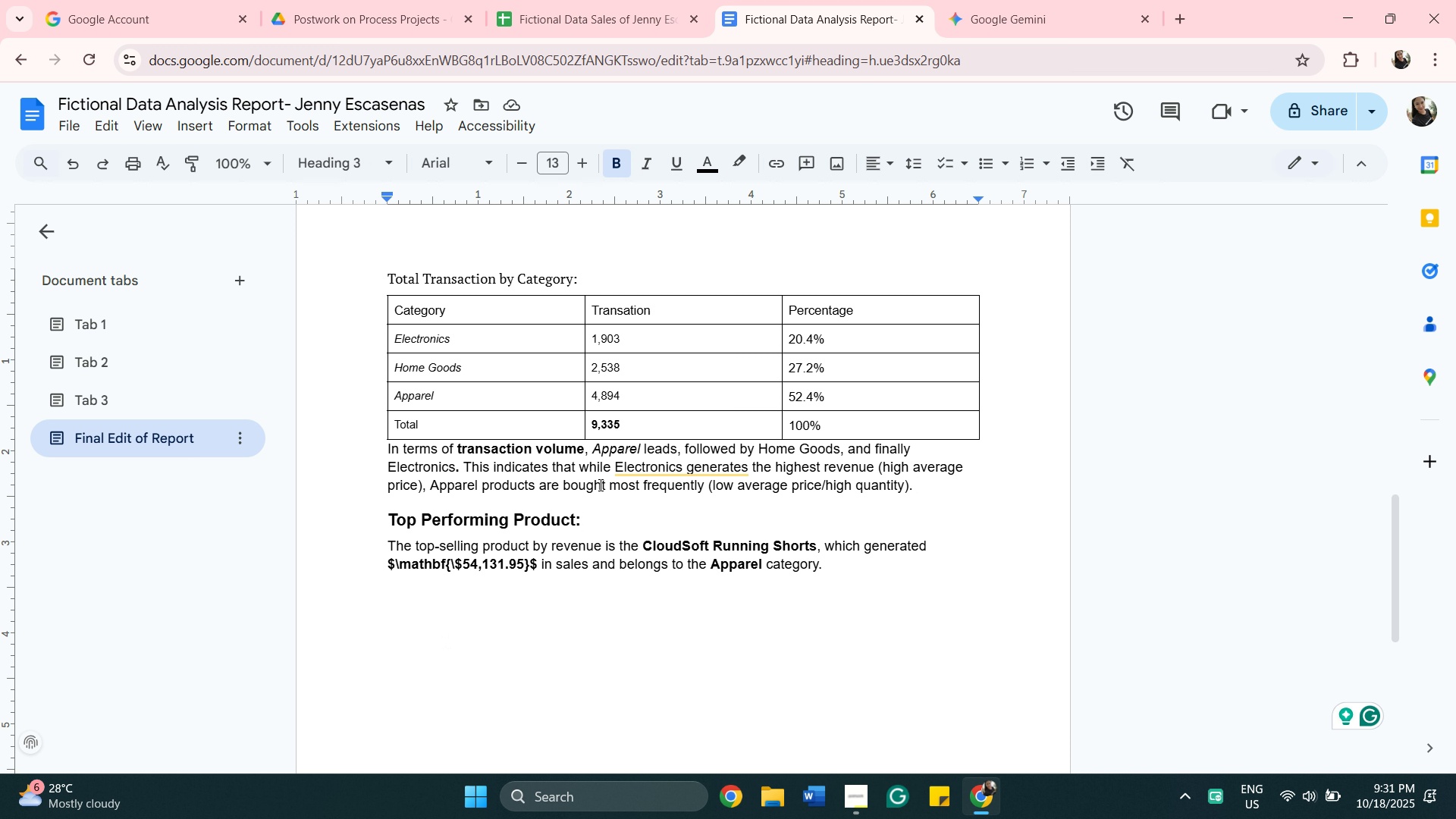 
wait(11.44)
 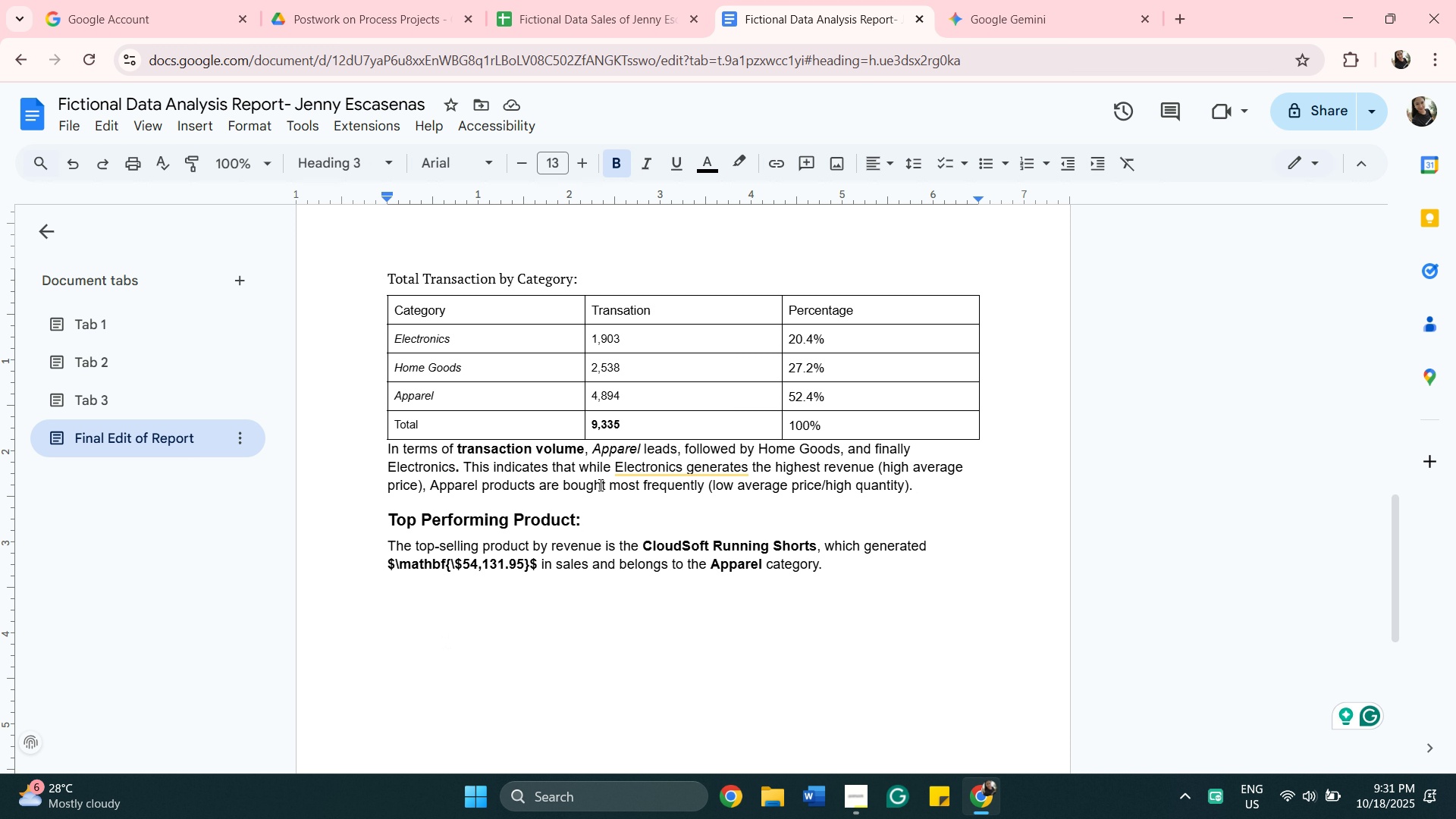 
scroll: coordinate [456, 395], scroll_direction: up, amount: 2.0
 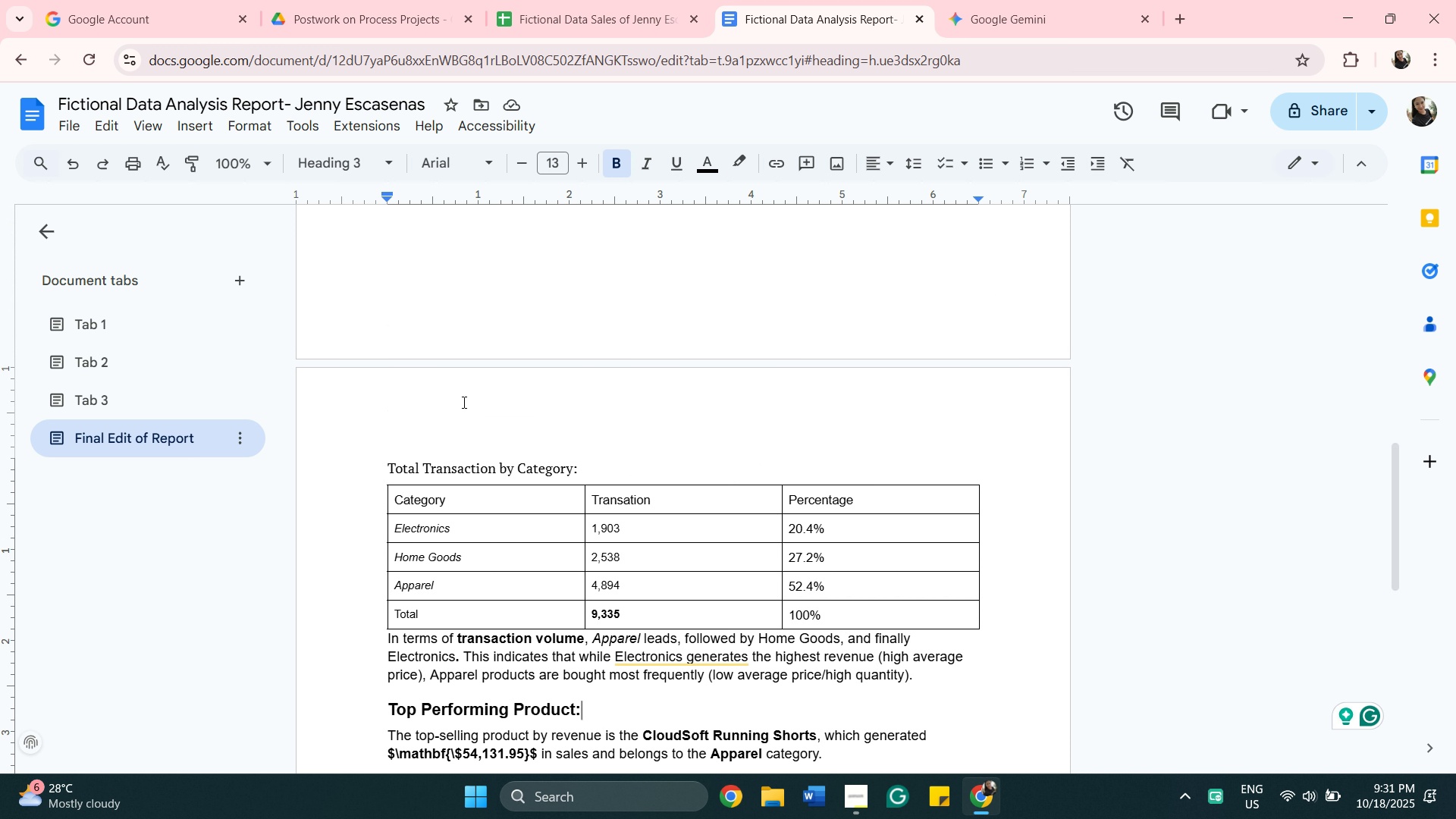 
left_click([484, 469])
 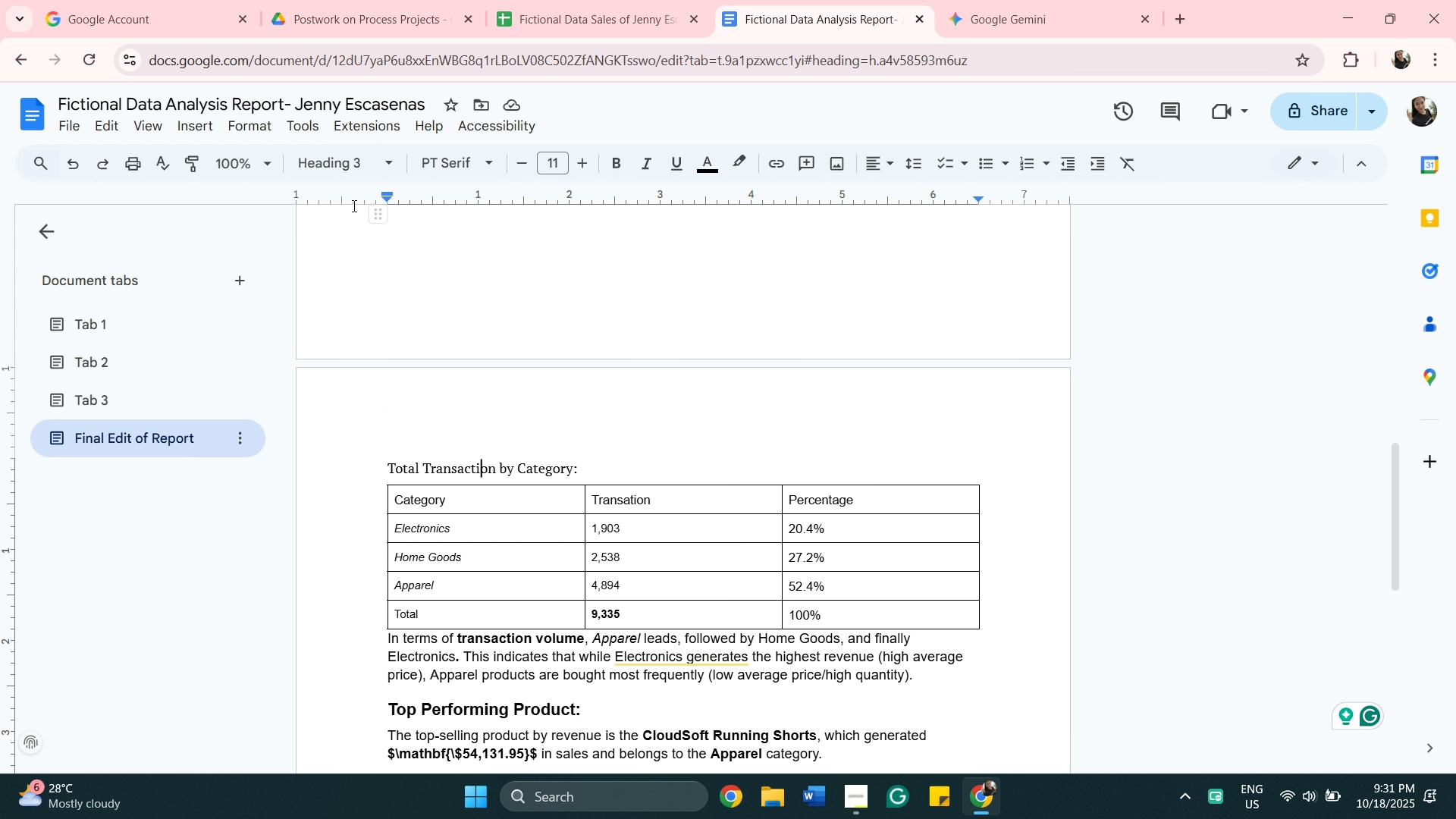 
scroll: coordinate [375, 224], scroll_direction: down, amount: 5.0
 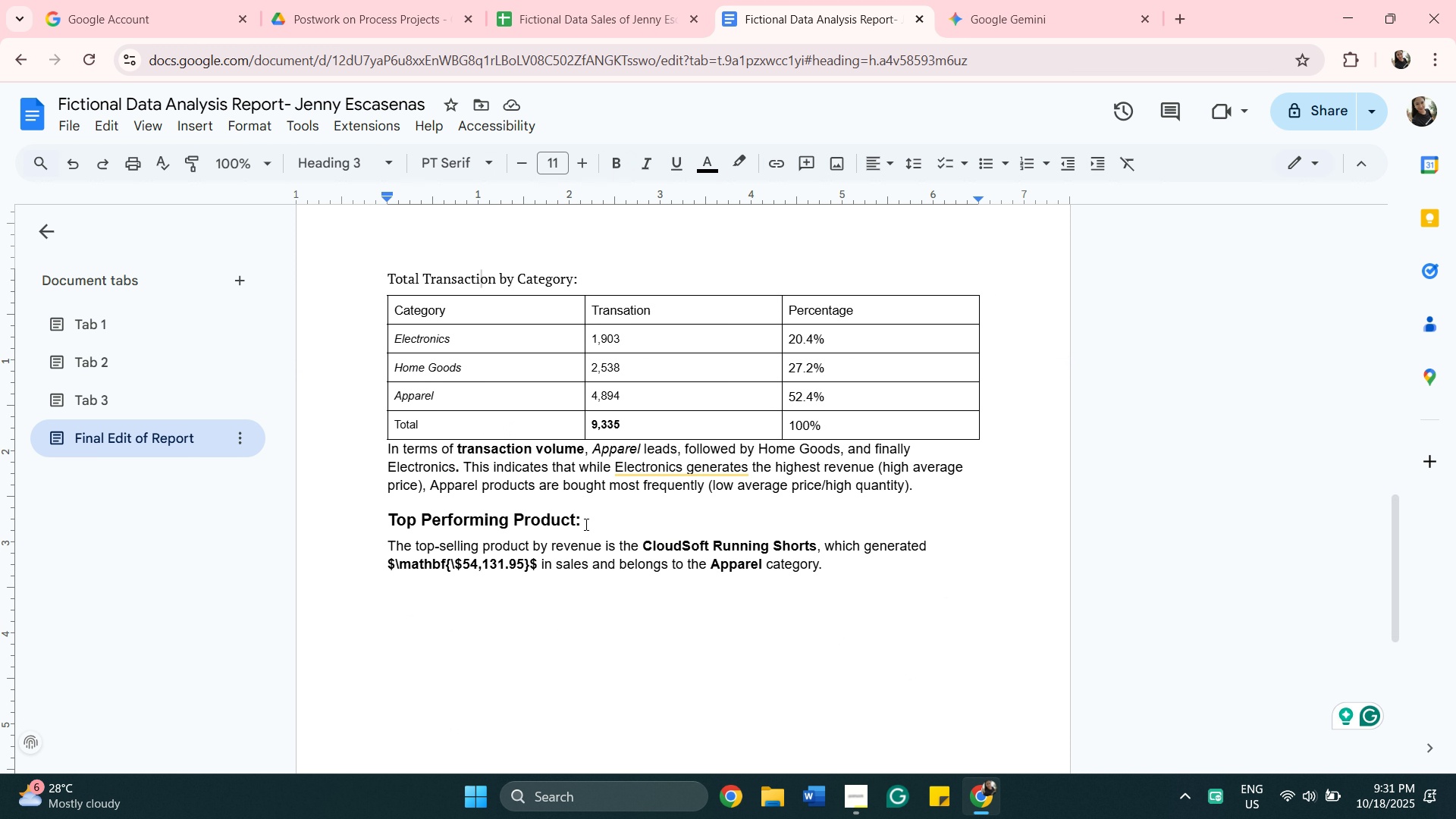 
left_click_drag(start_coordinate=[585, 524], to_coordinate=[390, 511])
 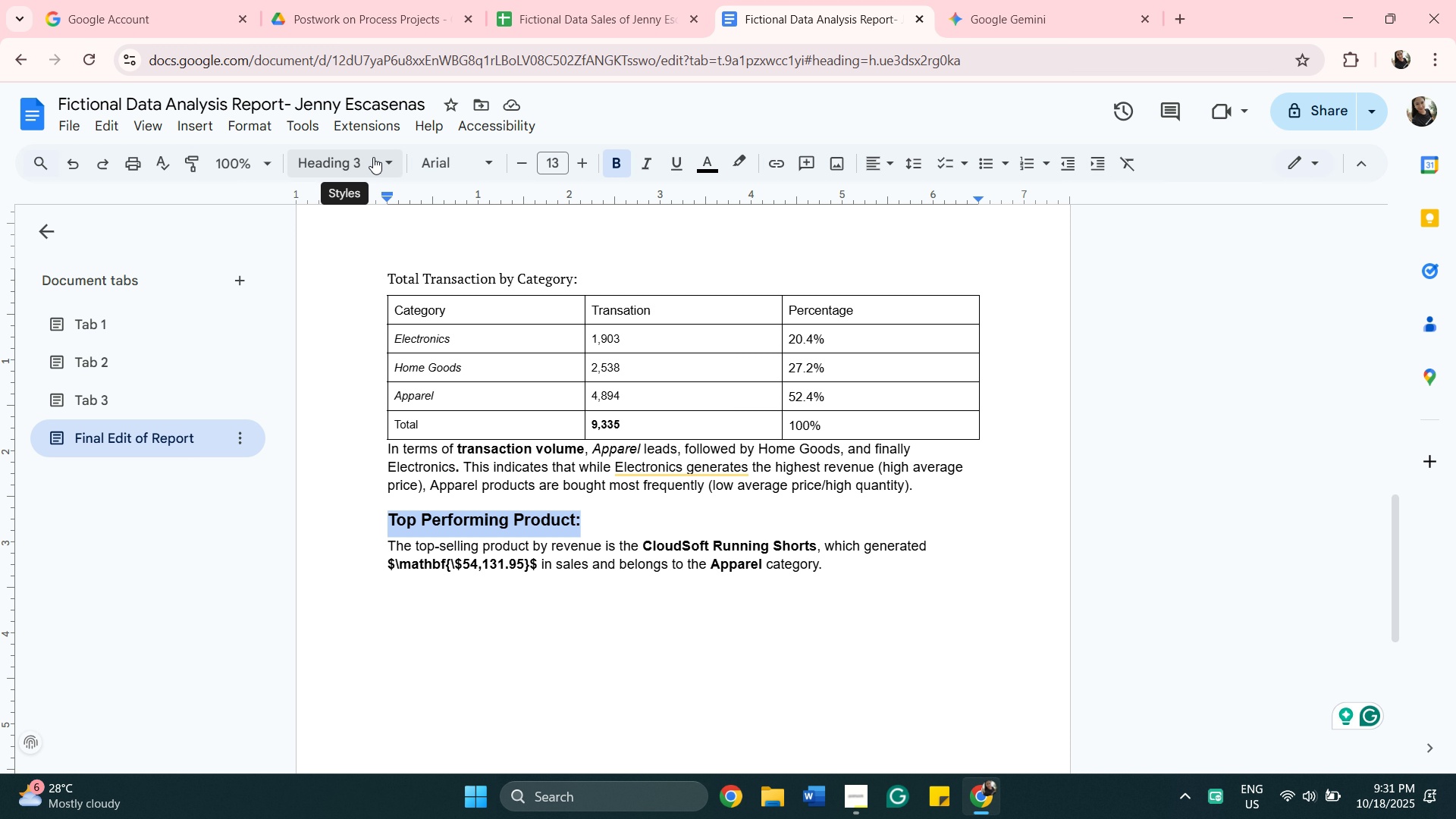 
left_click([375, 157])
 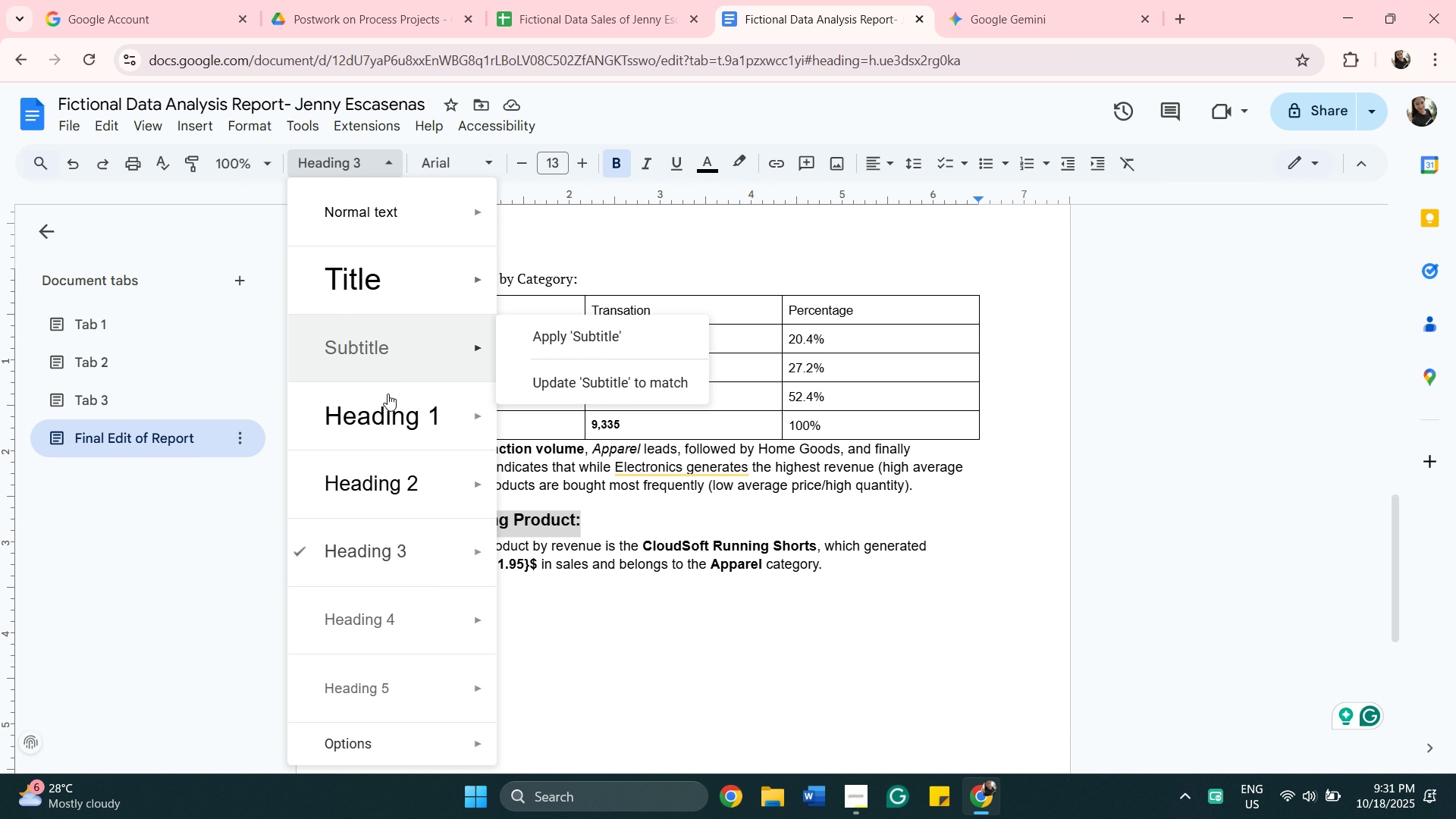 
left_click([391, 570])
 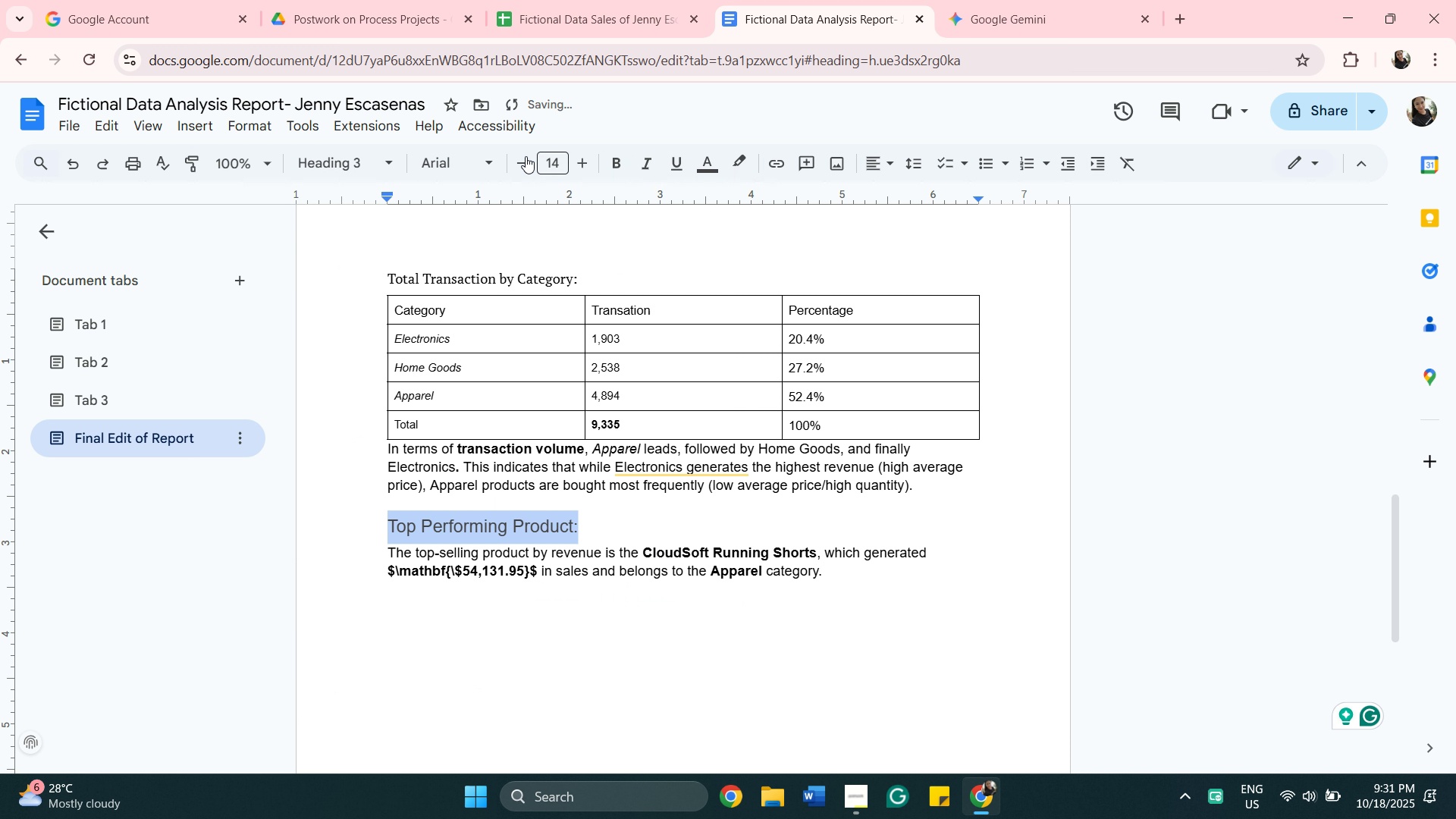 
double_click([520, 165])
 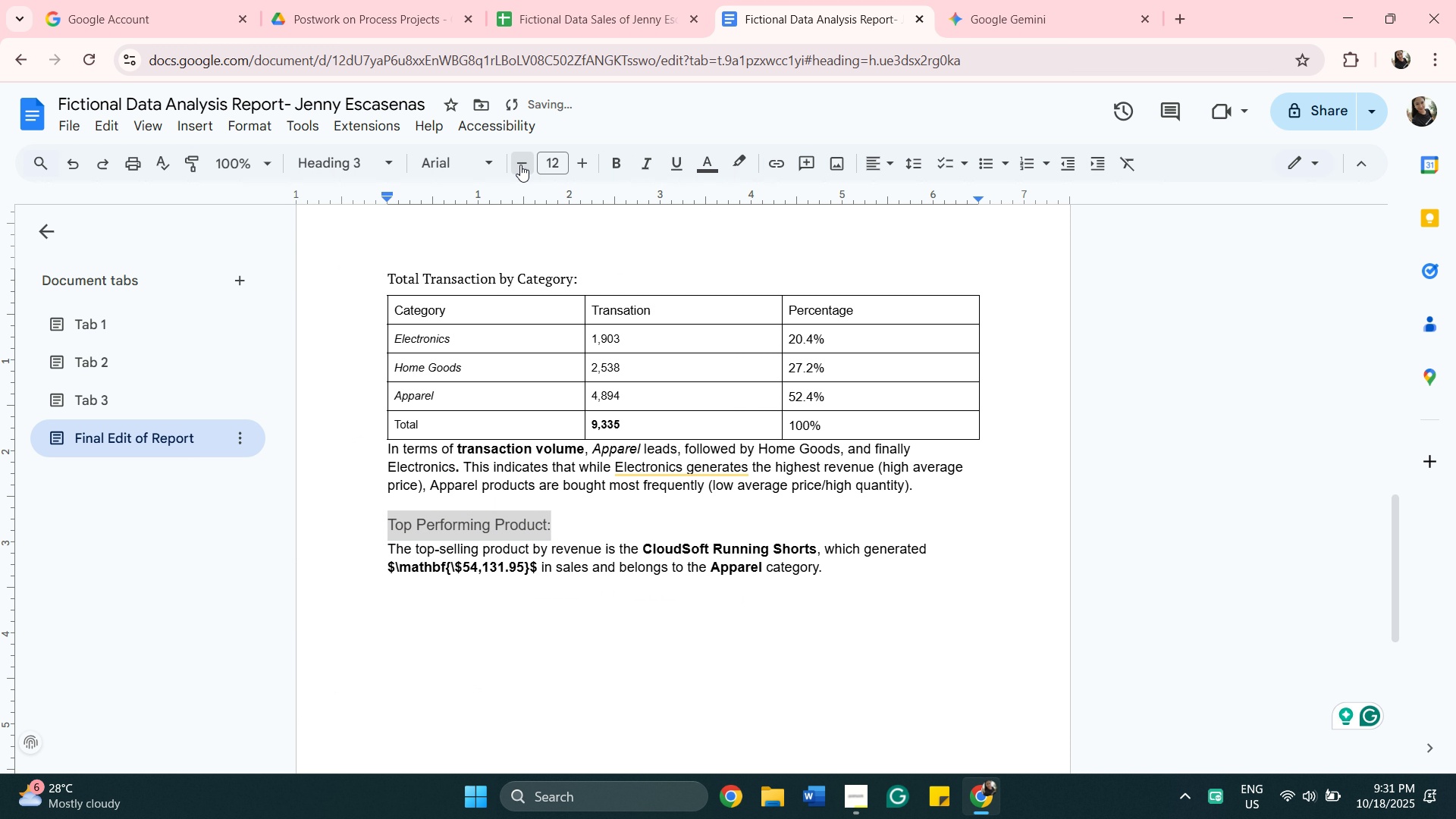 
left_click([520, 165])
 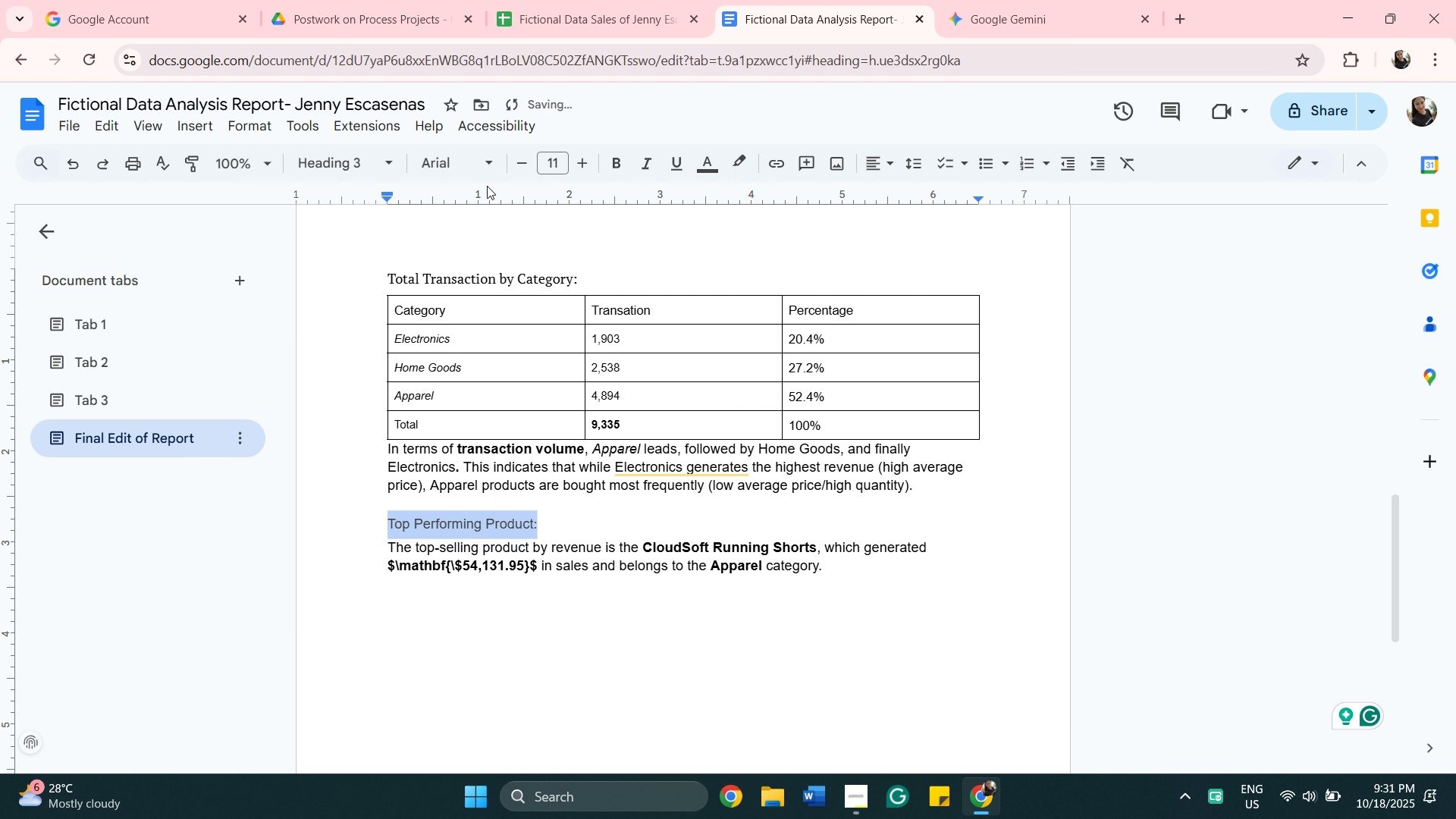 
left_click([485, 160])
 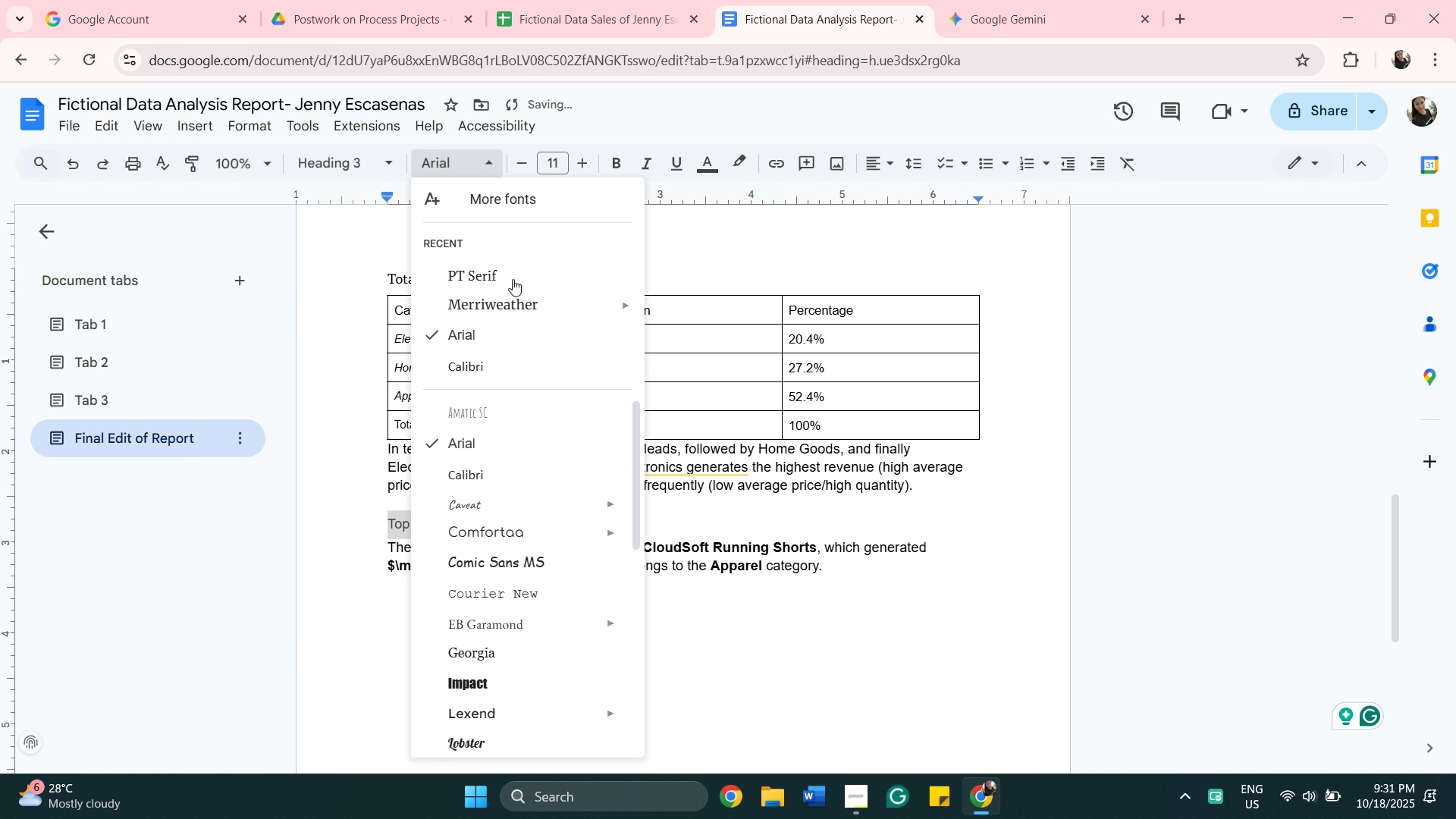 
left_click([493, 280])
 